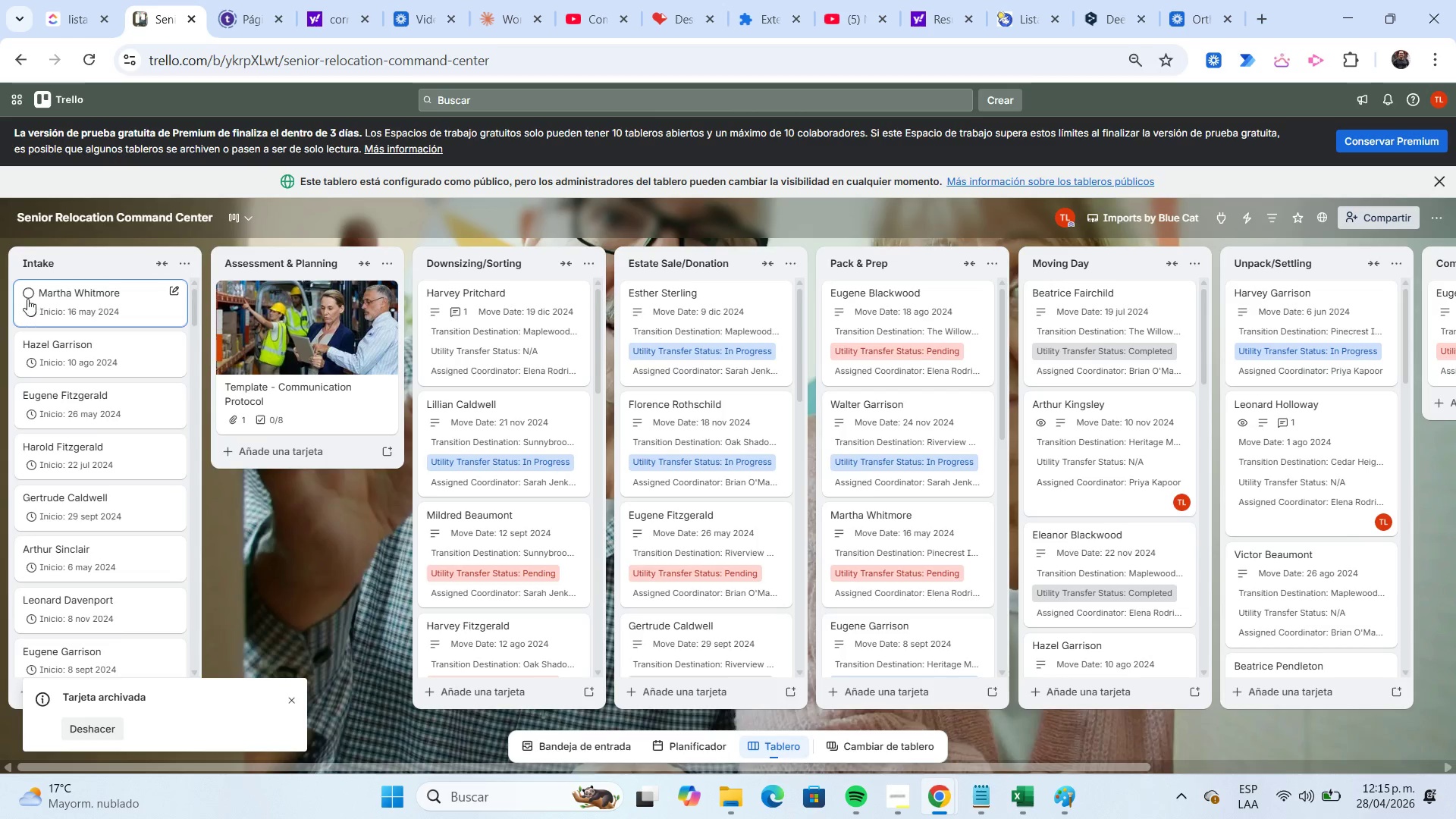 
left_click([26, 297])
 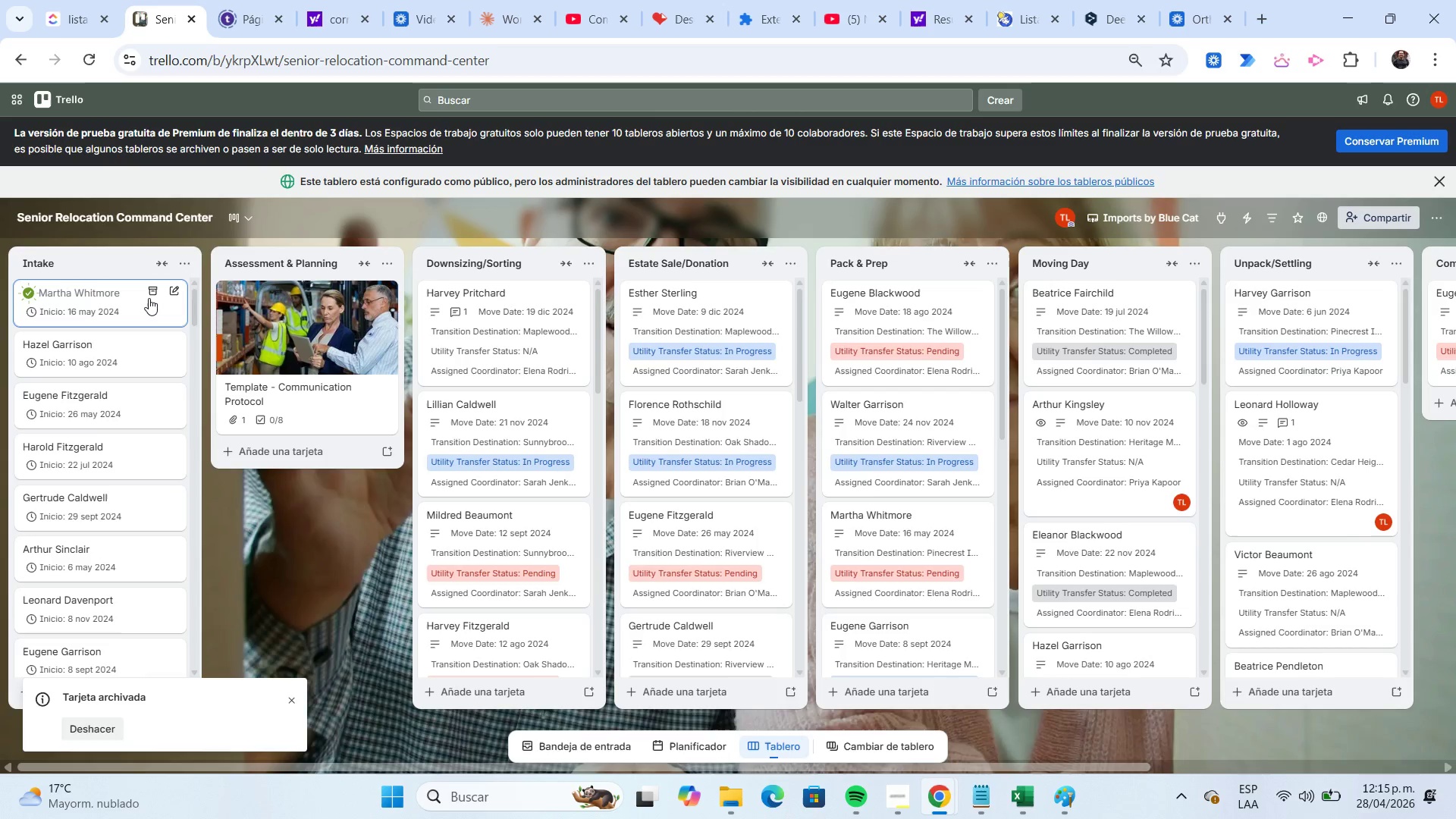 
left_click([149, 298])
 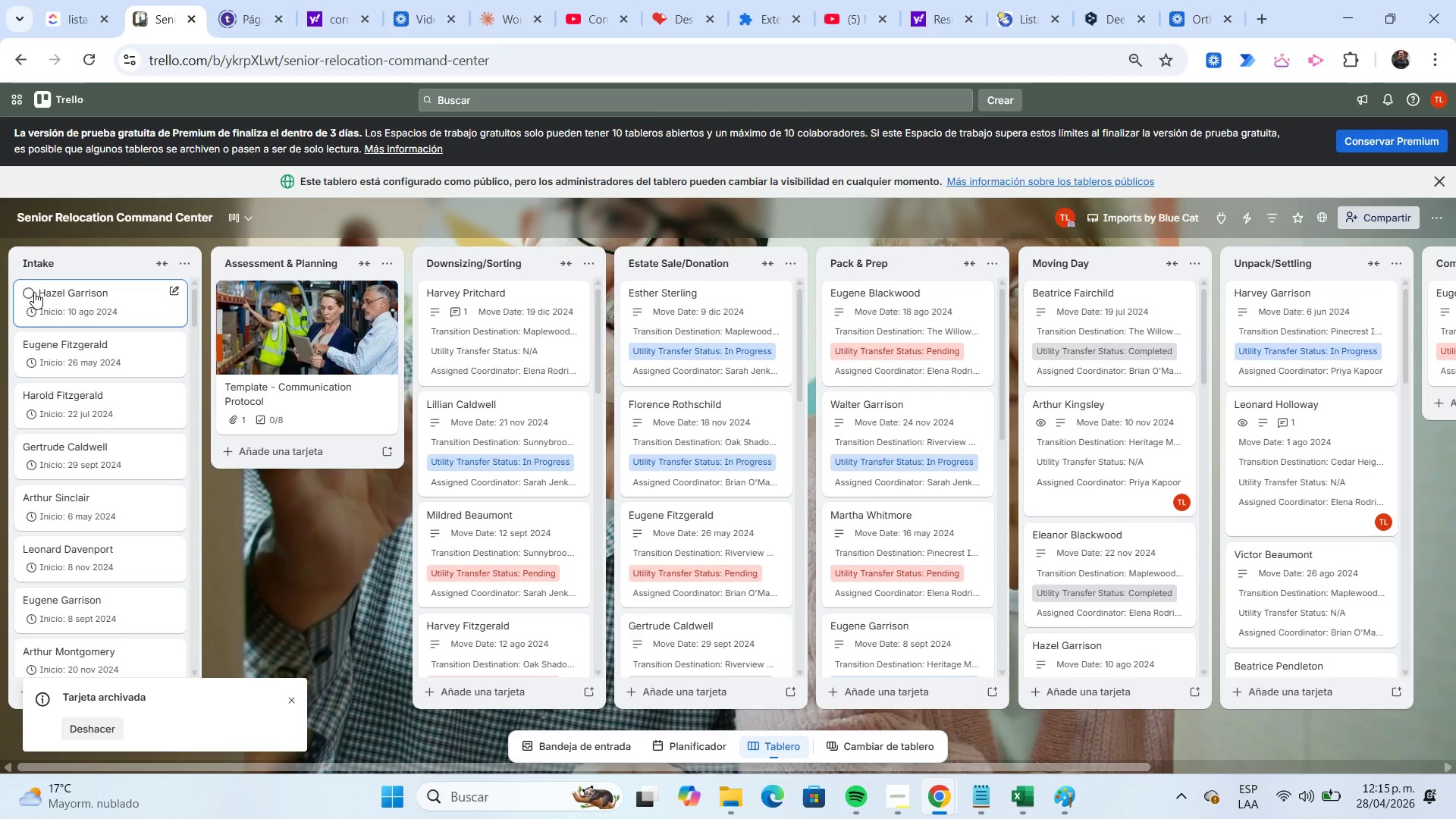 
left_click([32, 291])
 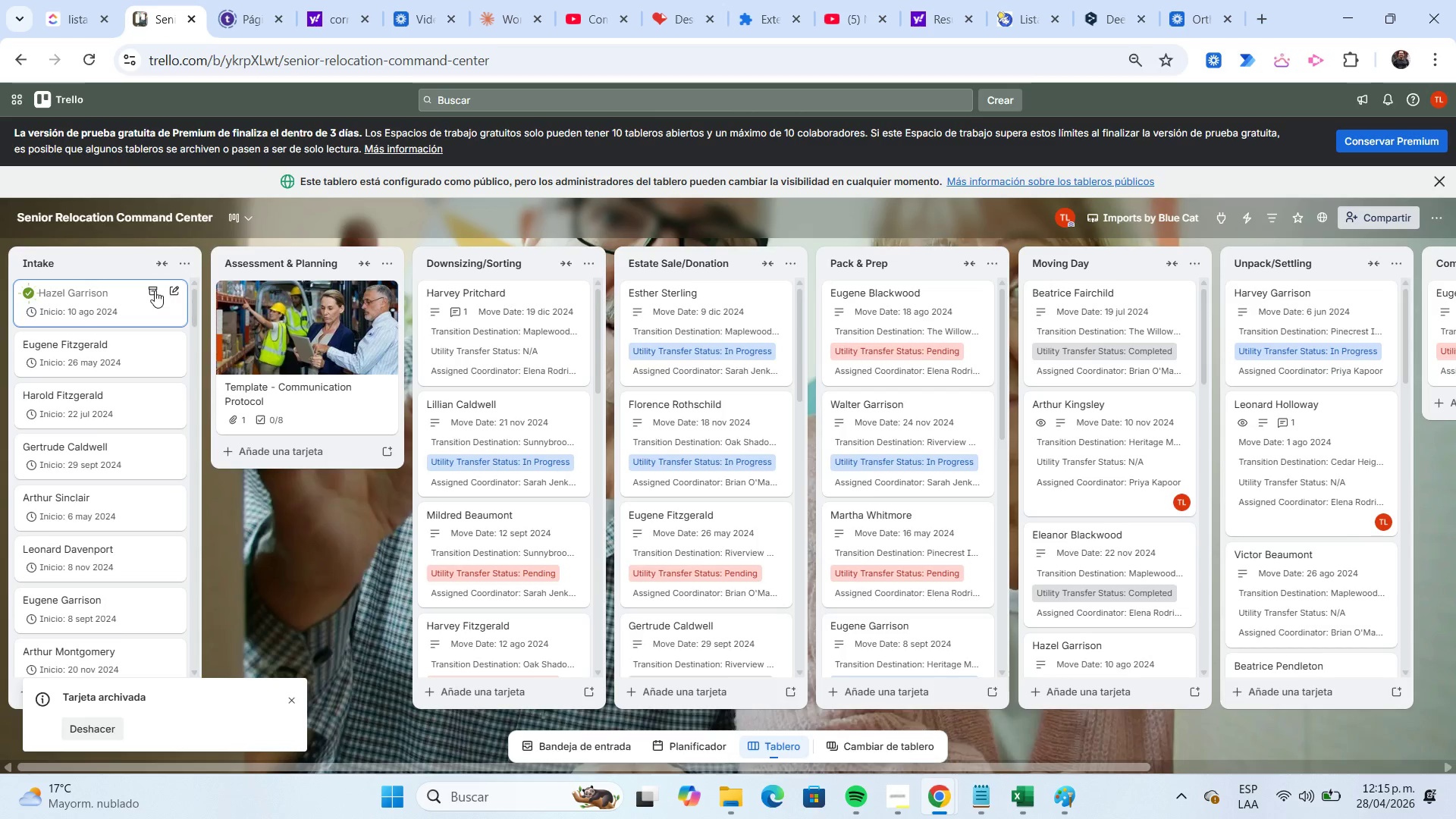 
left_click([150, 291])
 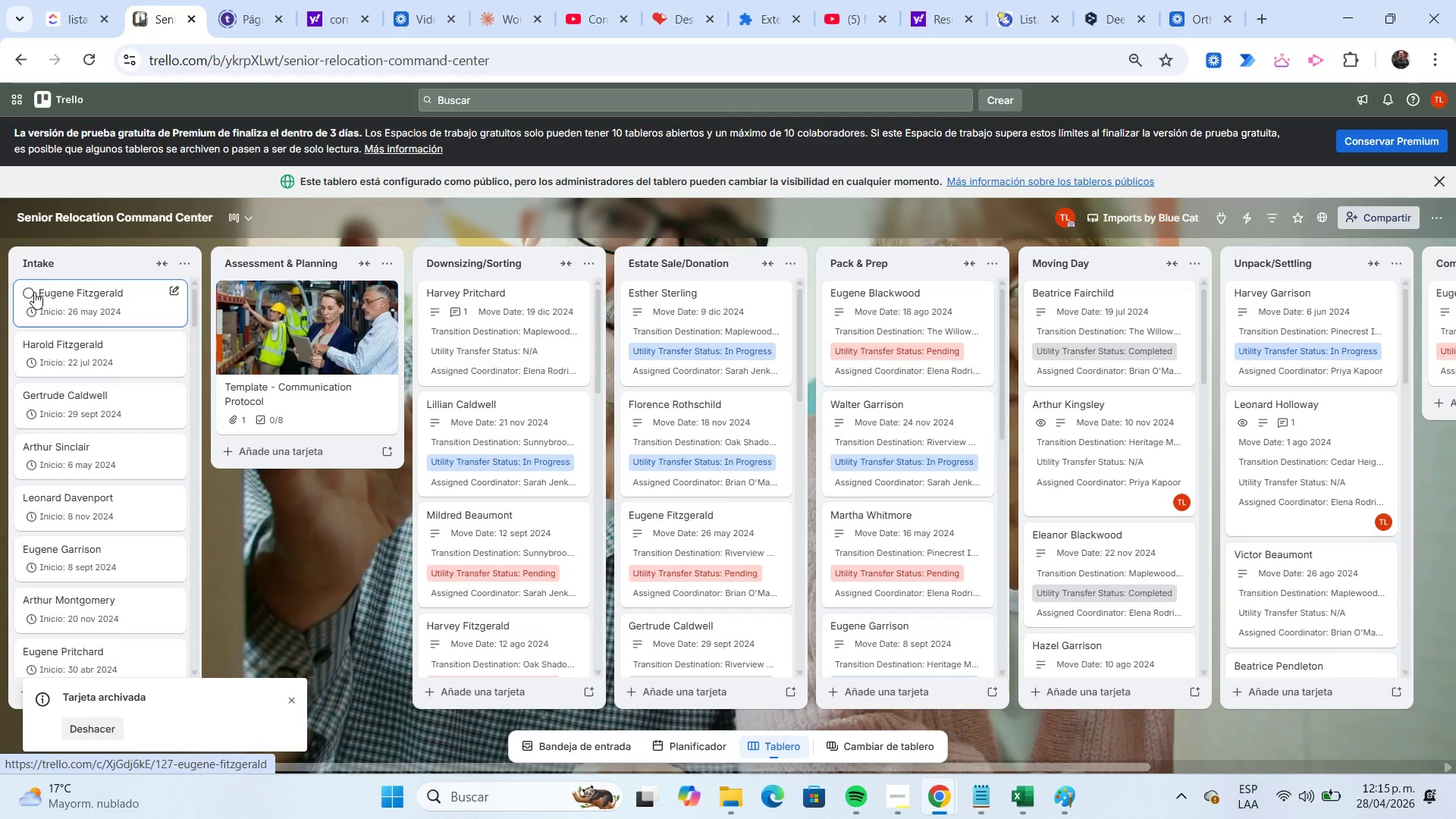 
left_click([32, 292])
 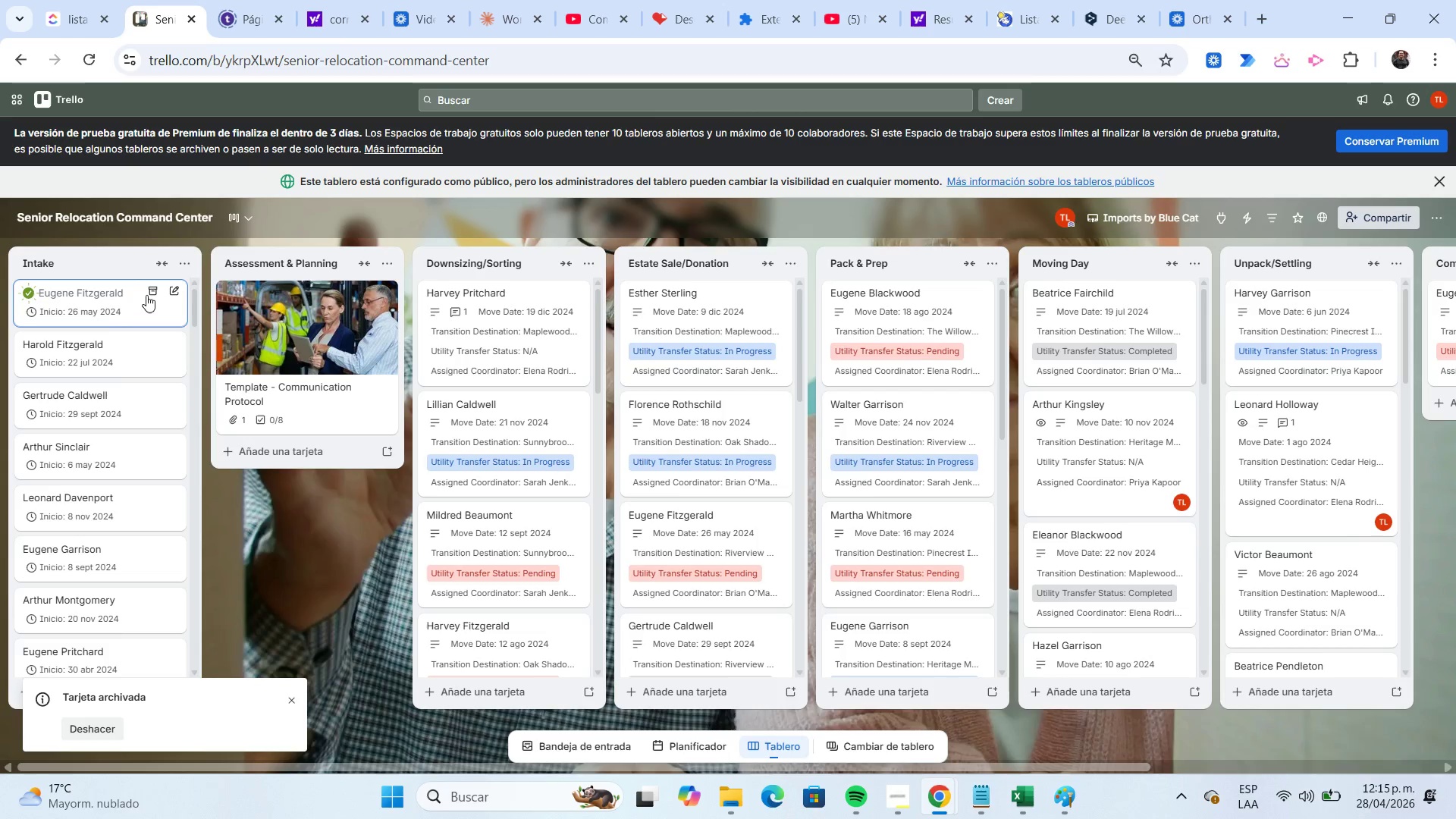 
left_click([147, 294])
 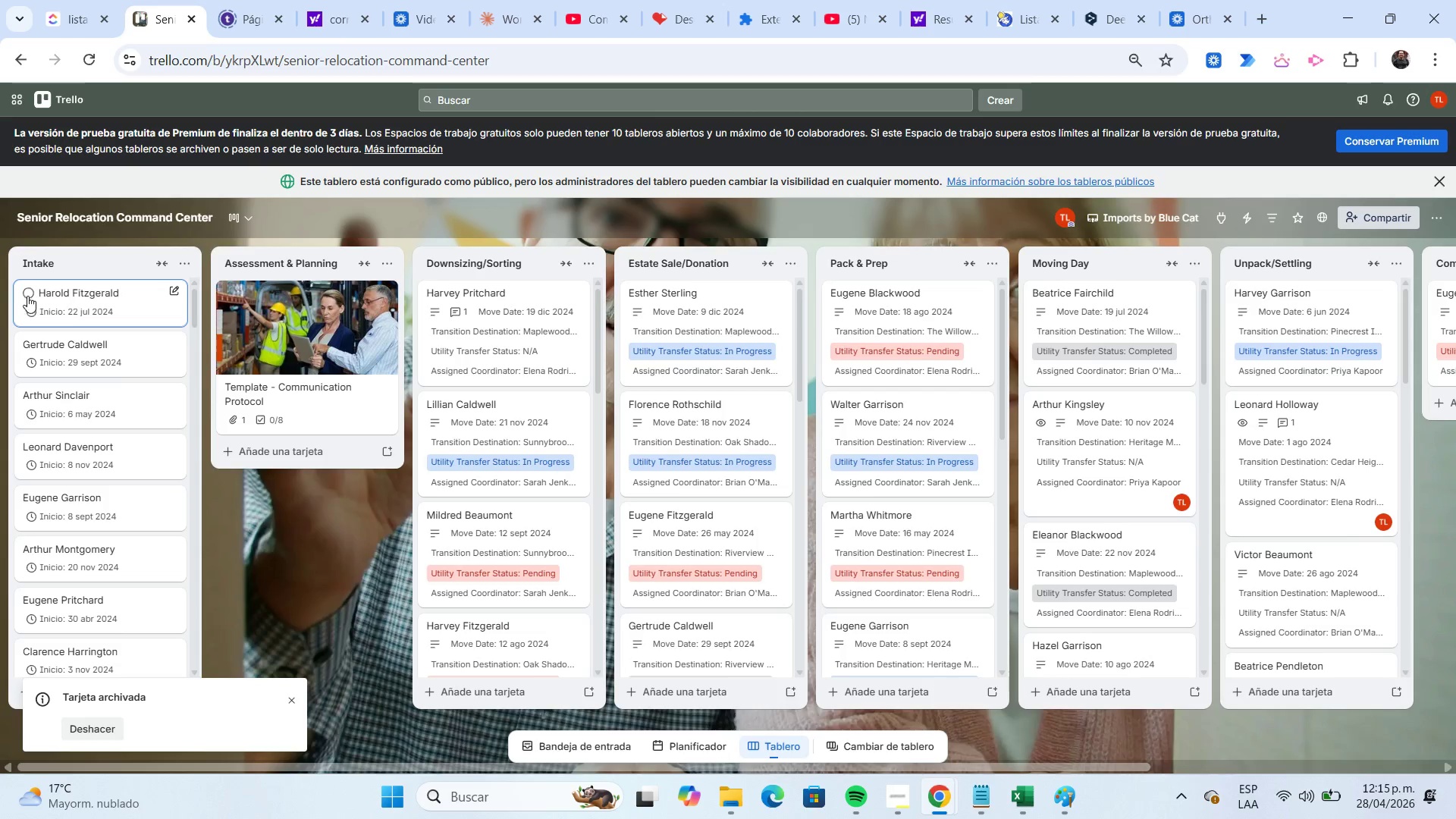 
left_click([26, 296])
 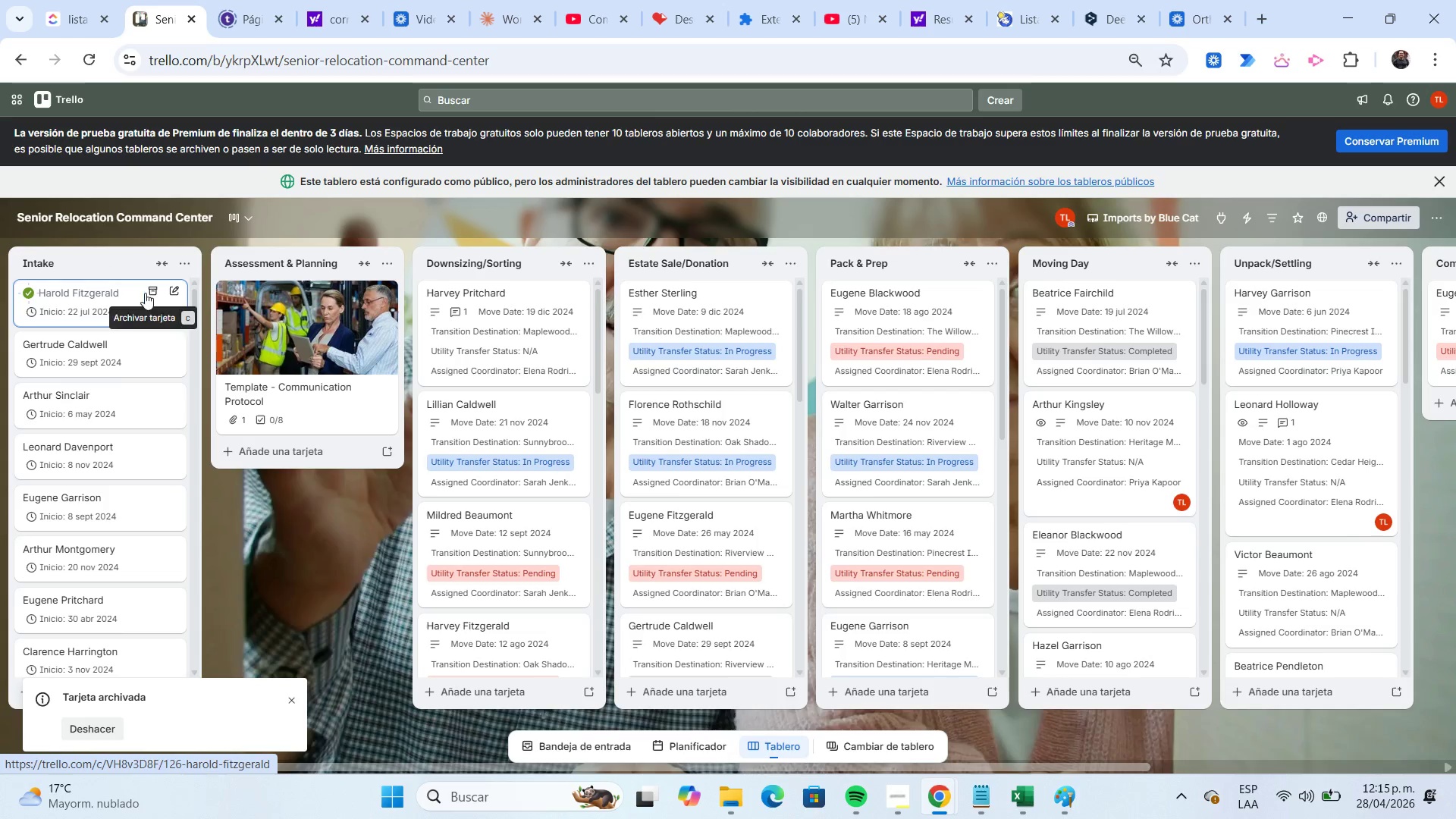 
left_click([148, 293])
 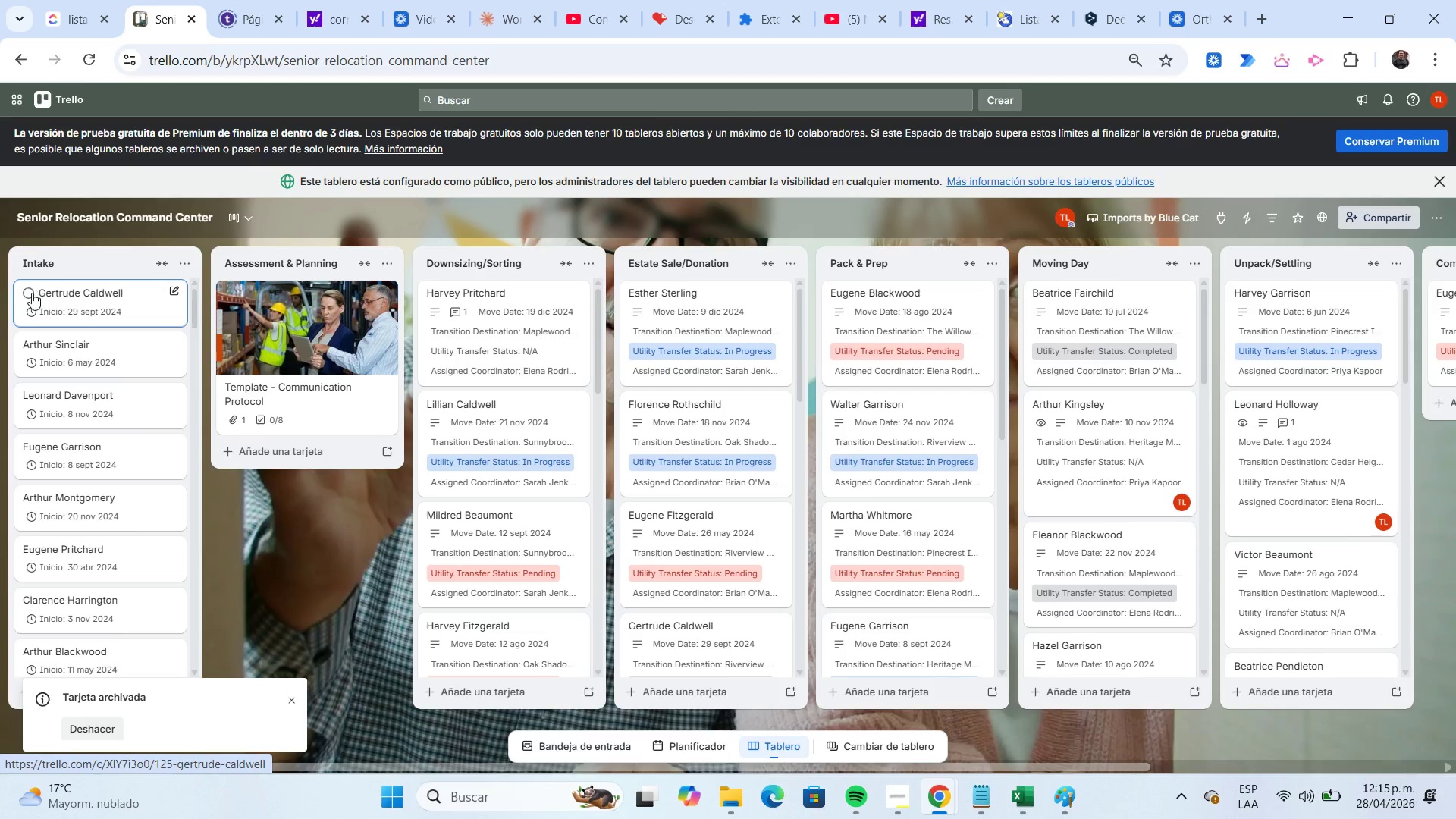 
left_click([31, 293])
 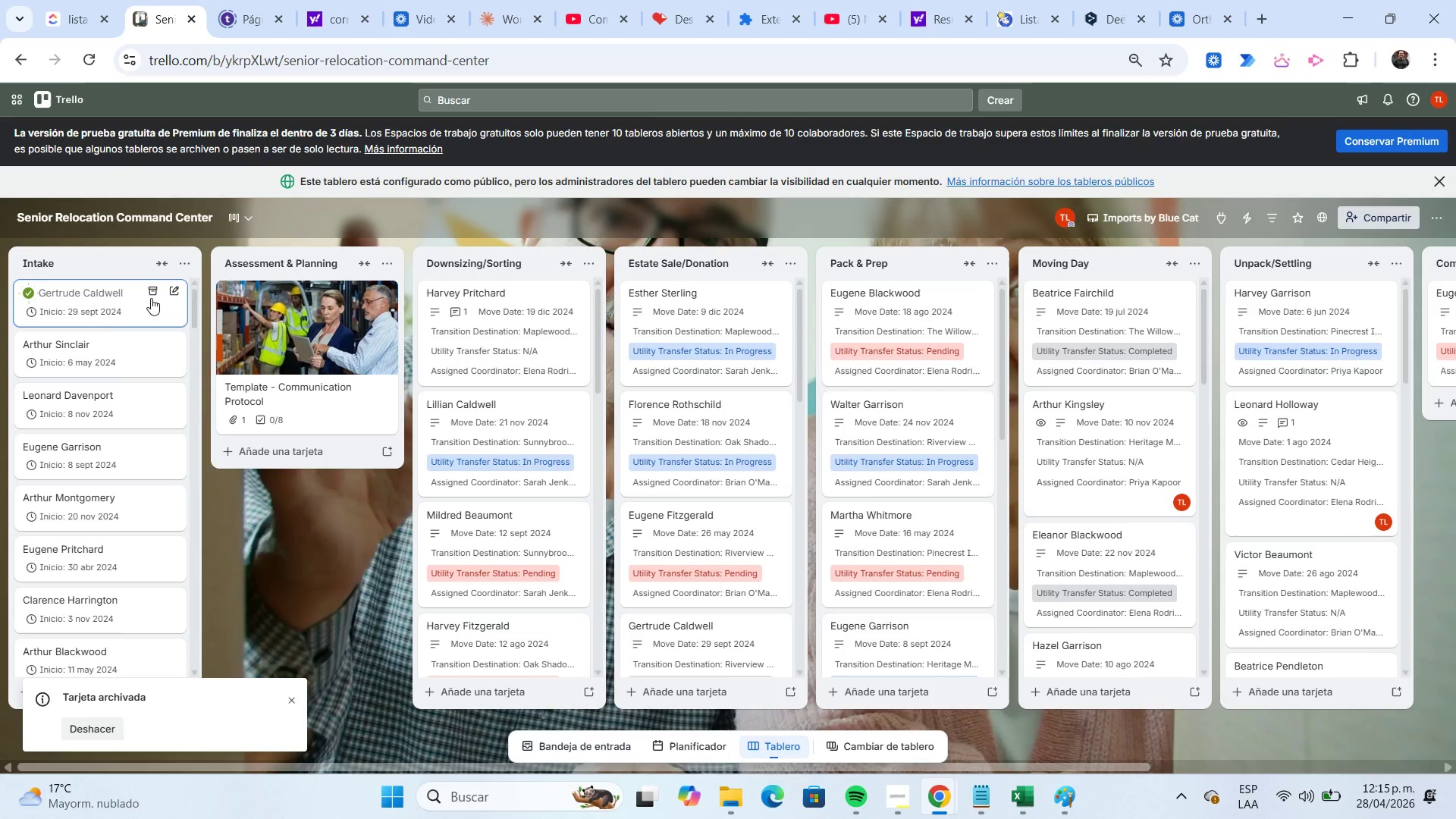 
left_click([151, 297])
 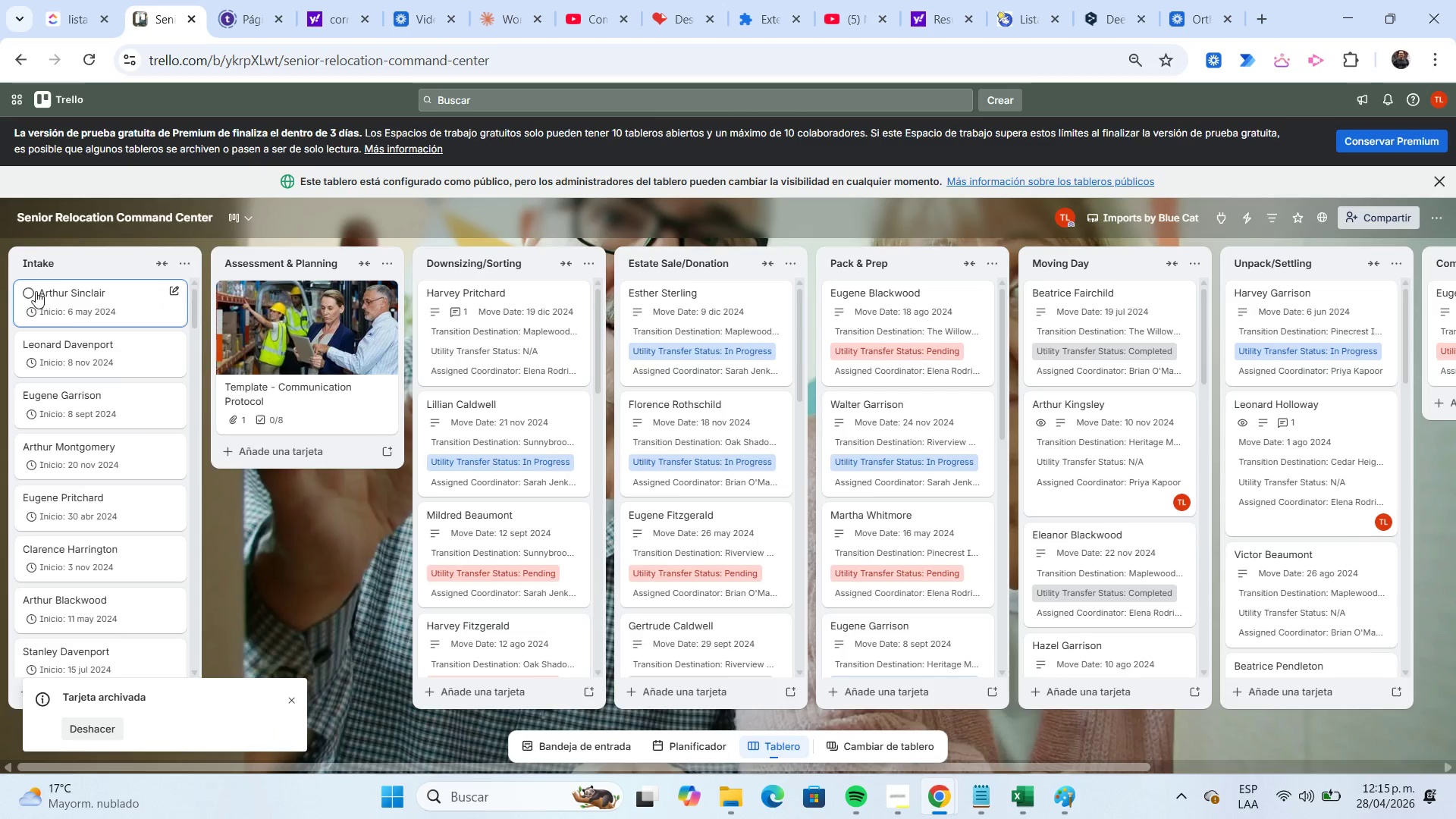 
left_click([32, 291])
 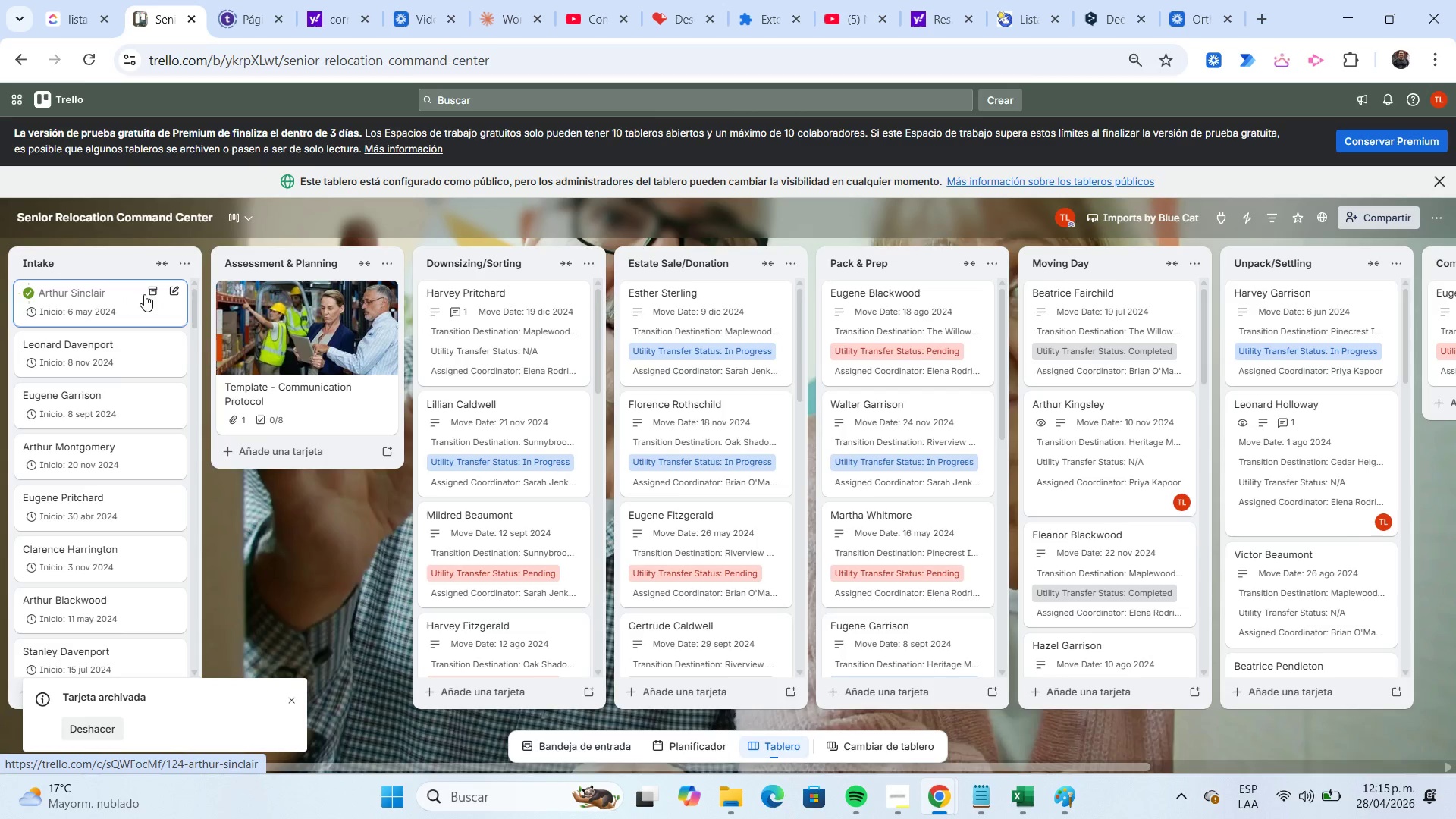 
left_click([152, 296])
 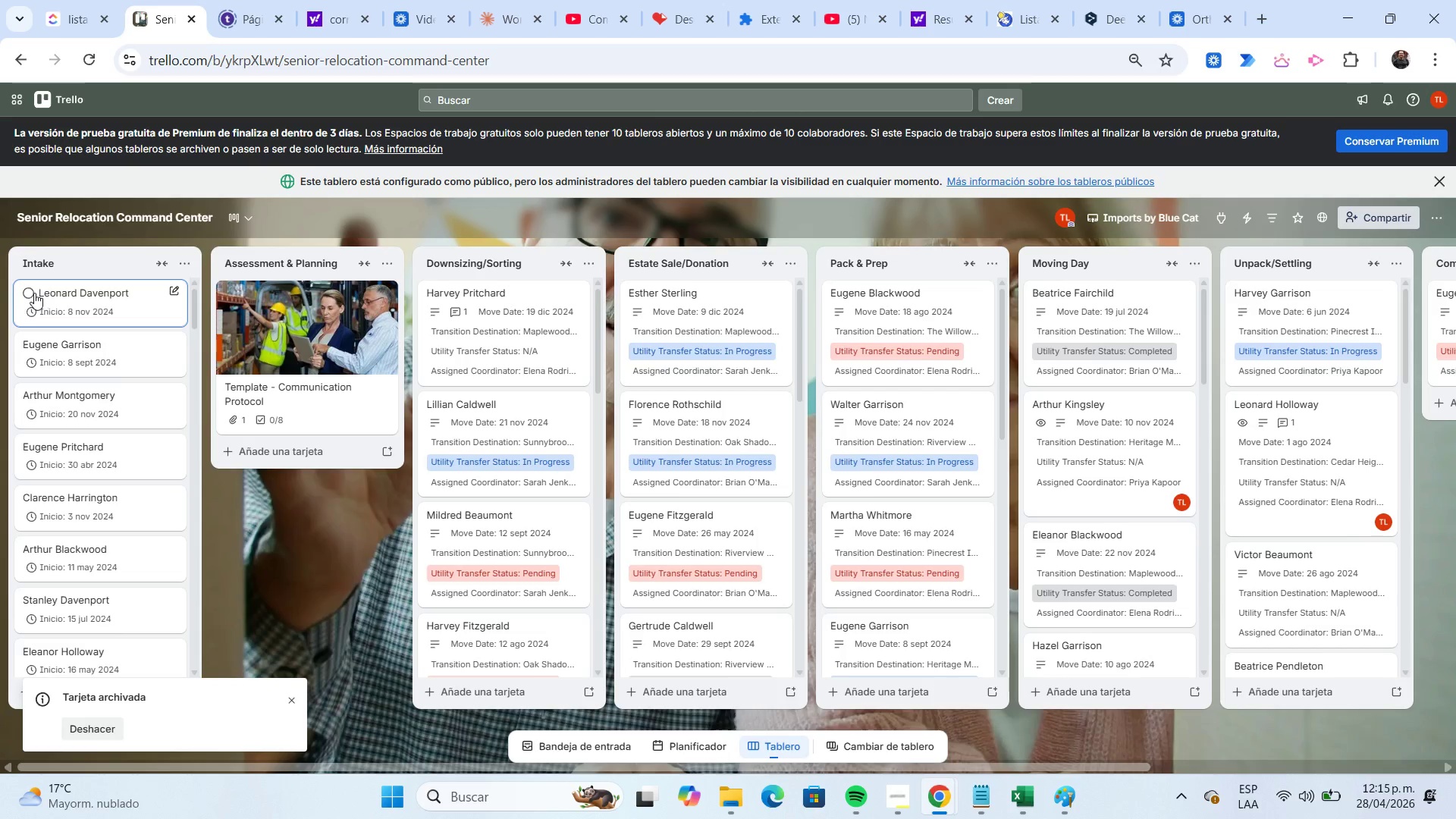 
left_click([31, 293])
 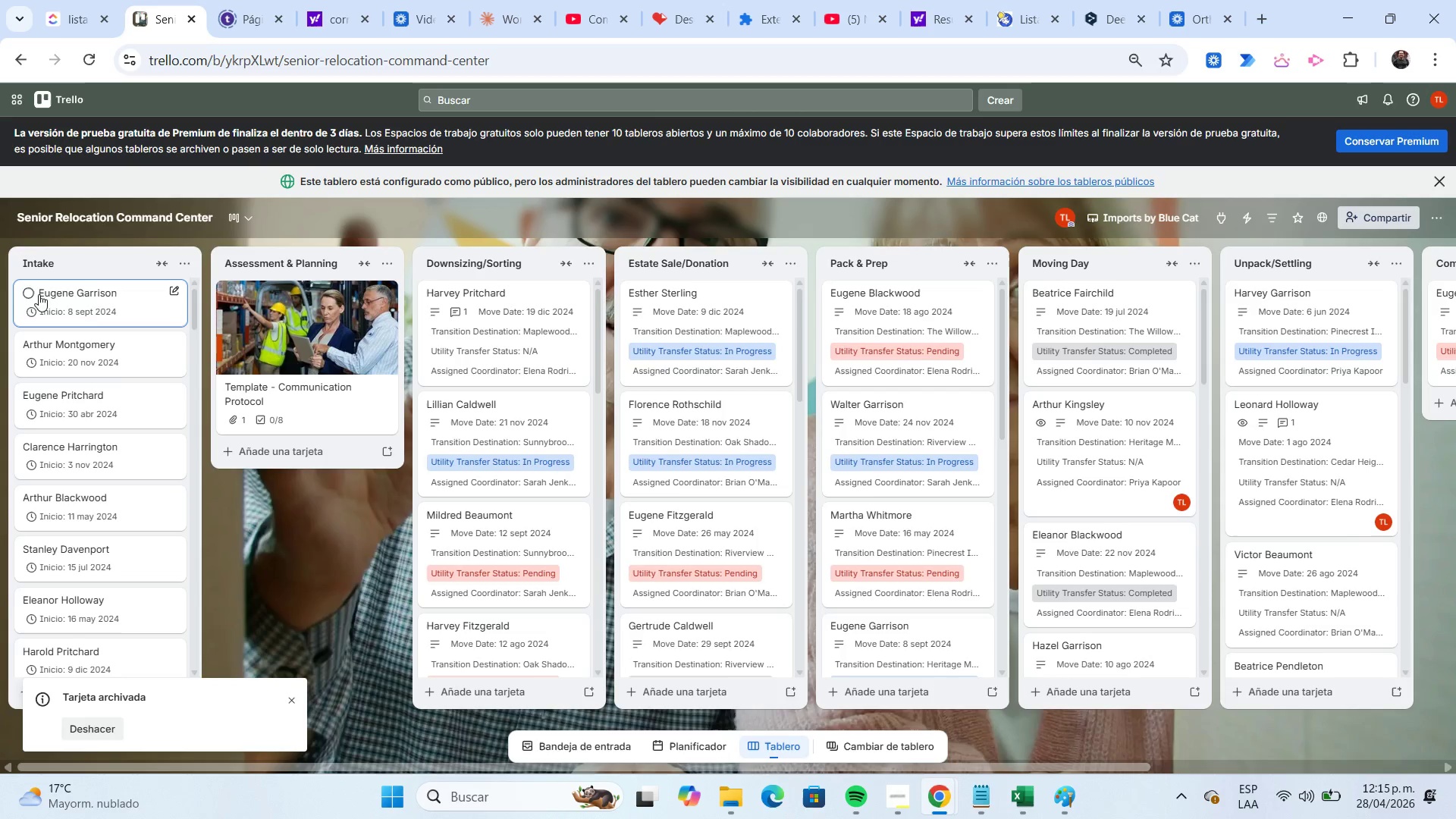 
left_click([31, 292])
 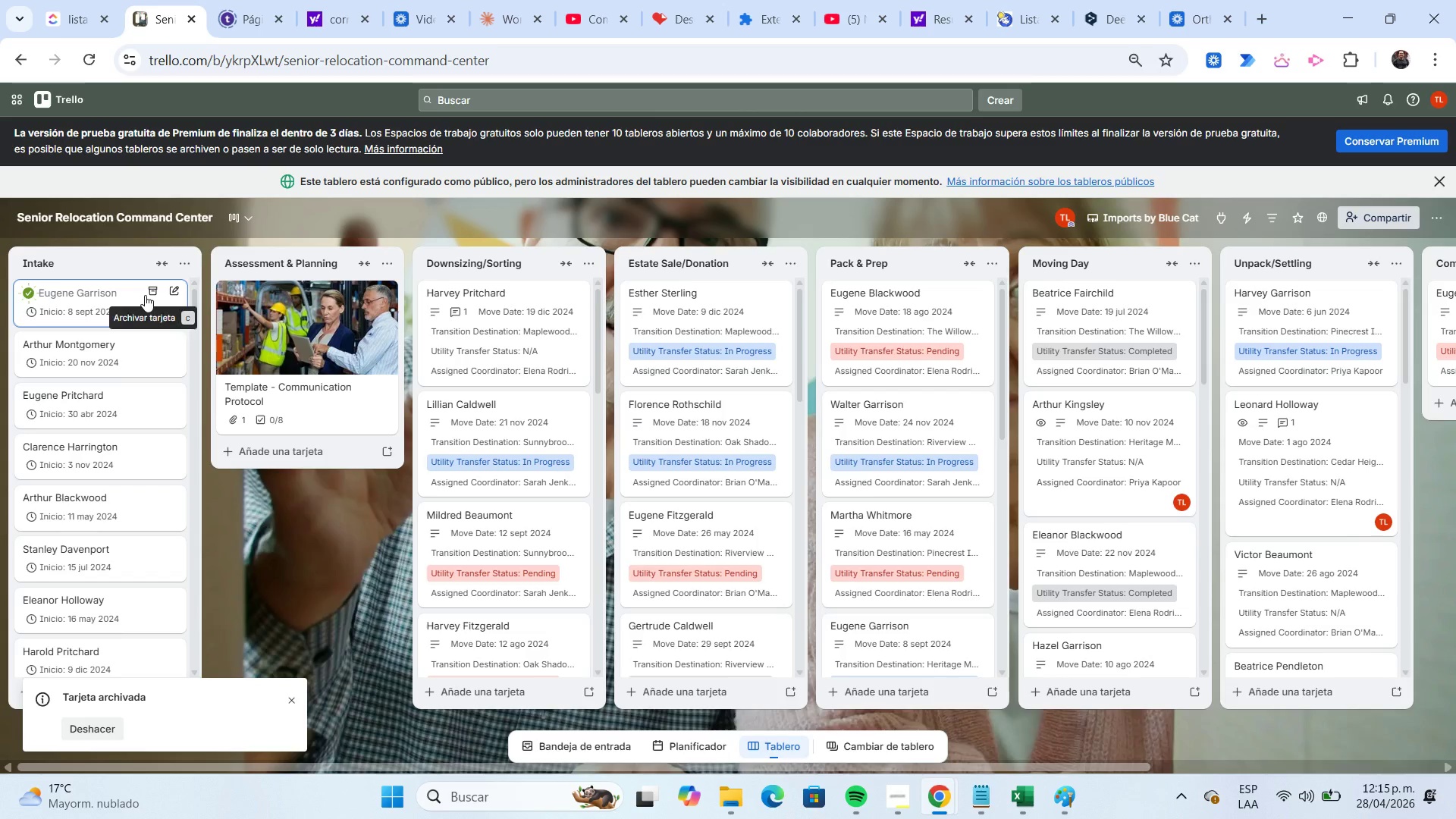 
left_click([145, 295])
 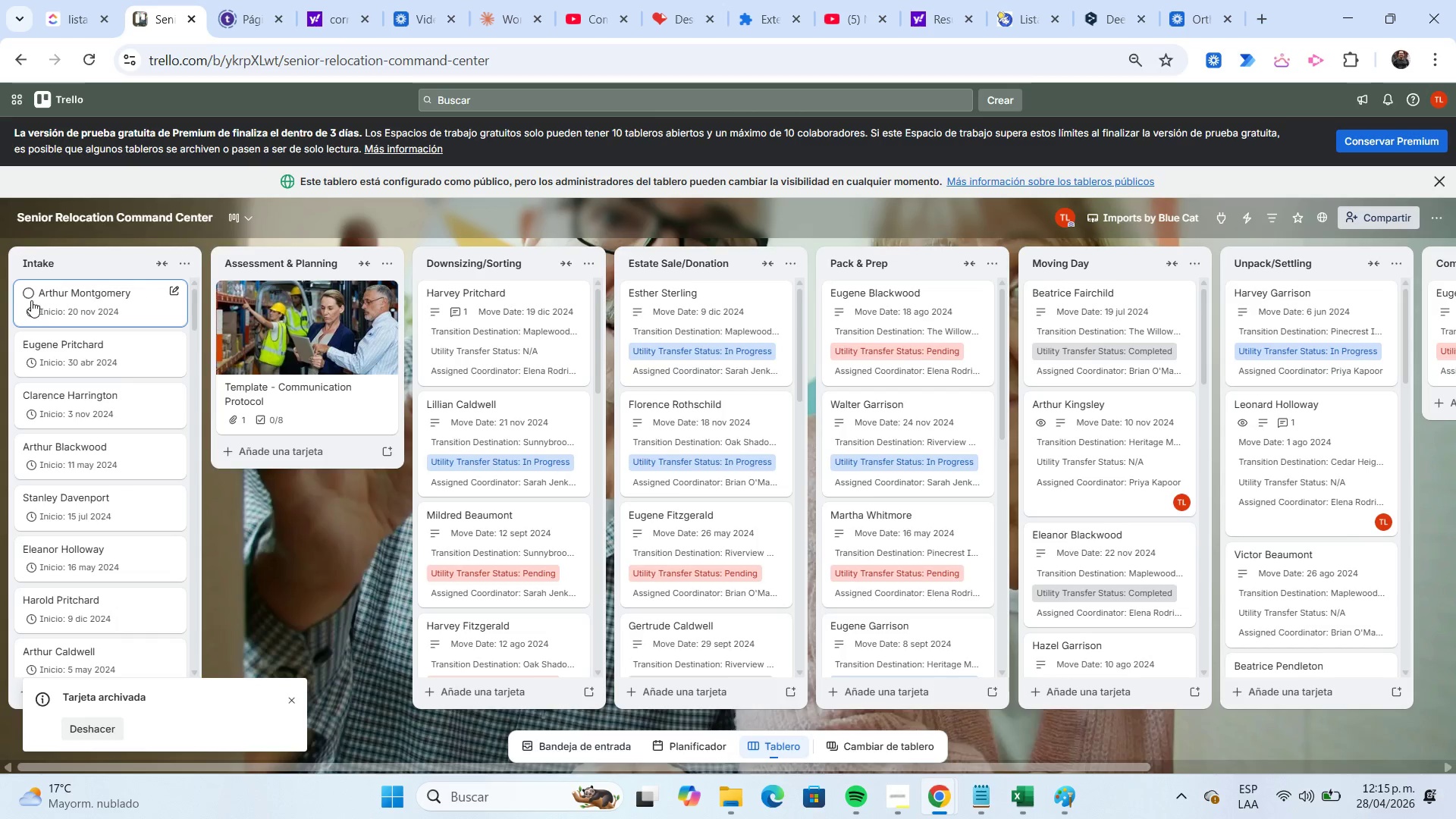 
left_click([29, 296])
 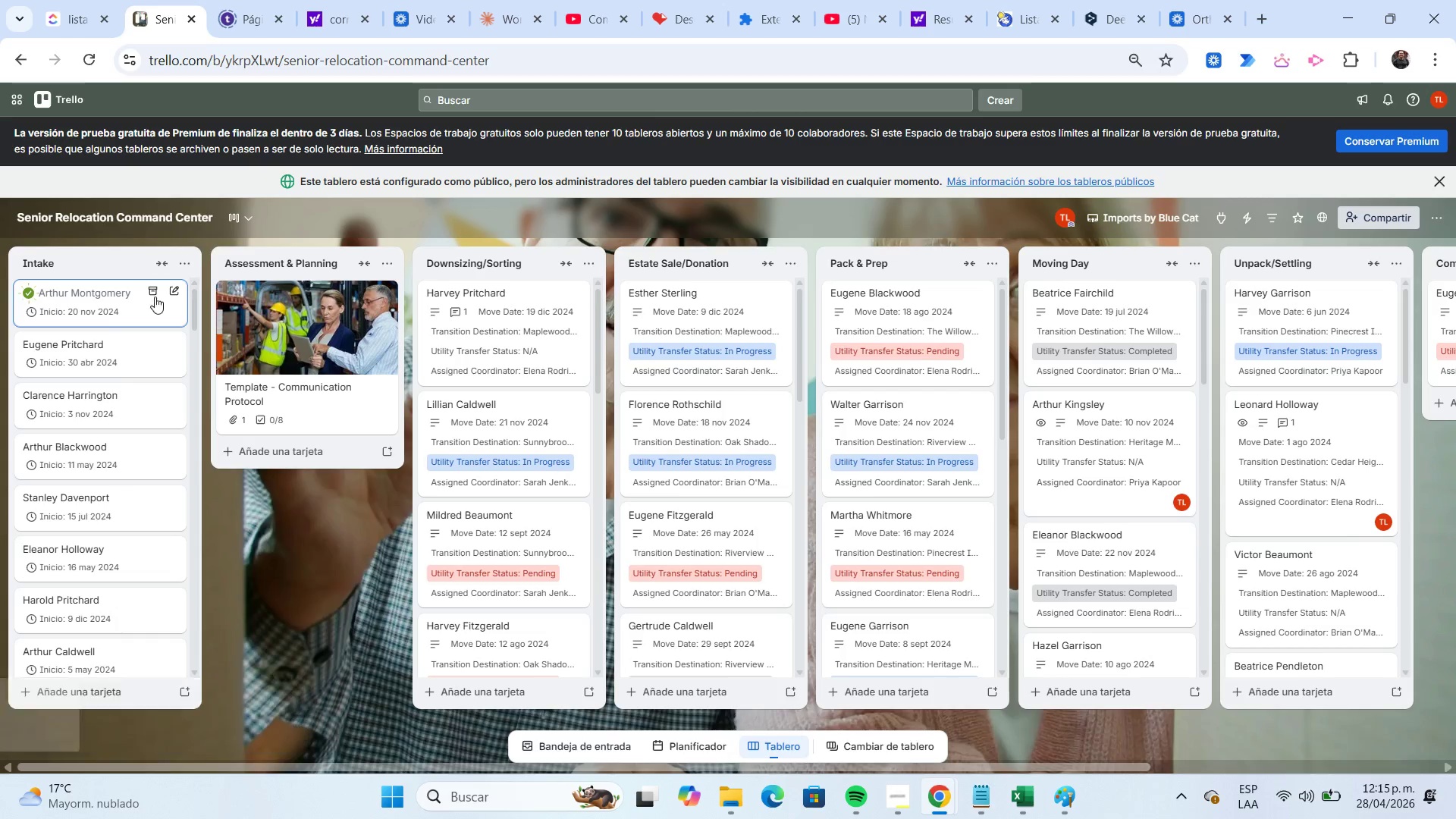 
left_click([153, 296])
 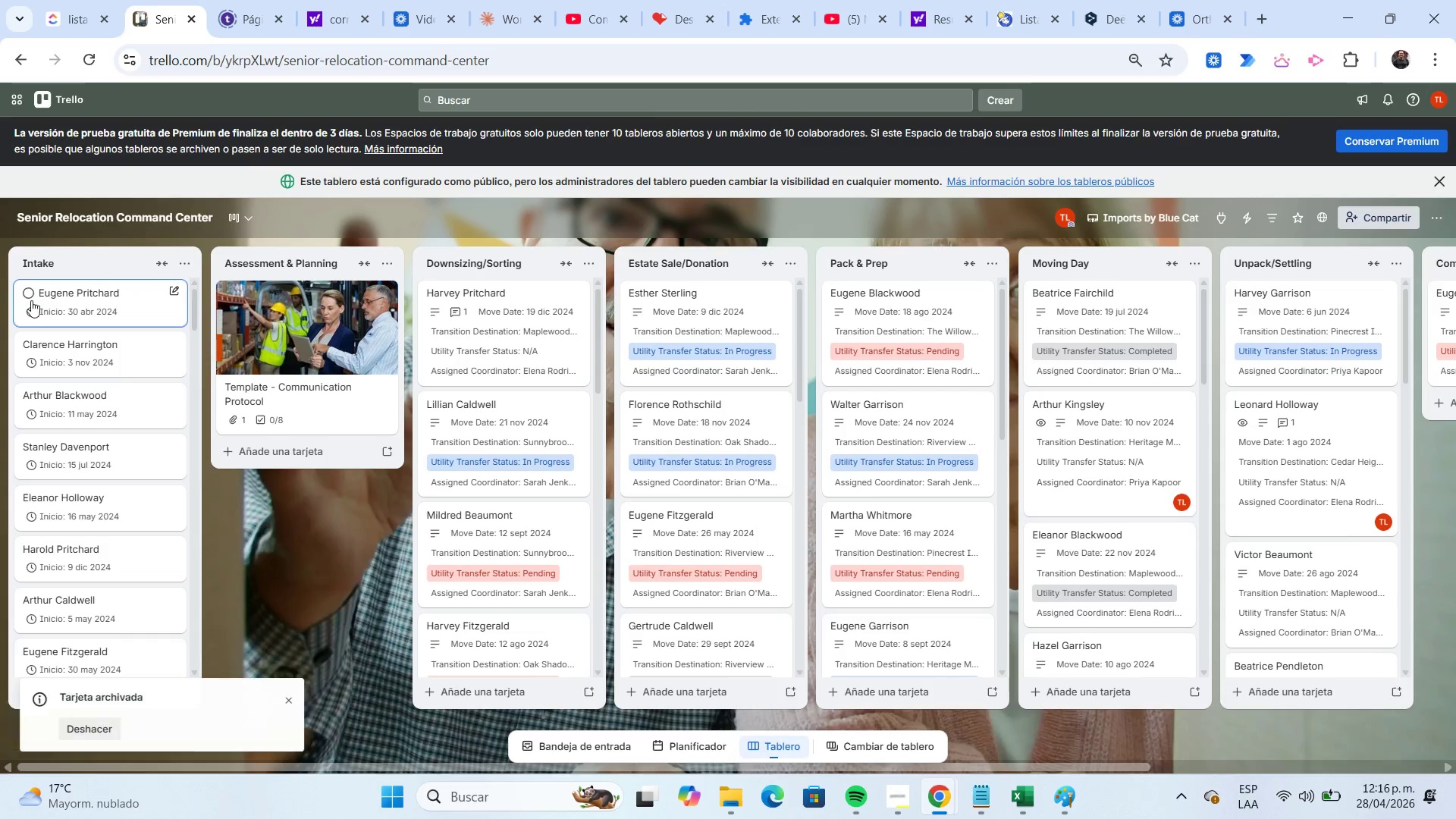 
left_click([28, 298])
 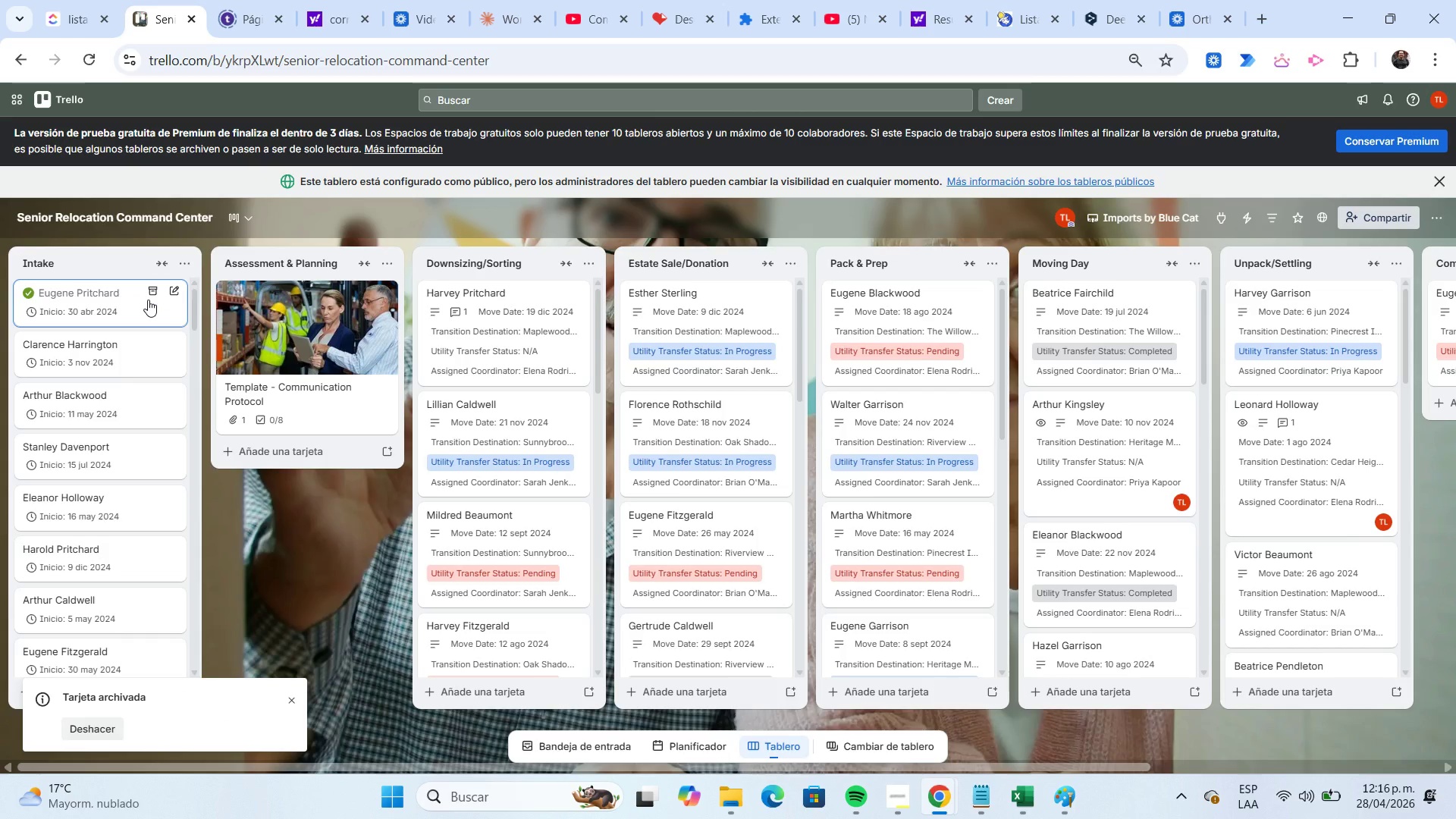 
left_click([146, 298])
 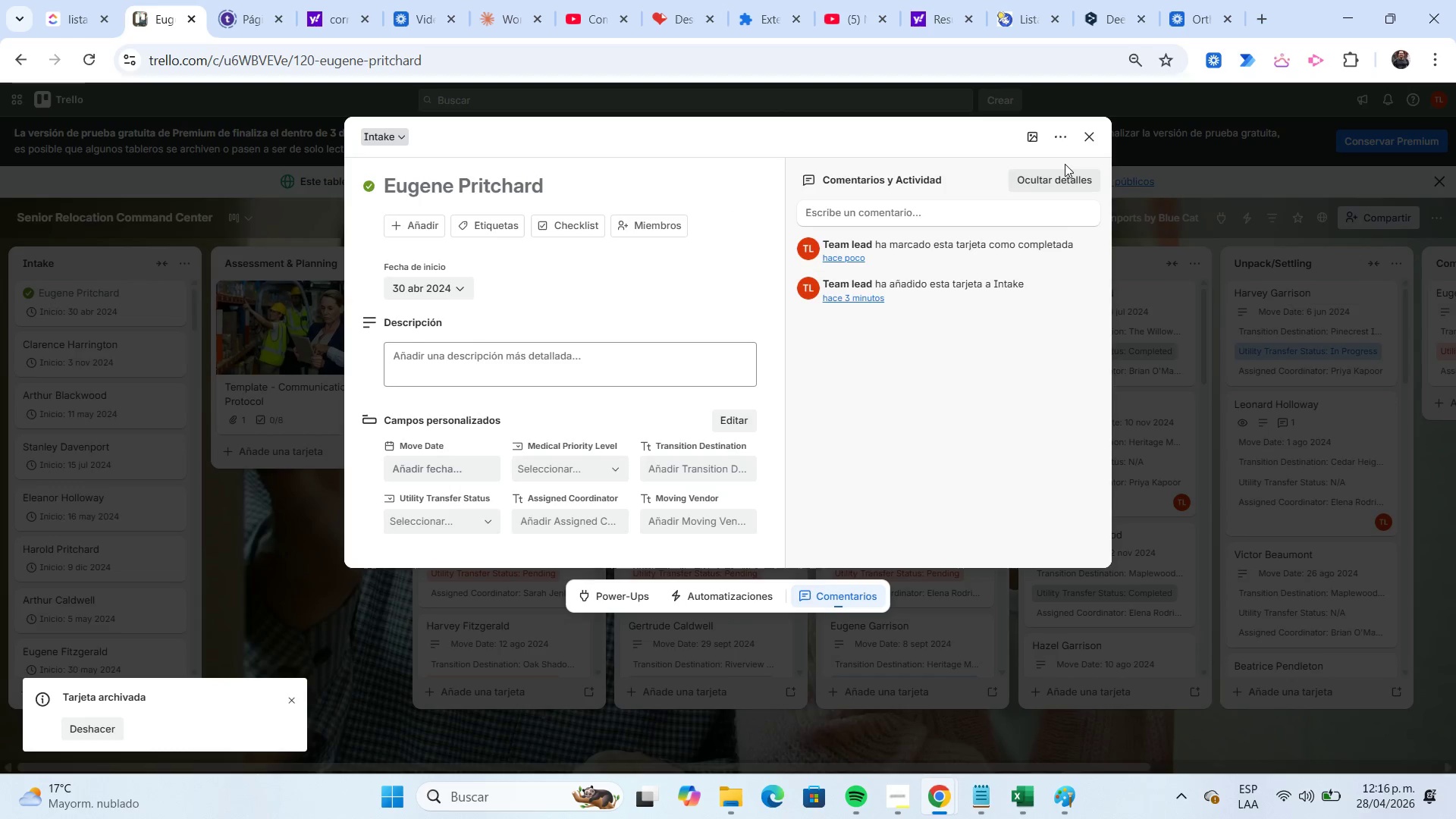 
left_click([1094, 138])
 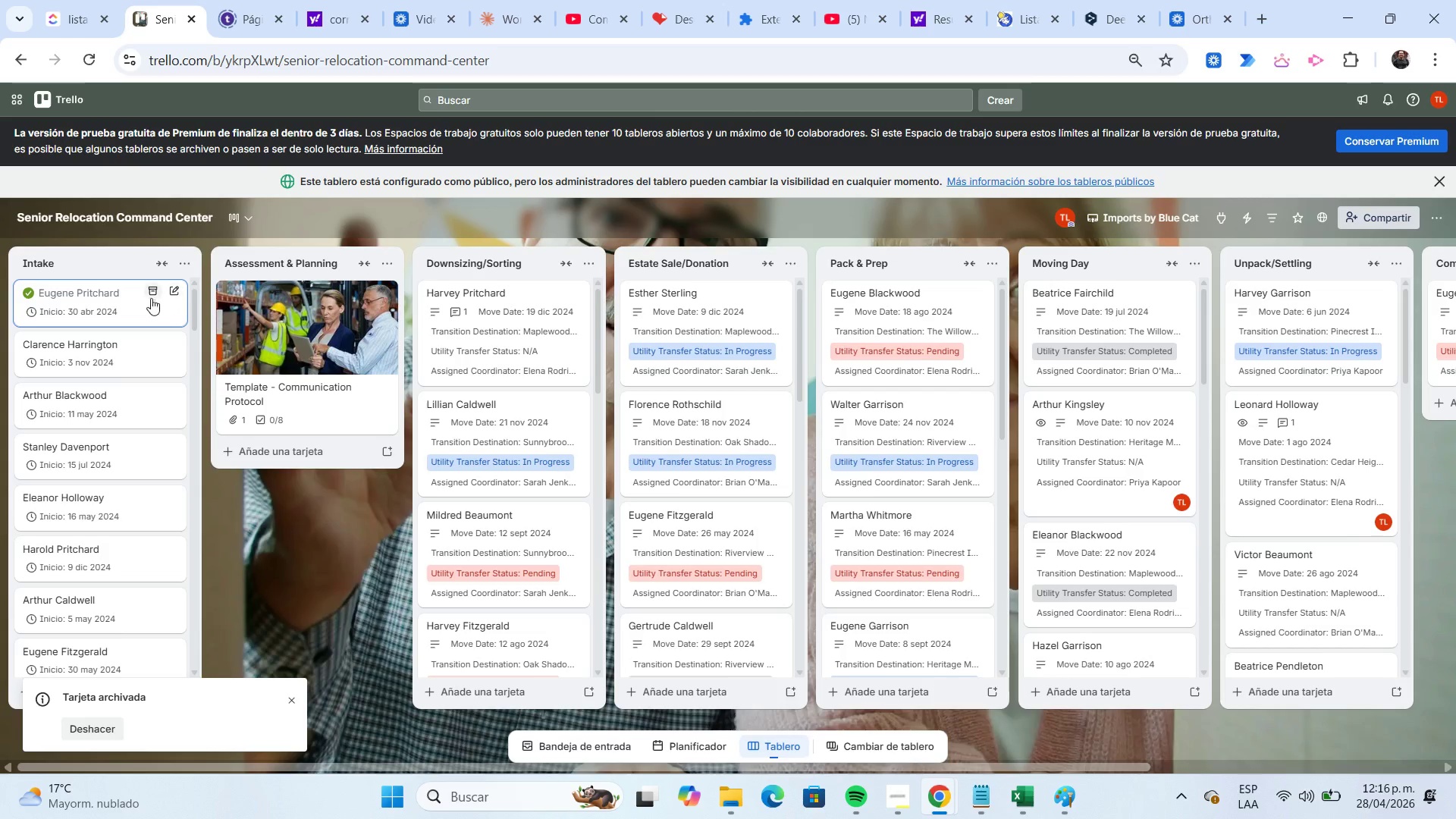 
left_click([152, 293])
 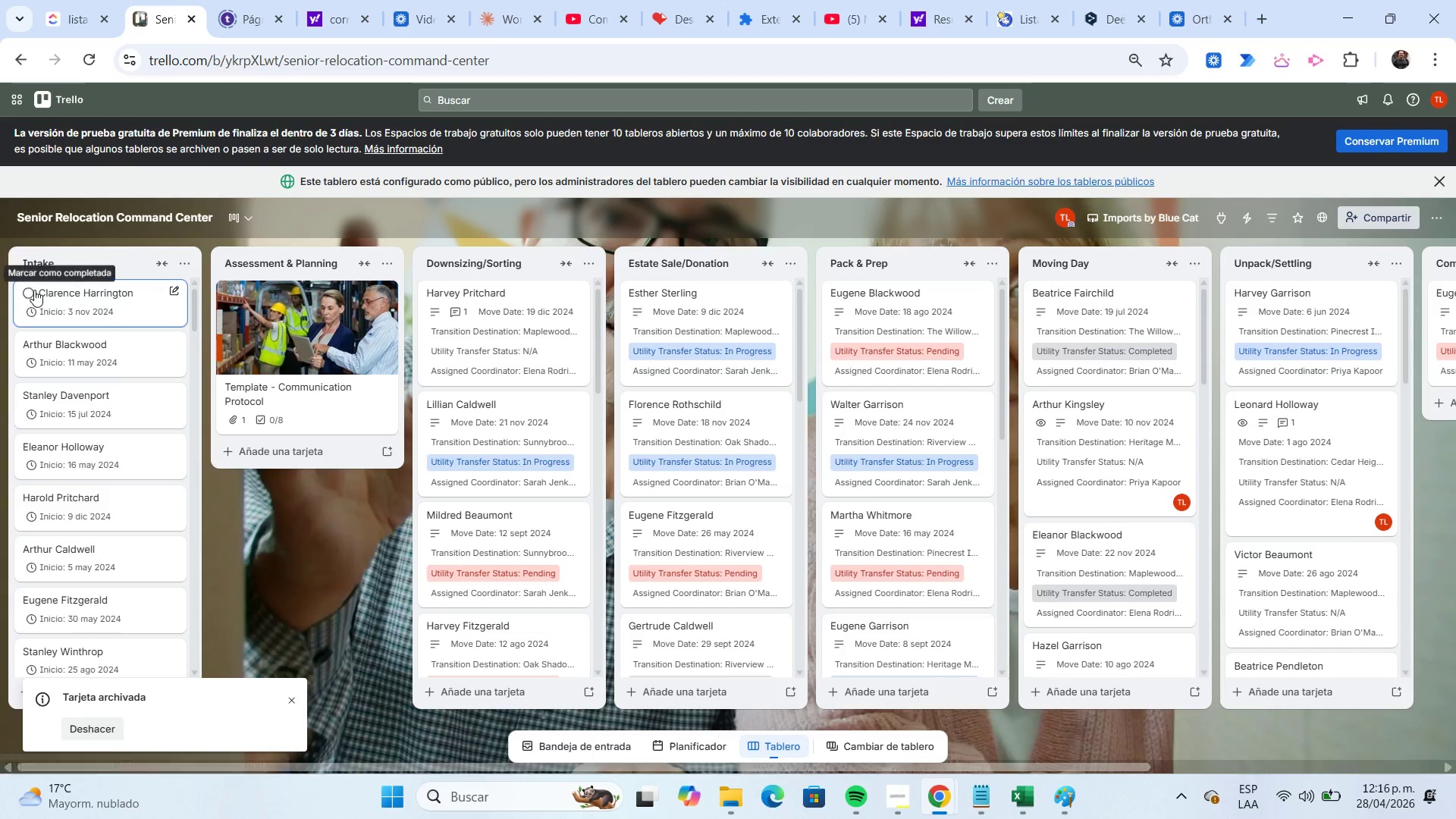 
left_click([28, 299])
 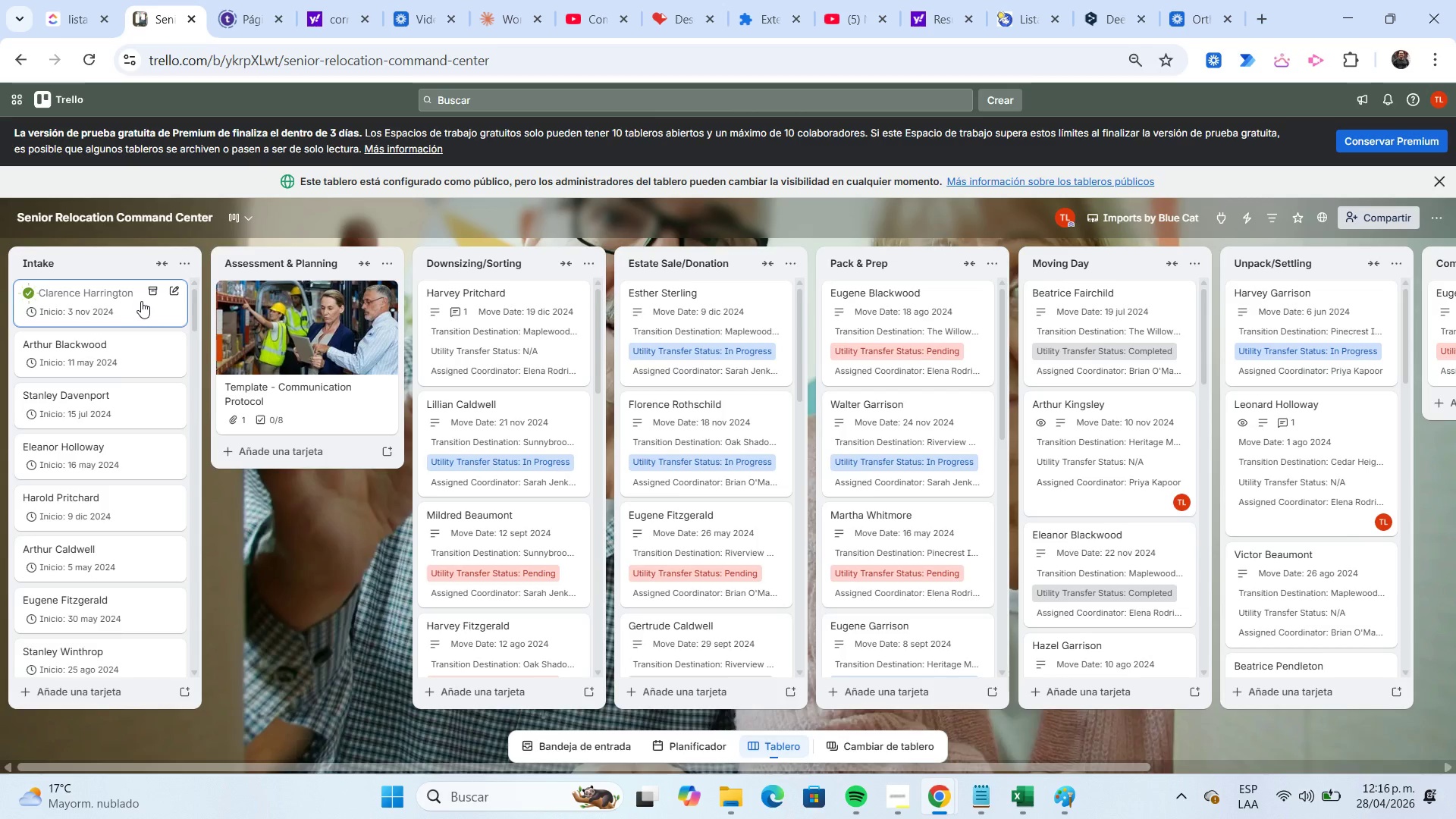 
left_click([151, 291])
 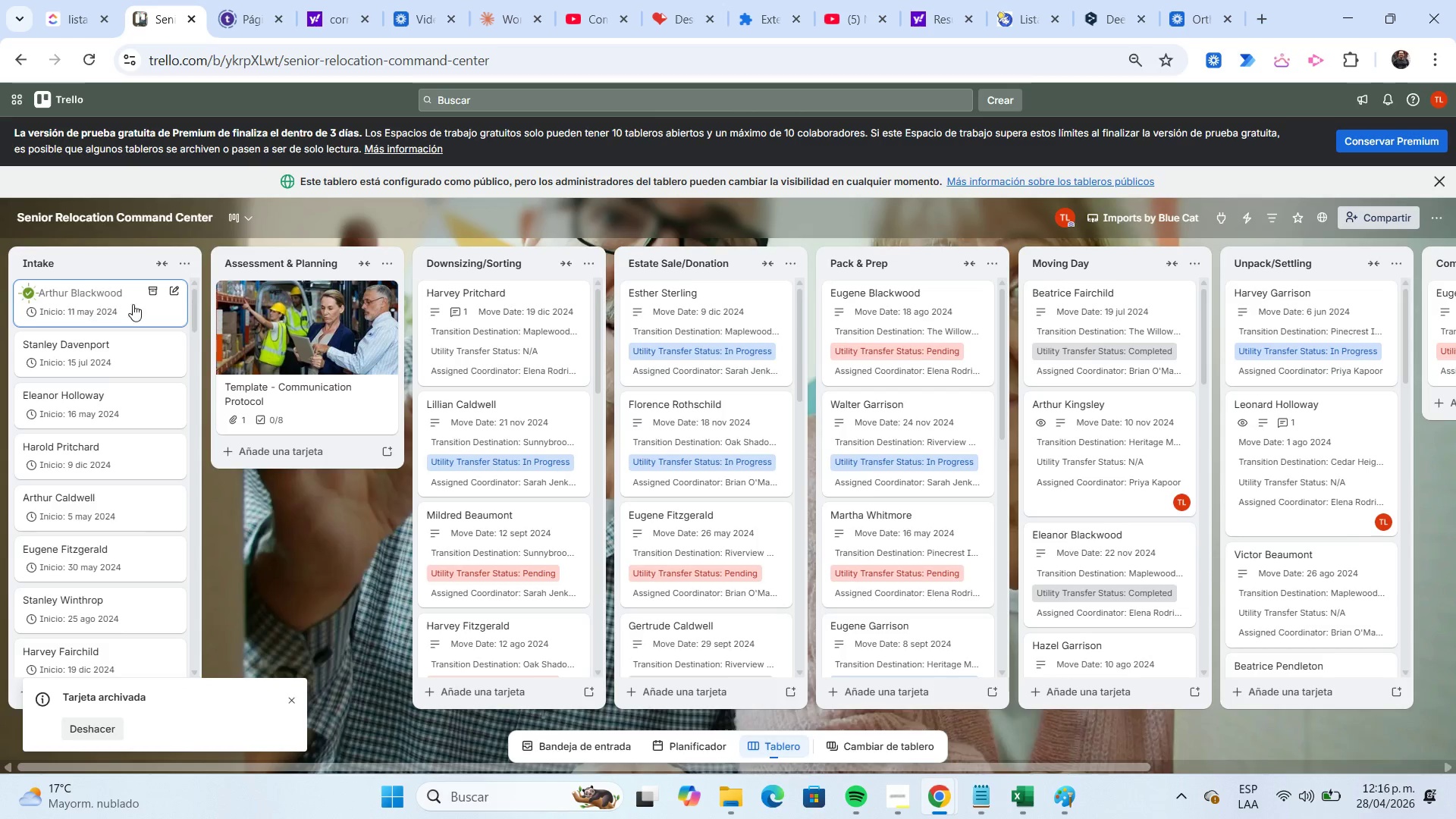 
left_click([146, 297])
 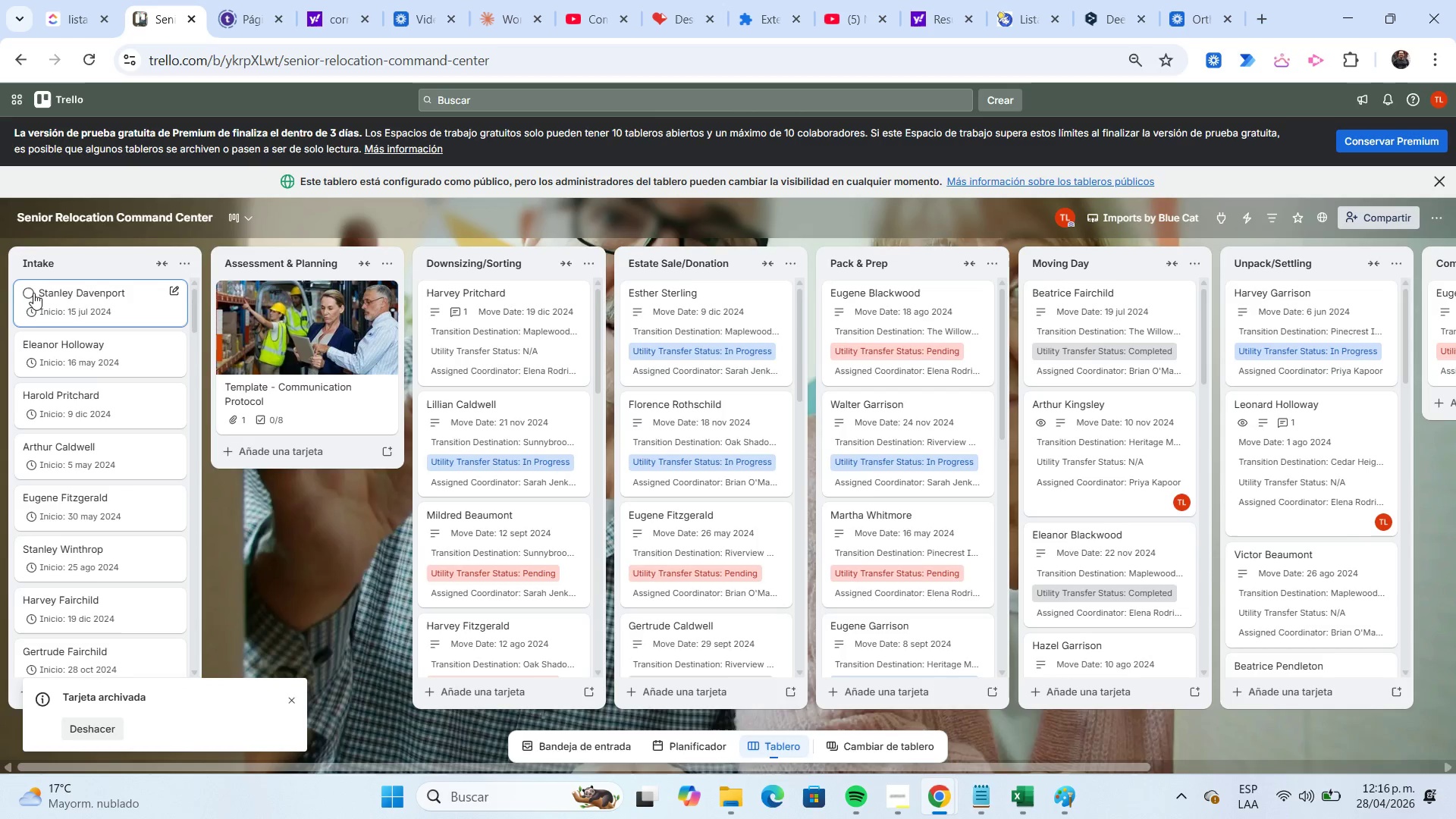 
left_click([30, 292])
 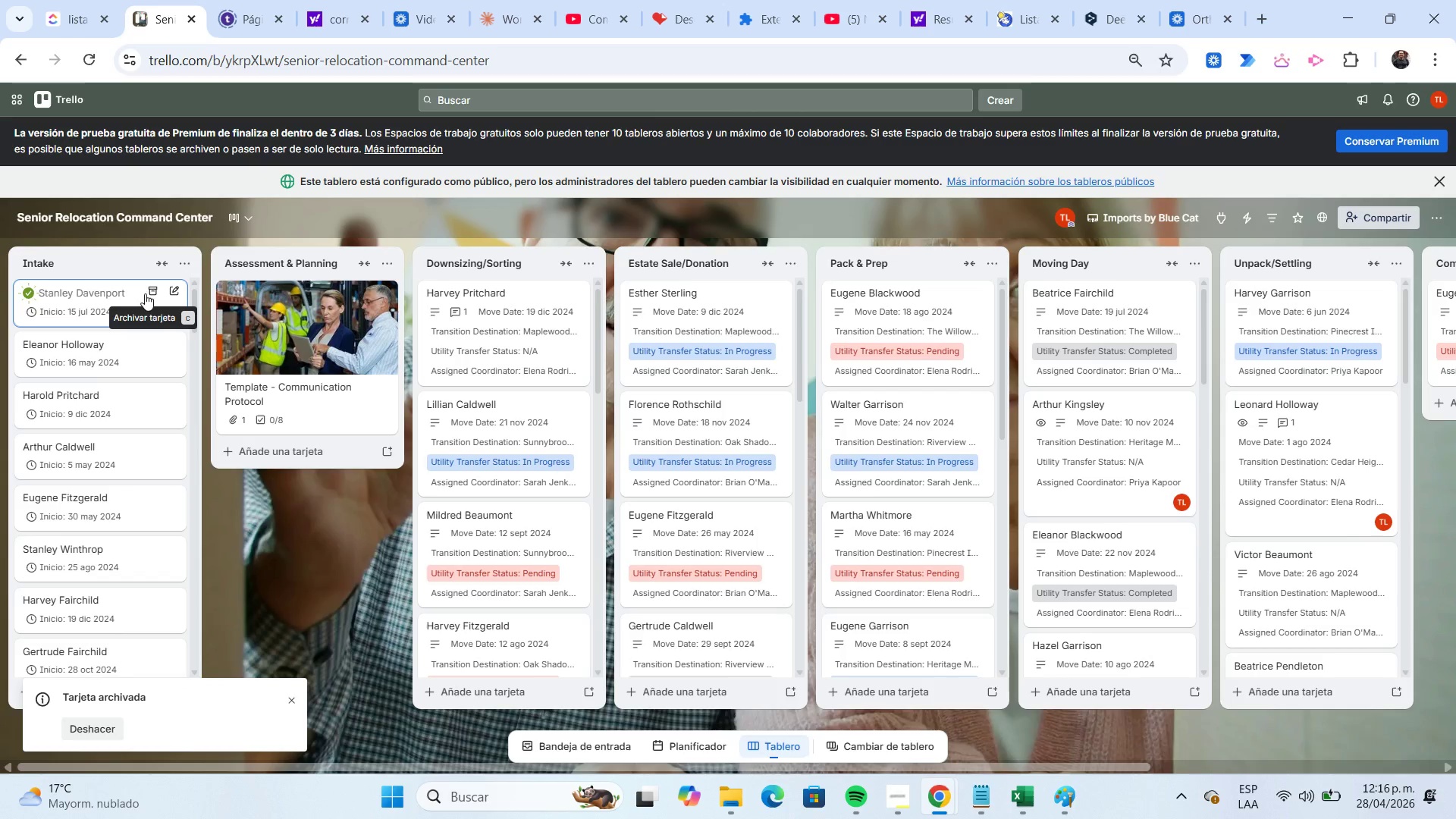 
left_click([148, 294])
 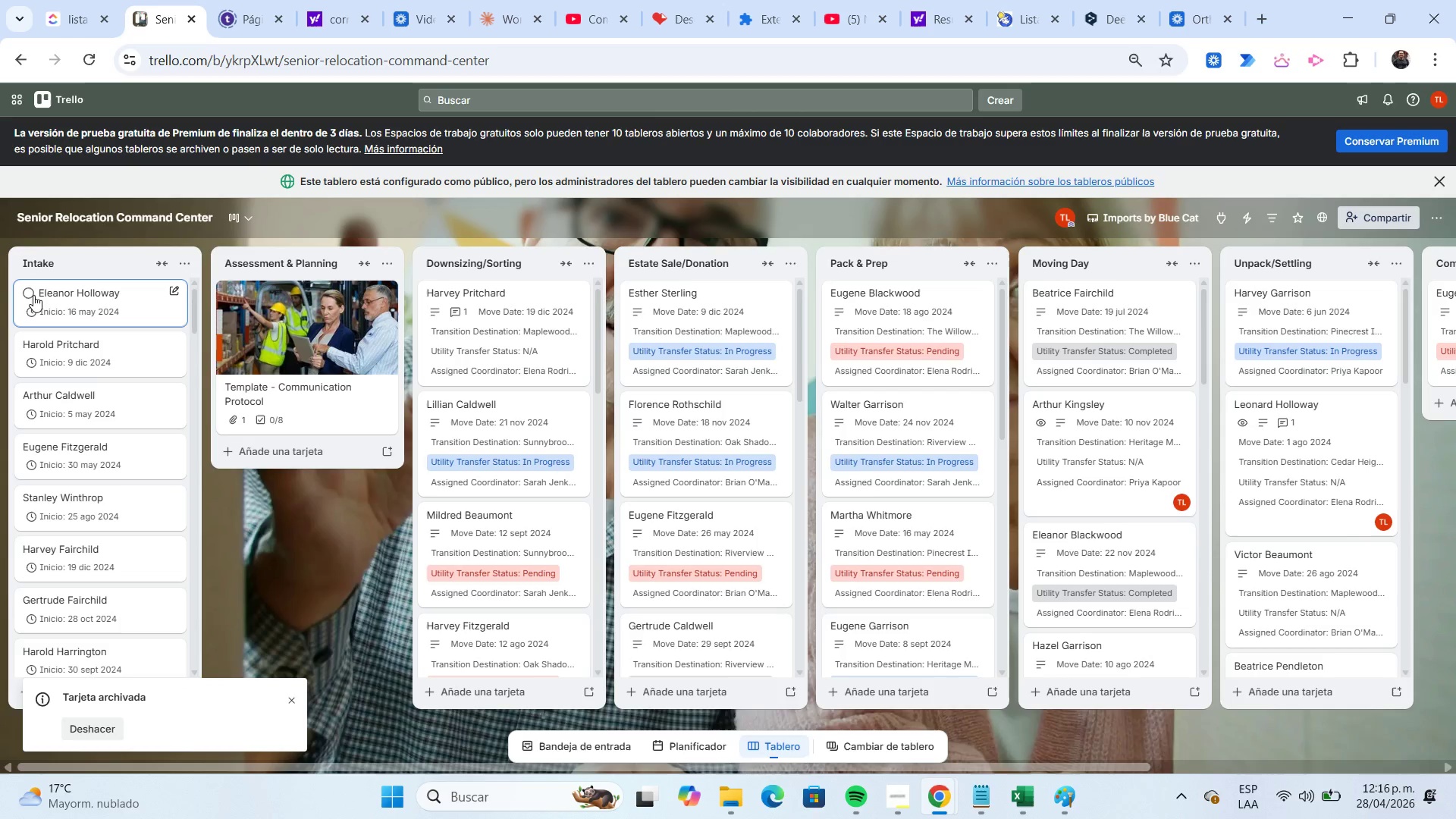 
left_click([32, 295])
 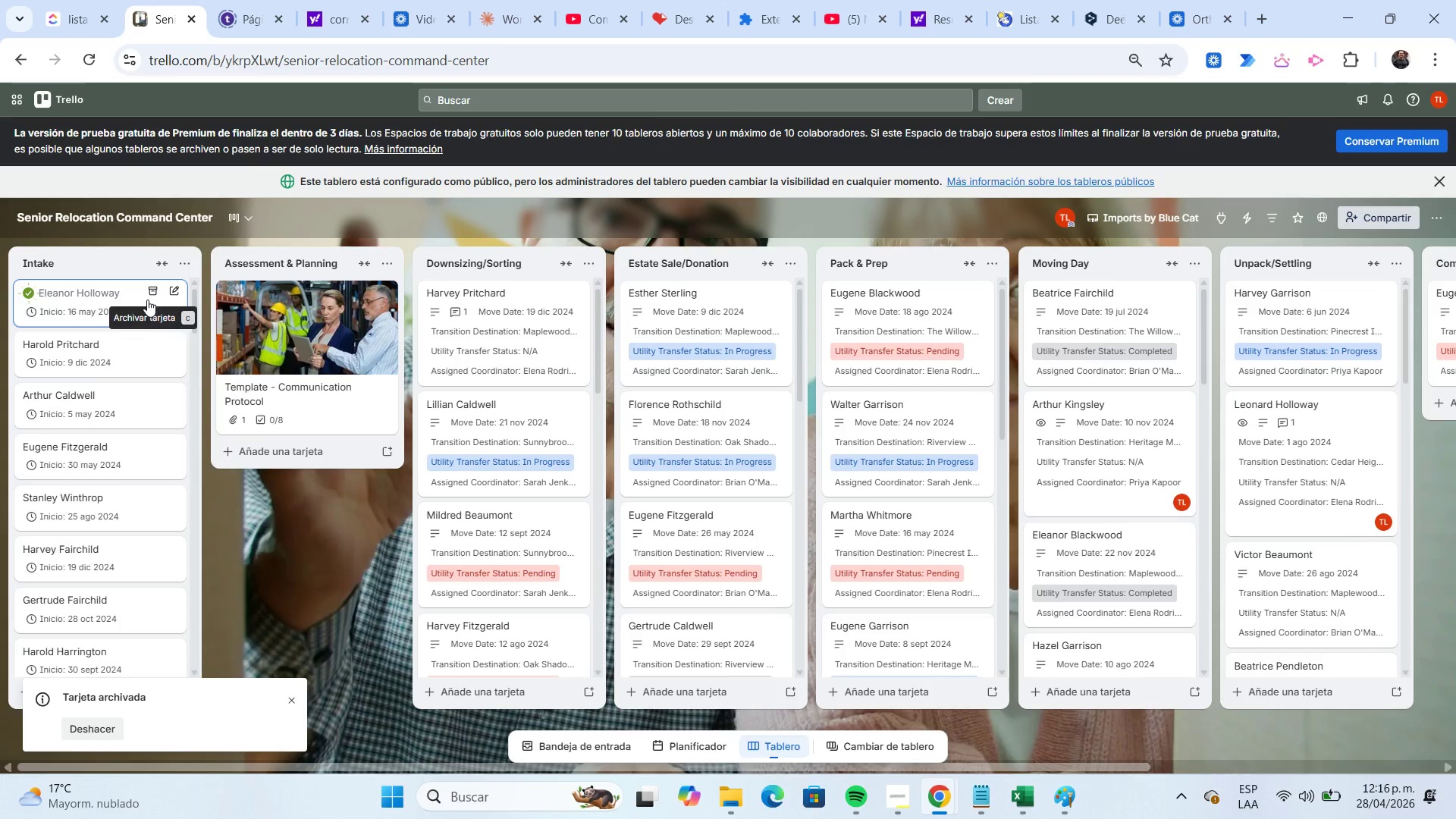 
left_click([148, 298])
 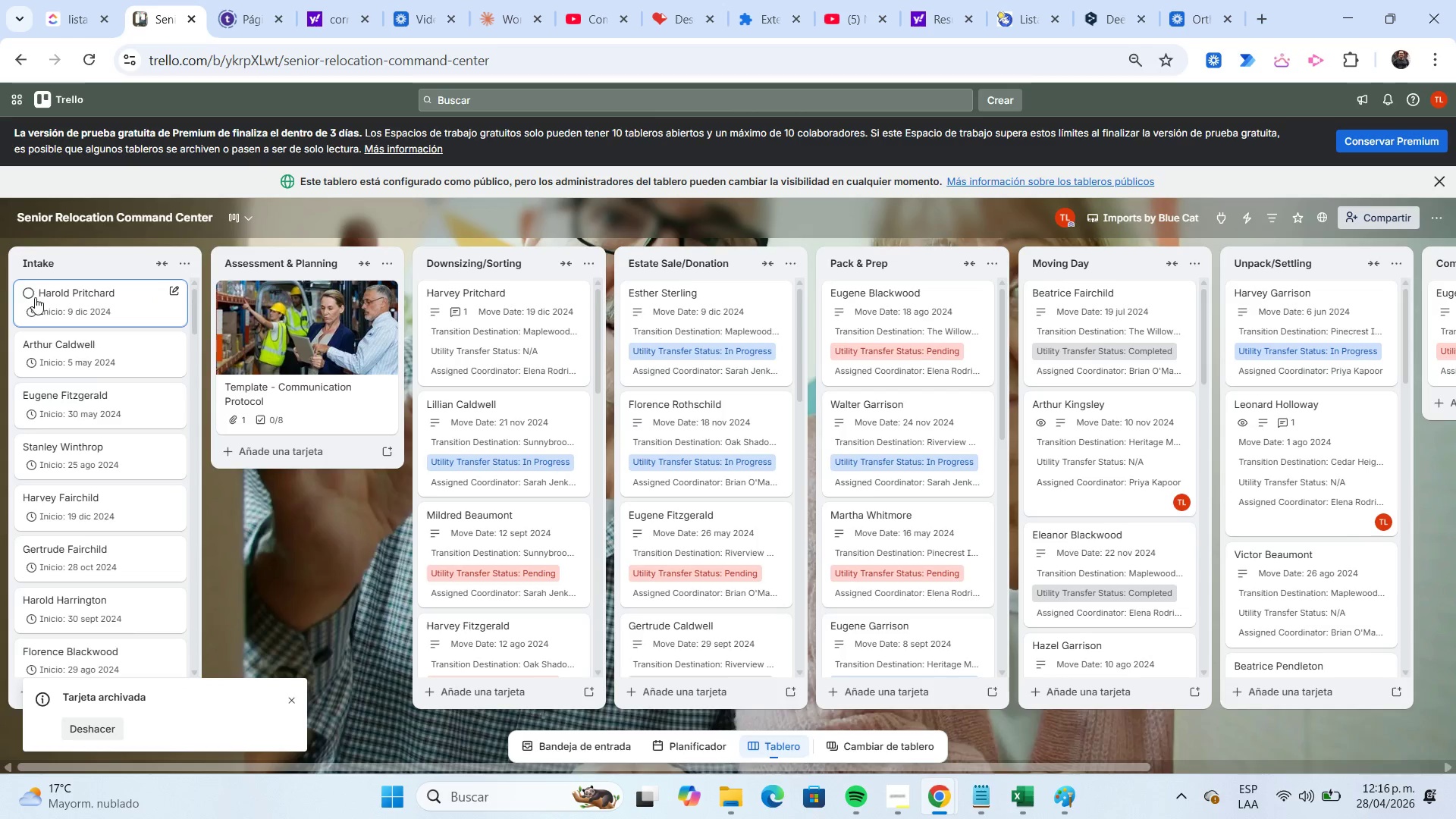 
left_click([31, 294])
 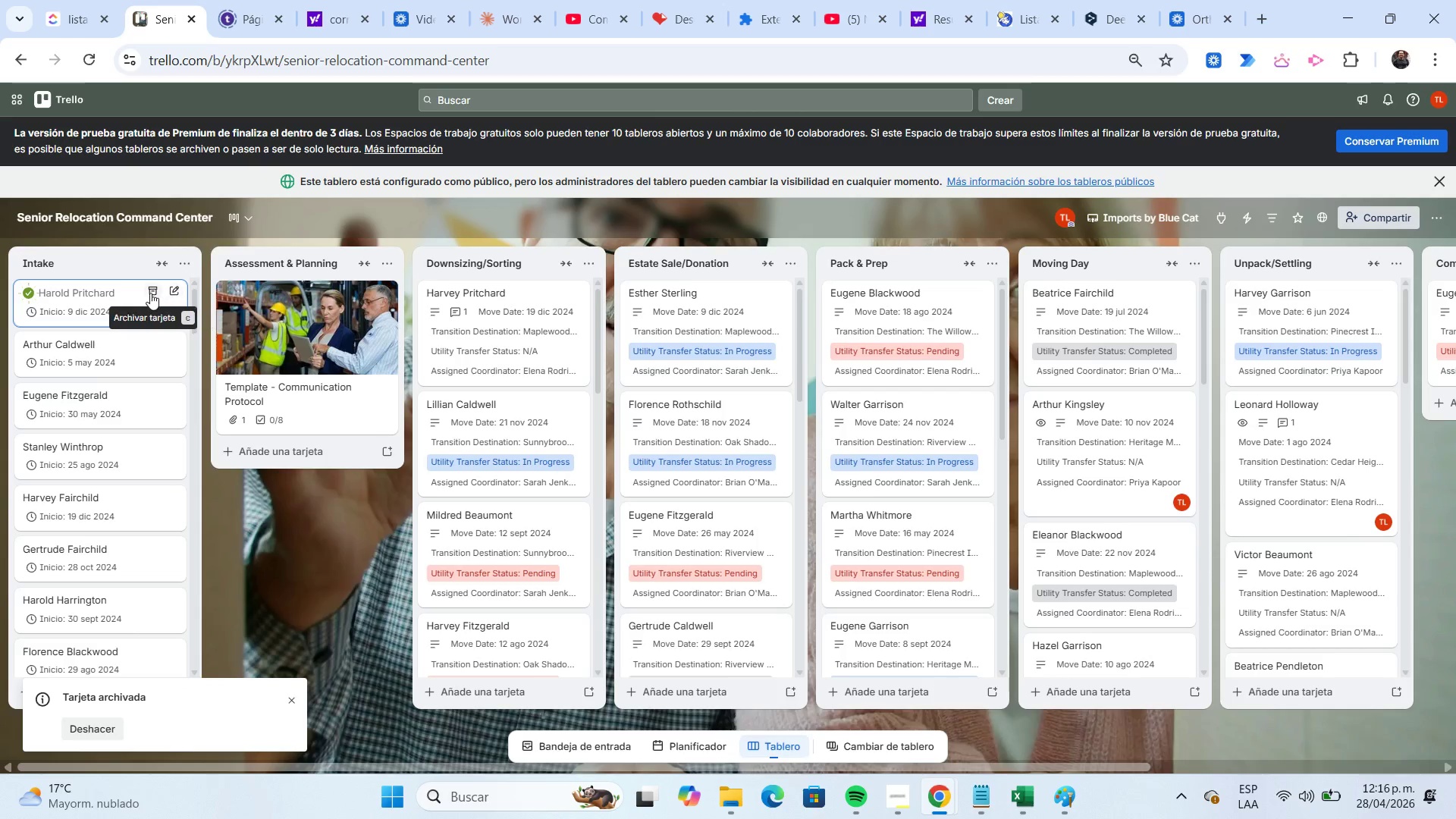 
left_click([149, 293])
 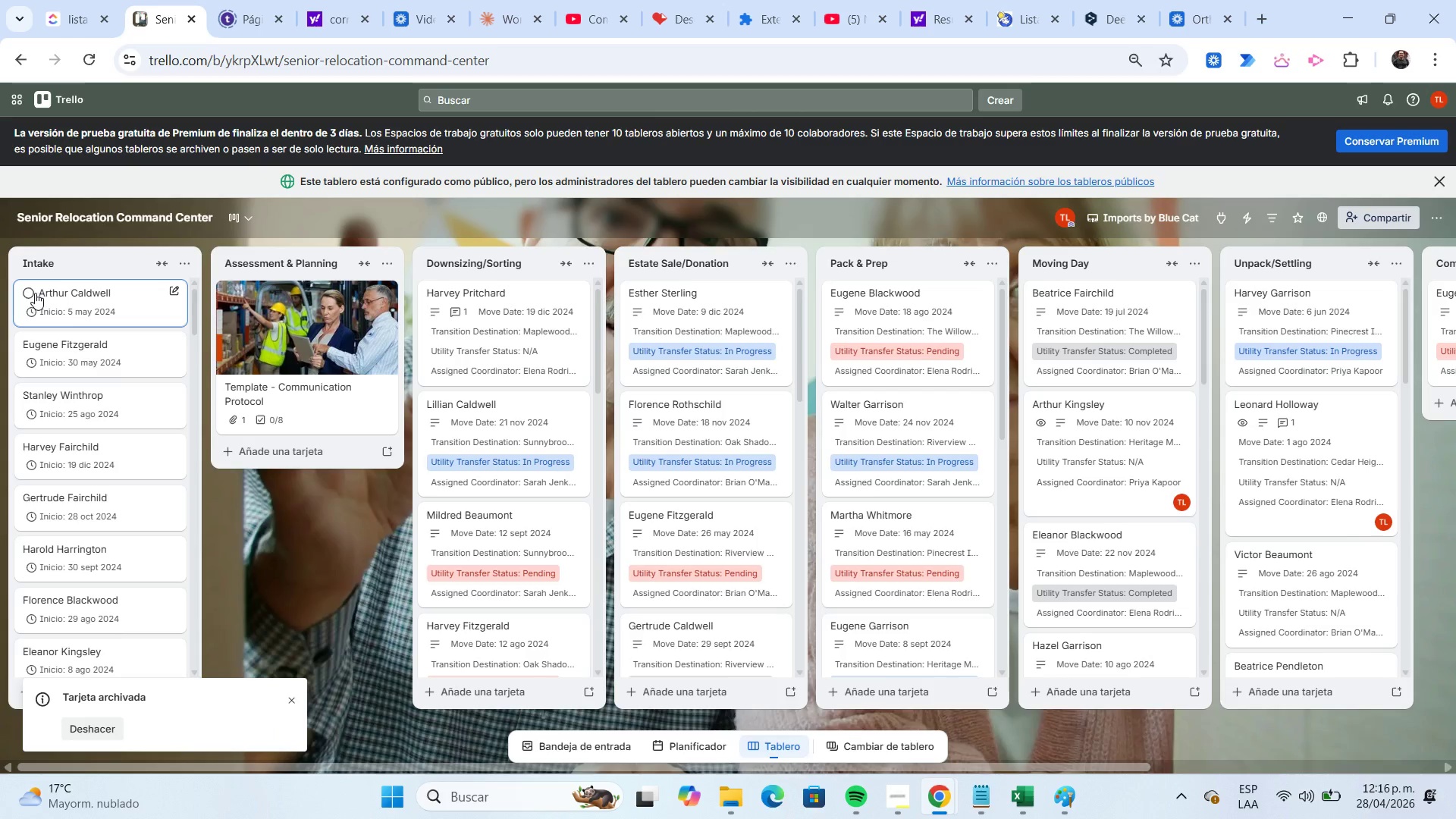 
left_click([33, 292])
 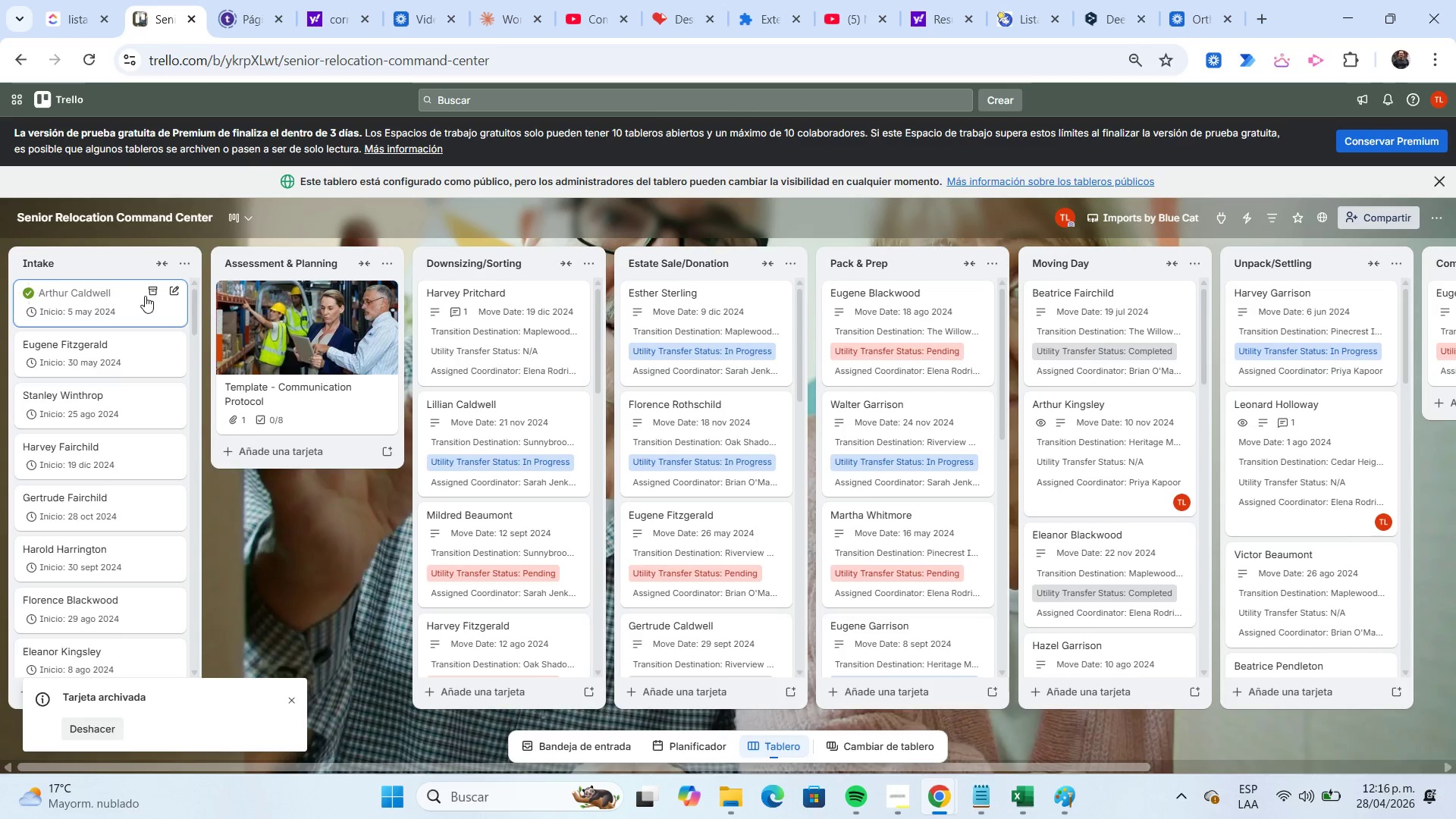 
left_click([148, 297])
 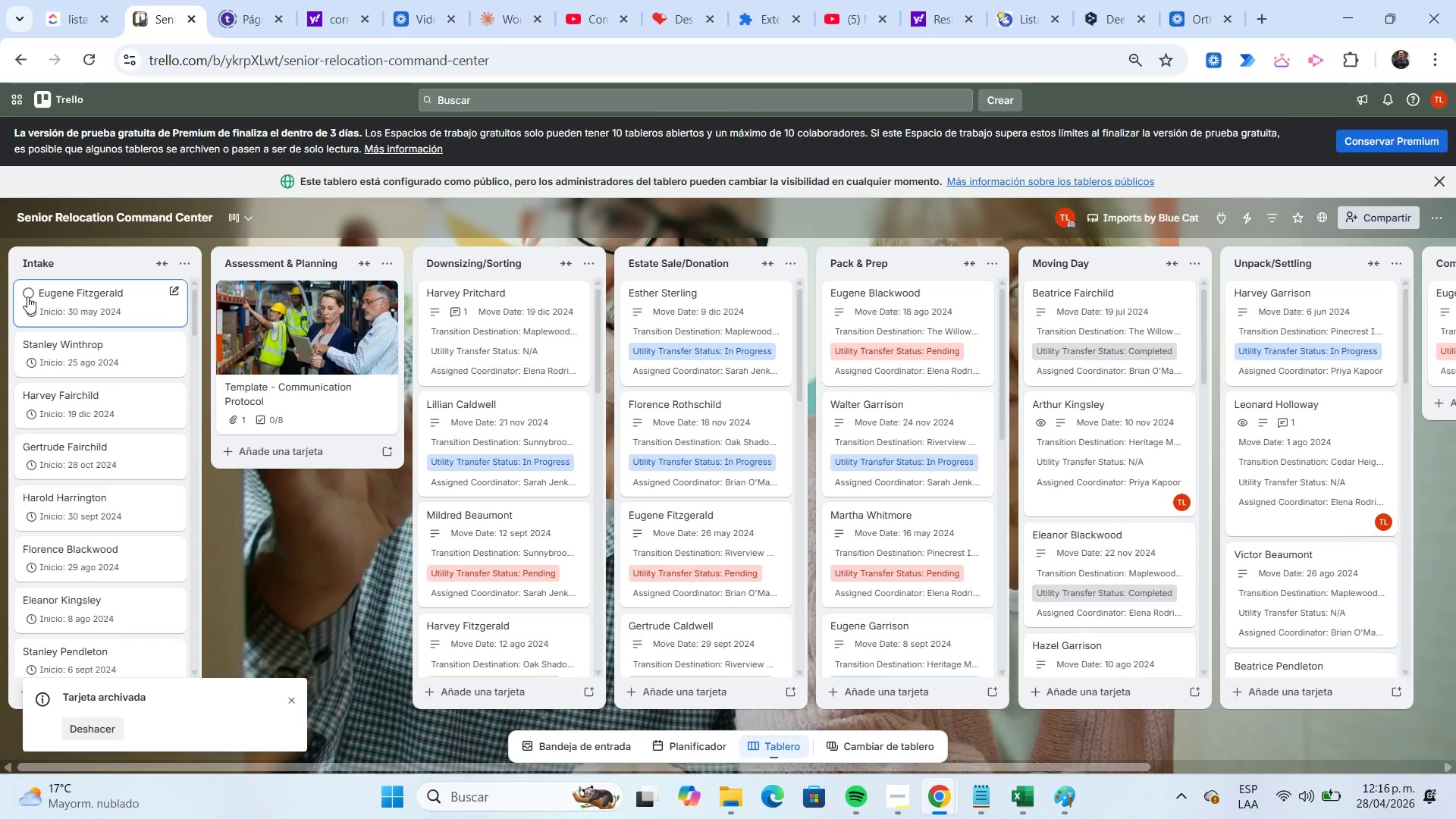 
left_click([27, 296])
 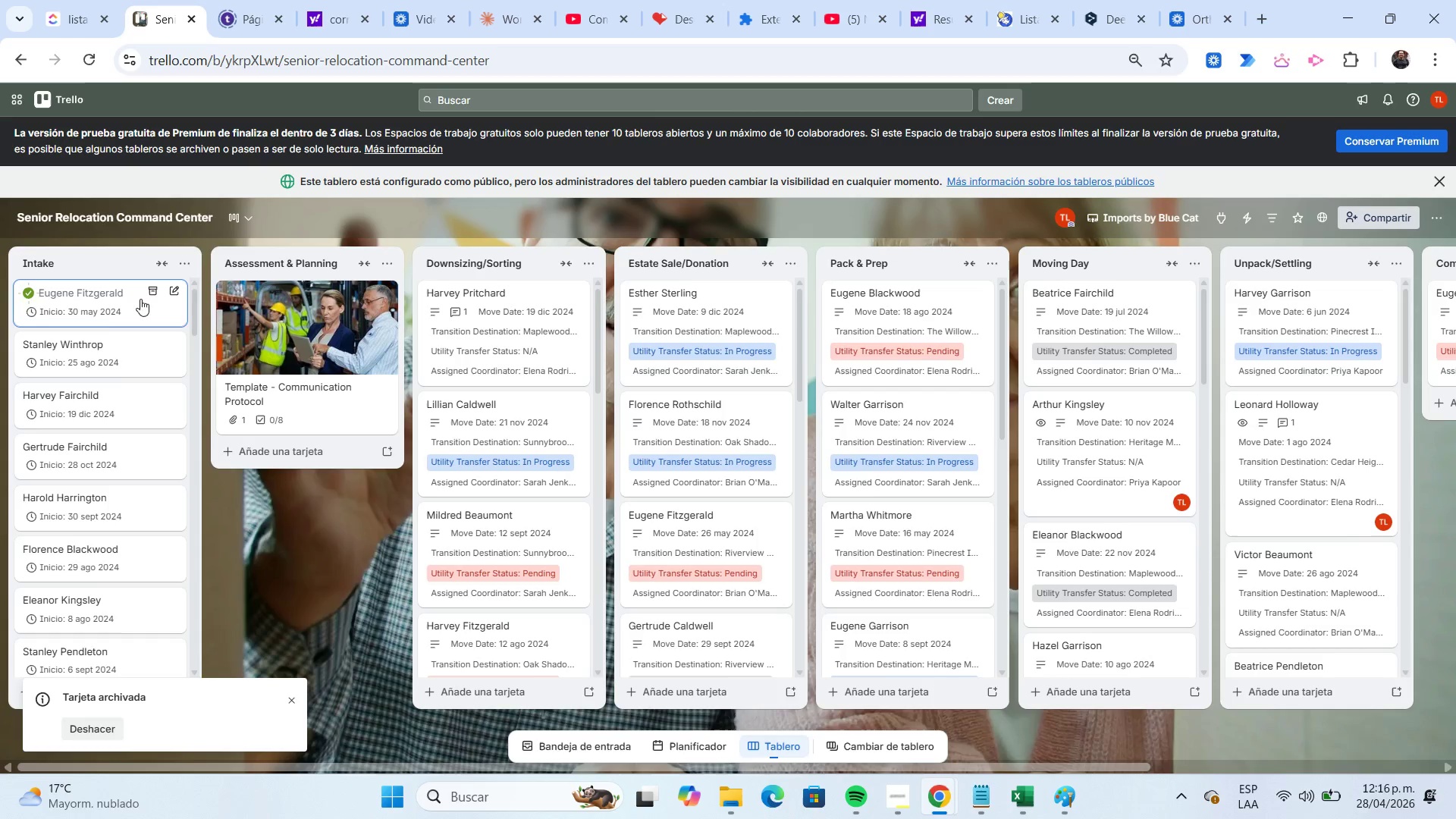 
left_click([150, 292])
 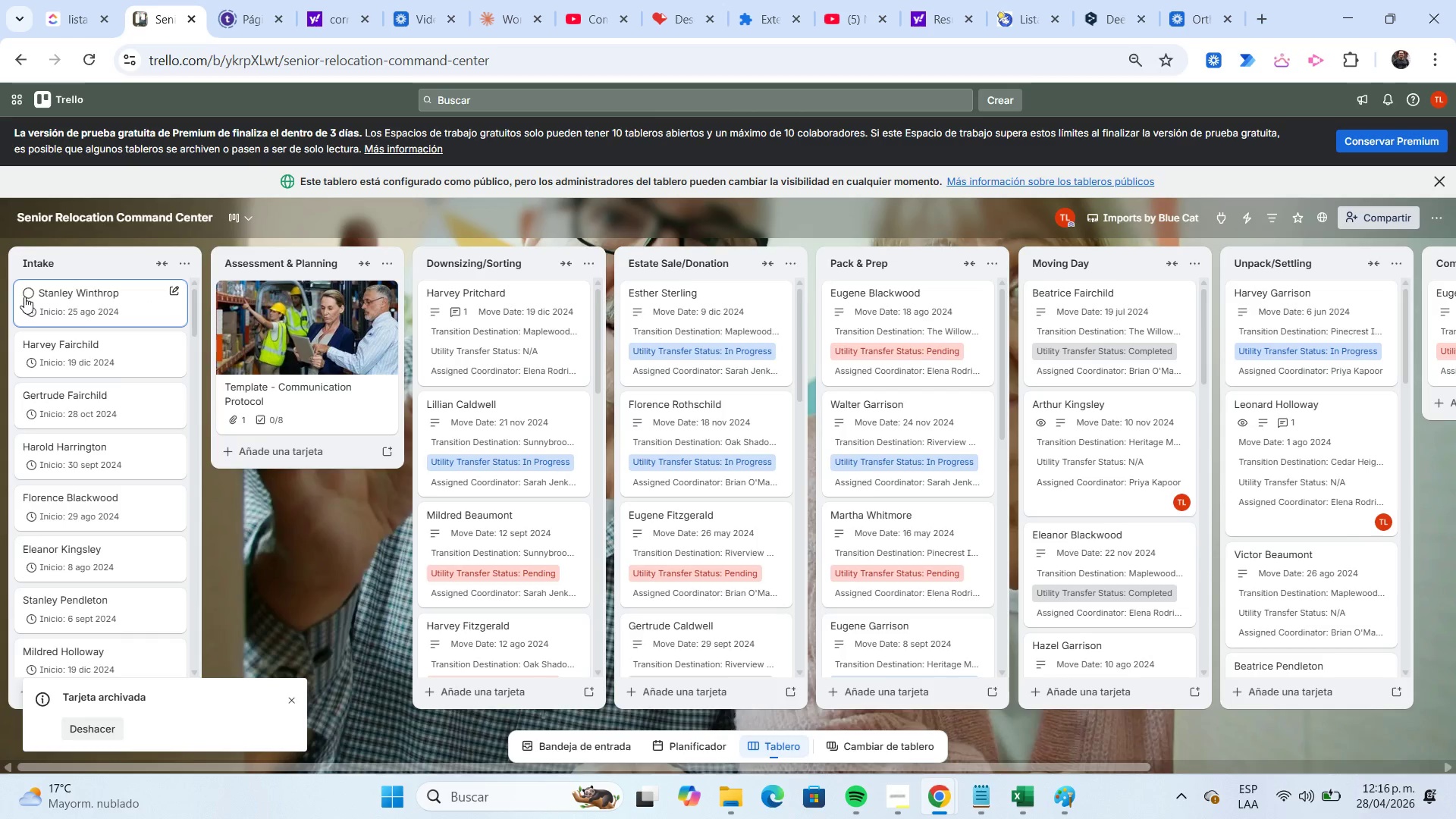 
left_click([24, 297])
 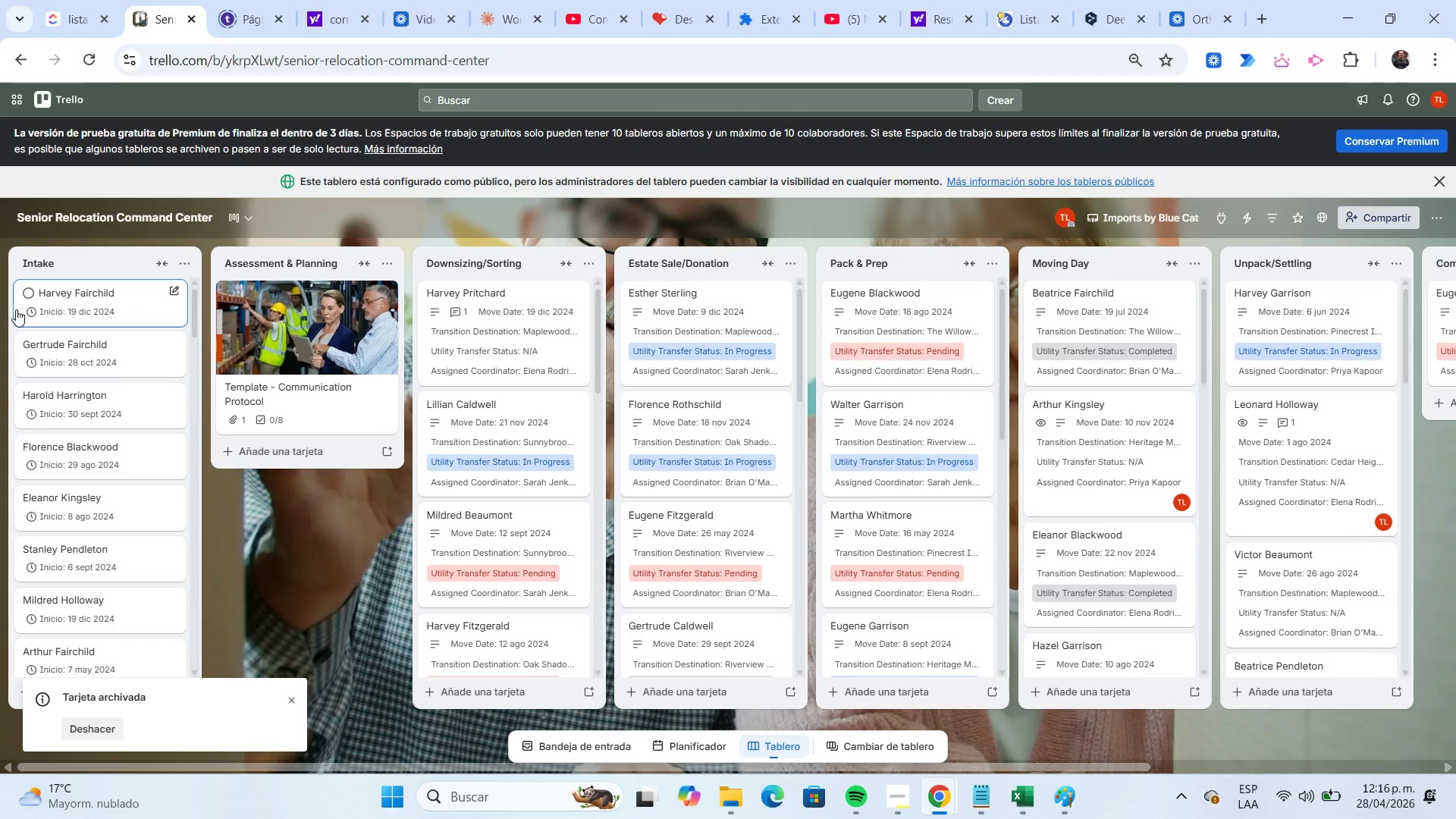 
left_click([29, 294])
 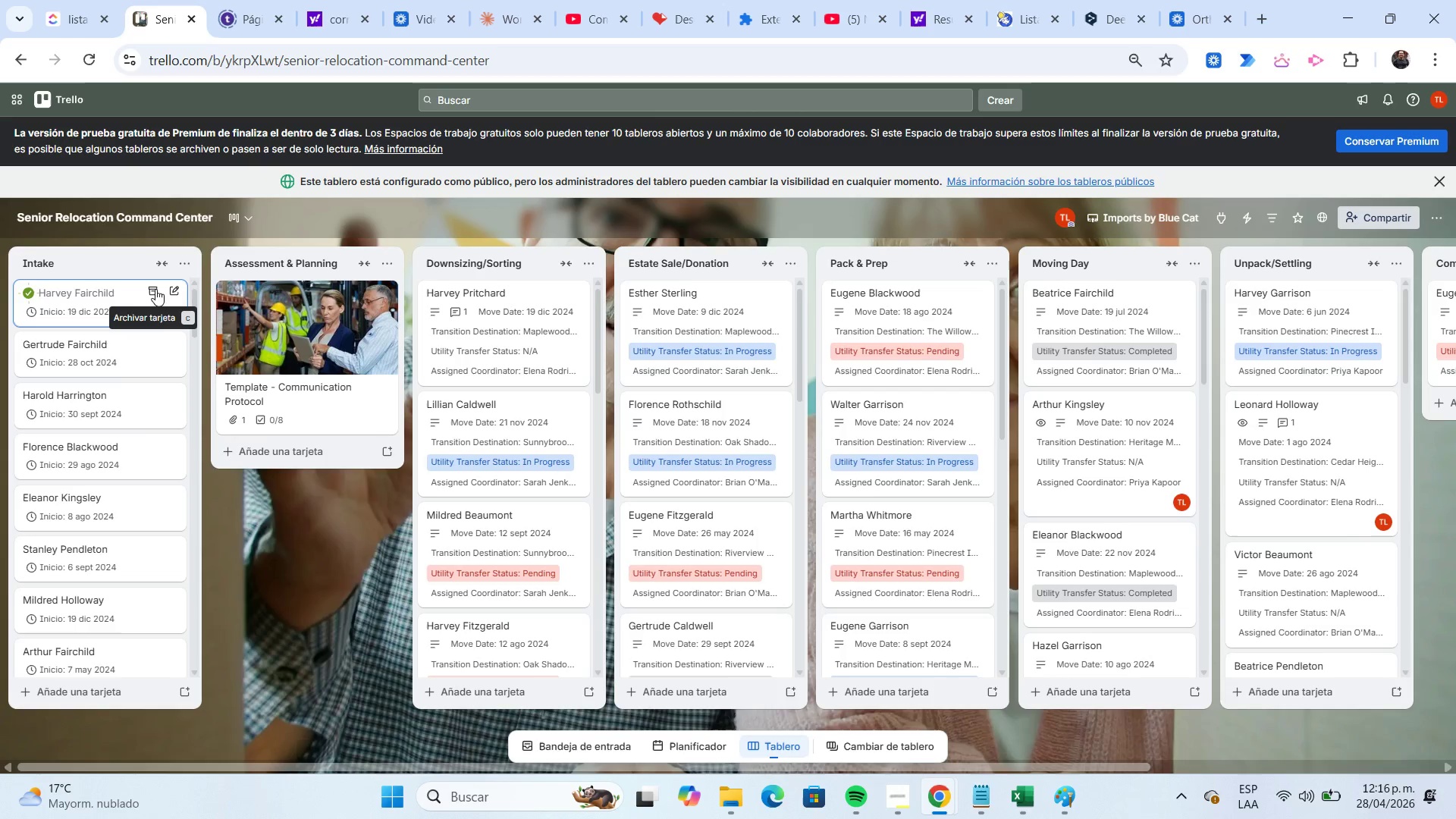 
left_click([148, 292])
 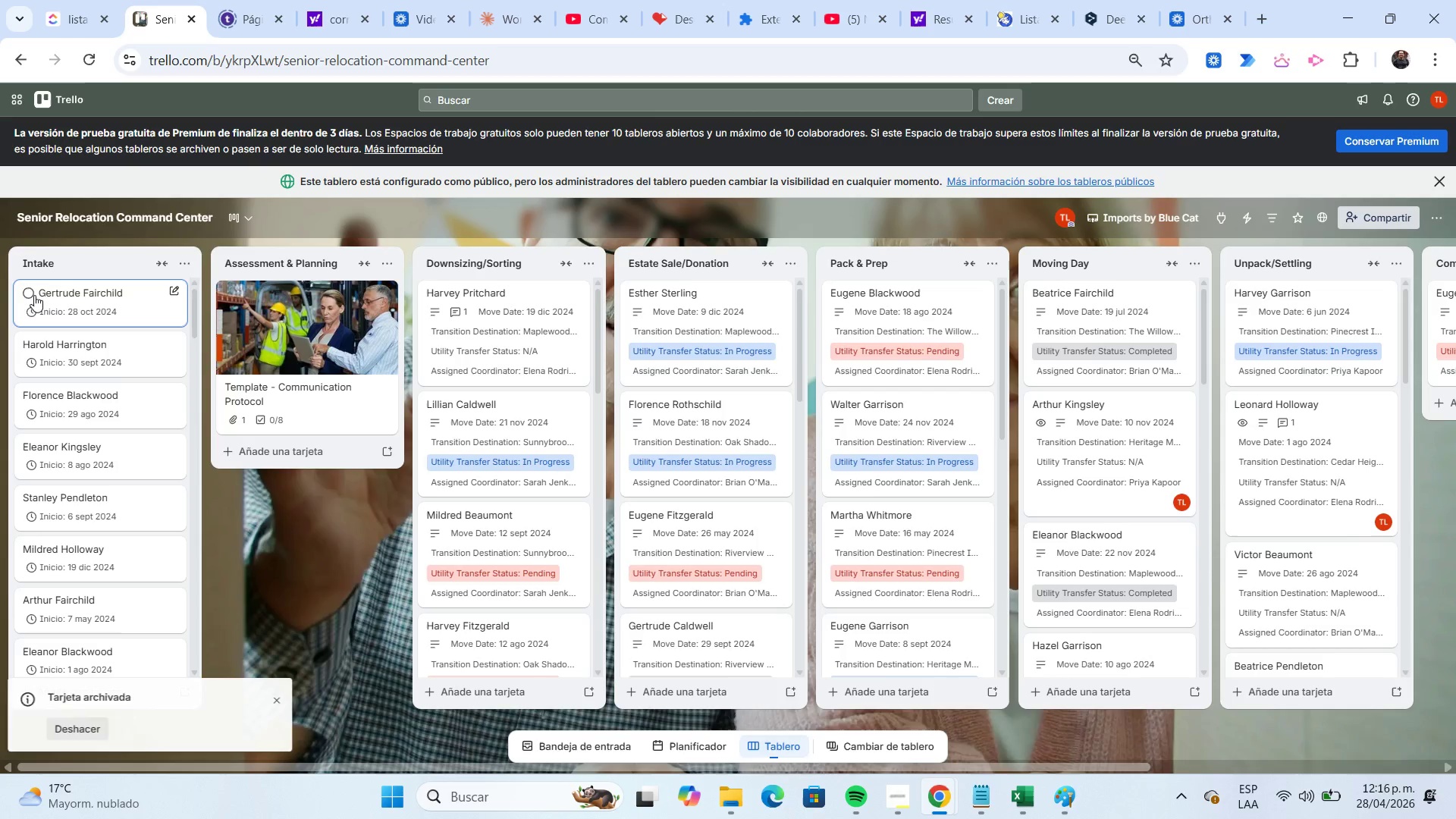 
left_click([32, 295])
 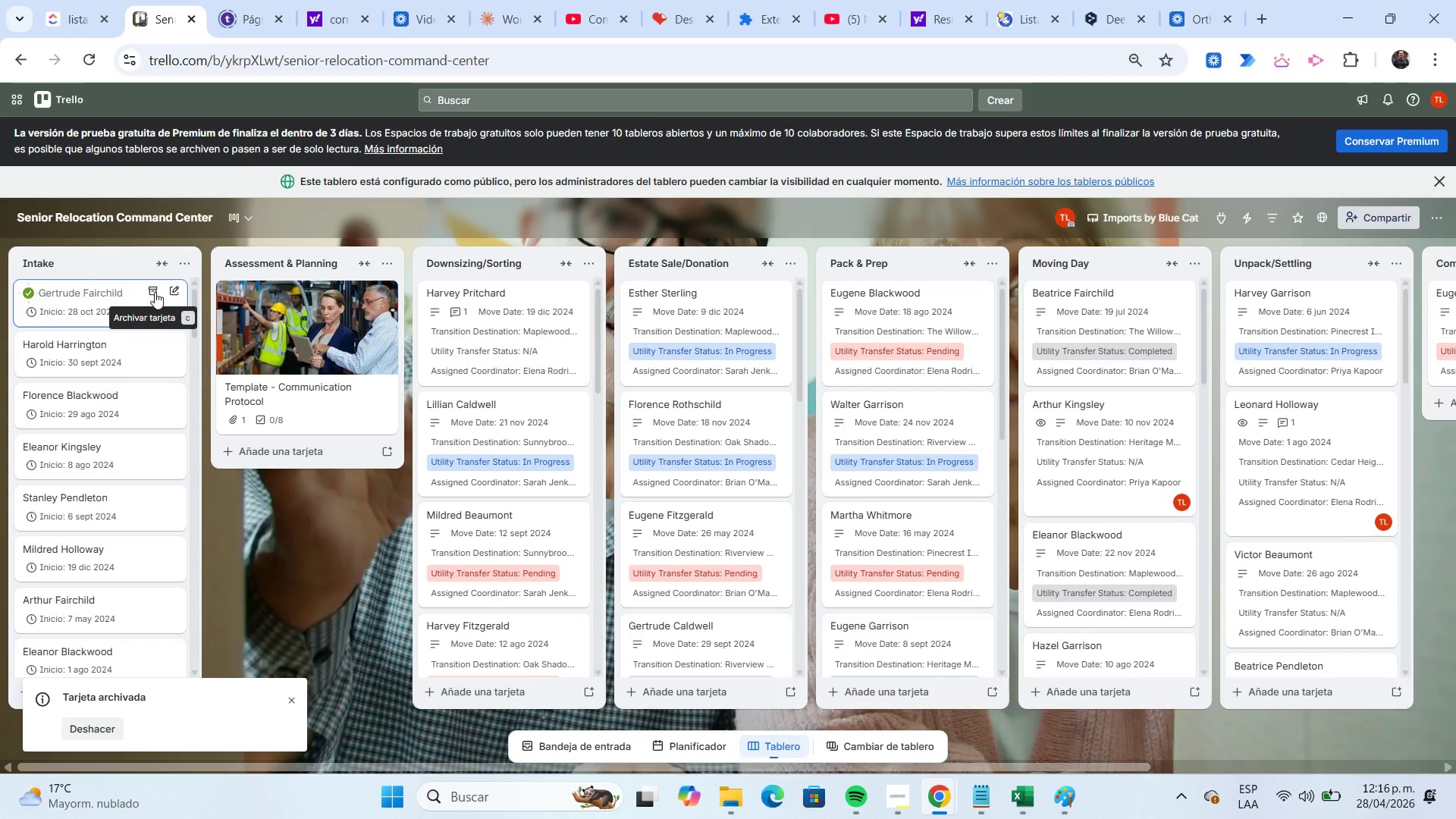 
left_click([155, 292])
 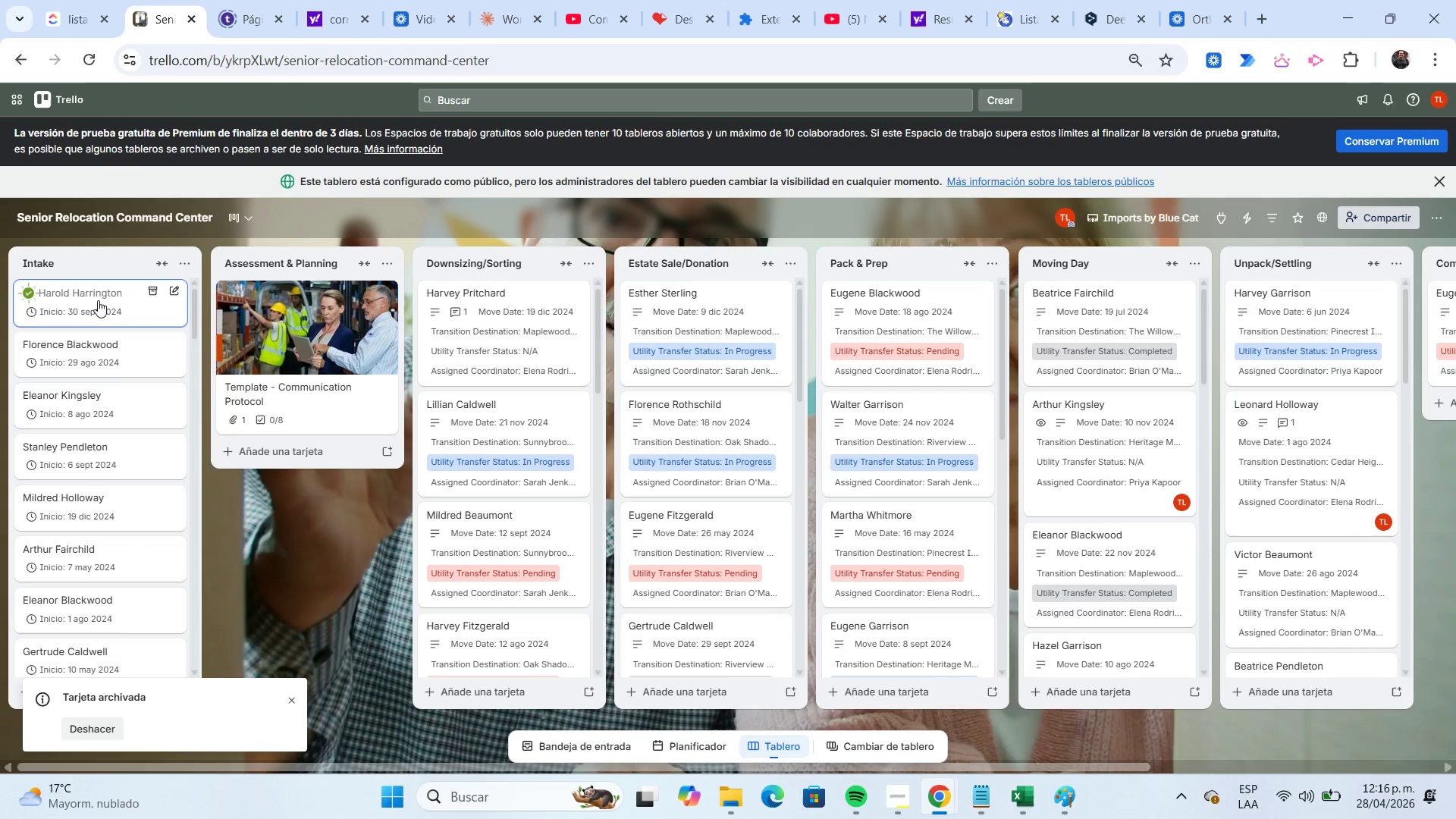 
left_click([150, 297])
 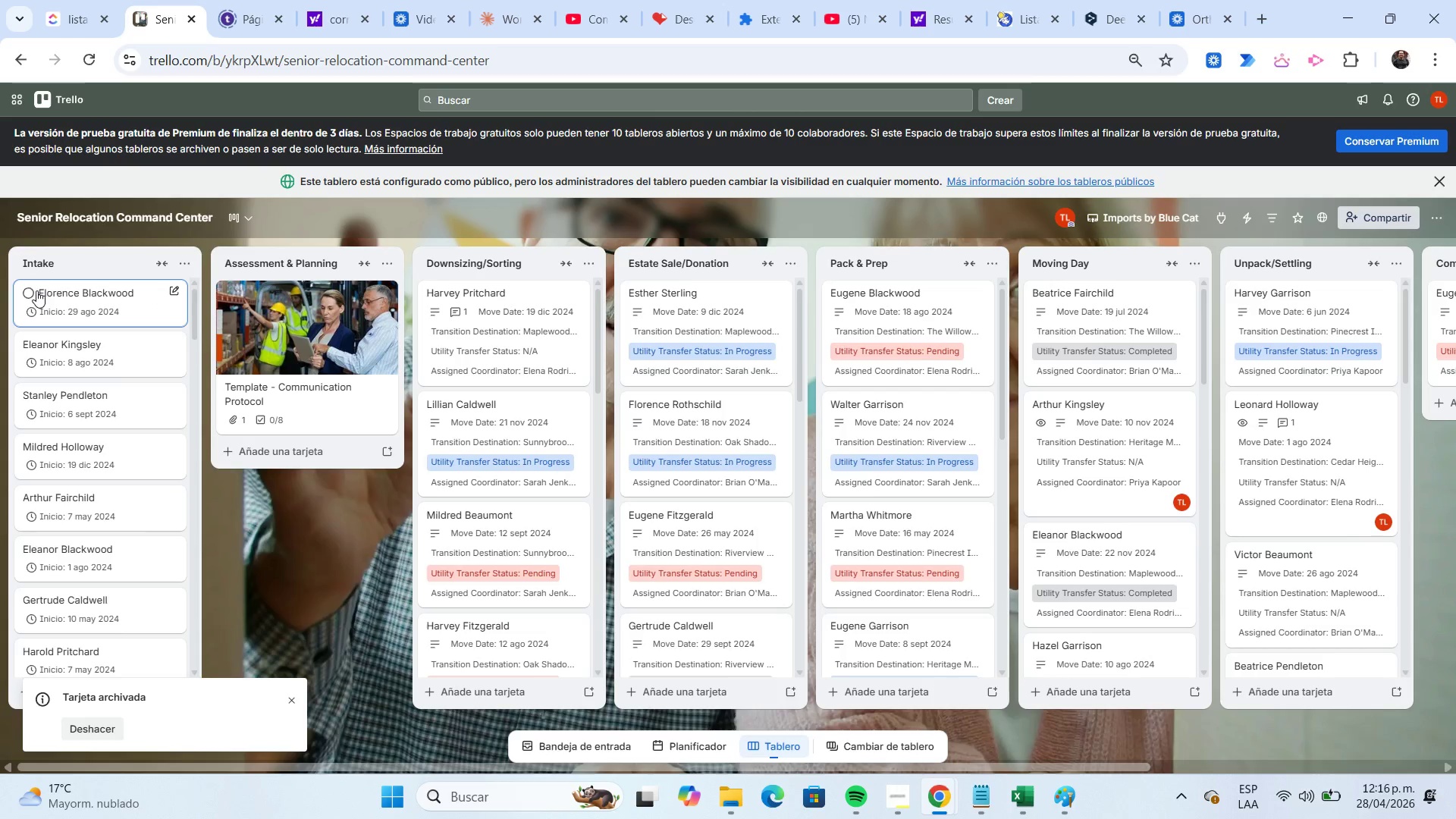 
left_click([30, 296])
 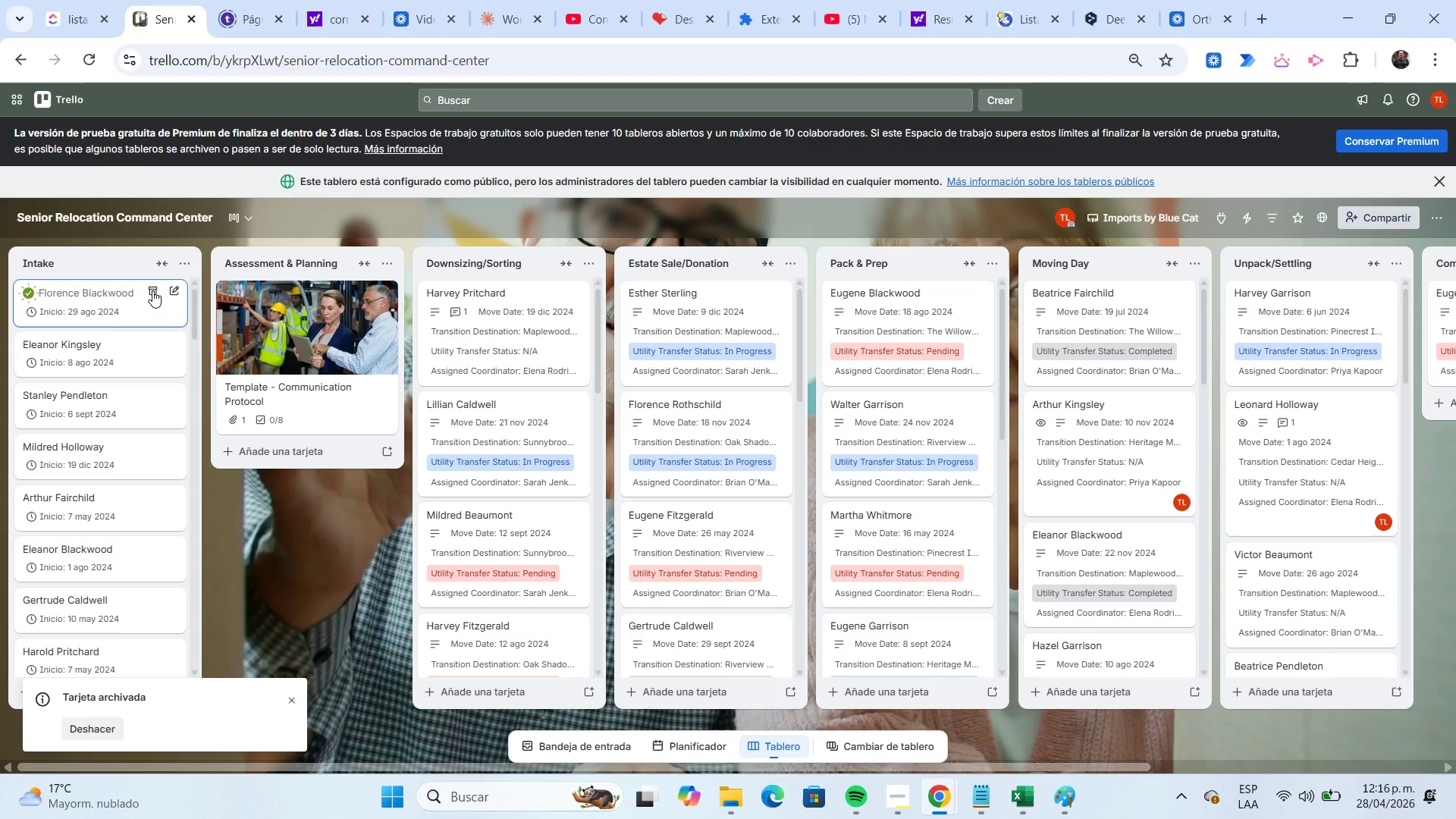 
left_click([155, 290])
 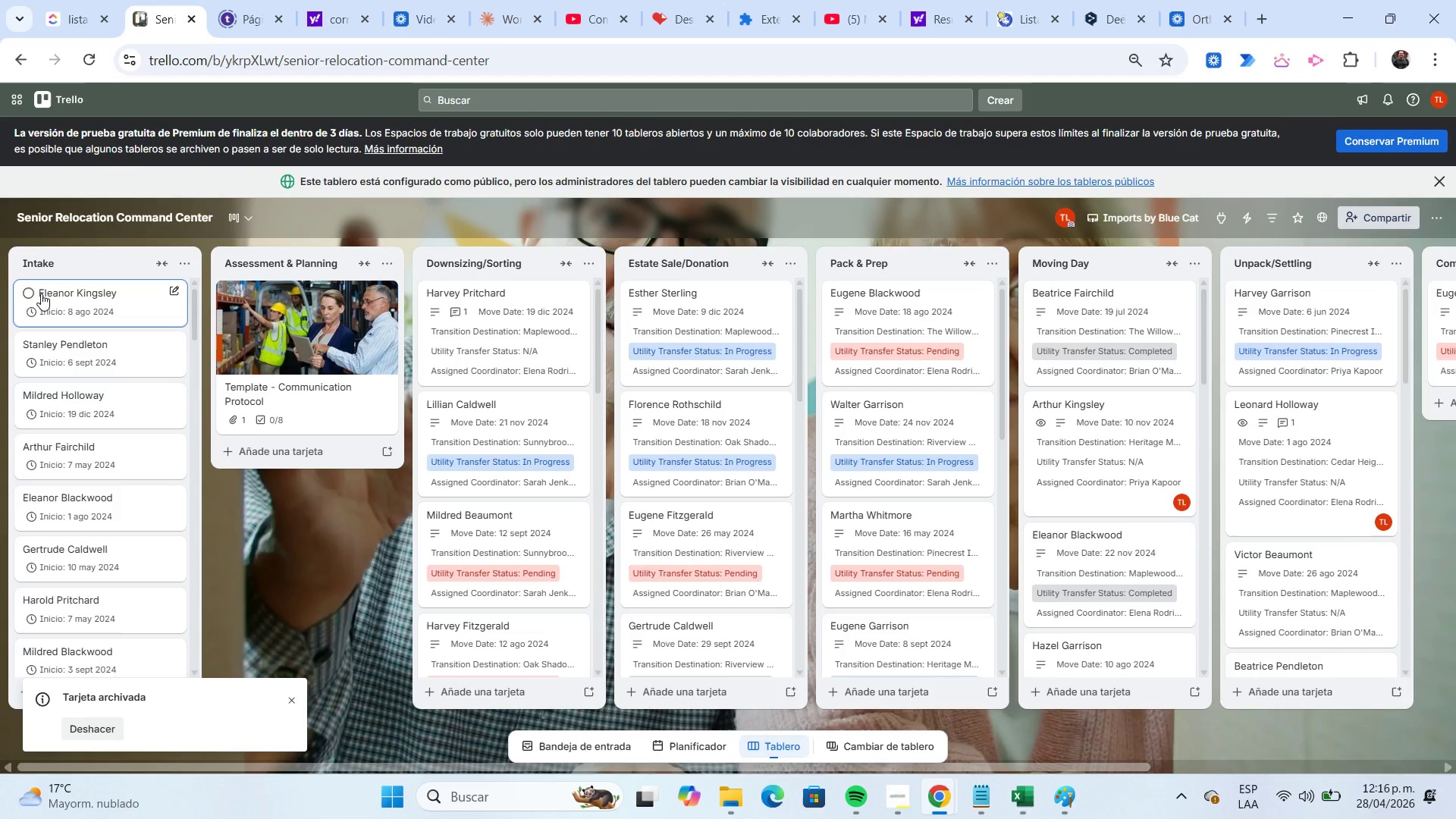 
left_click([27, 291])
 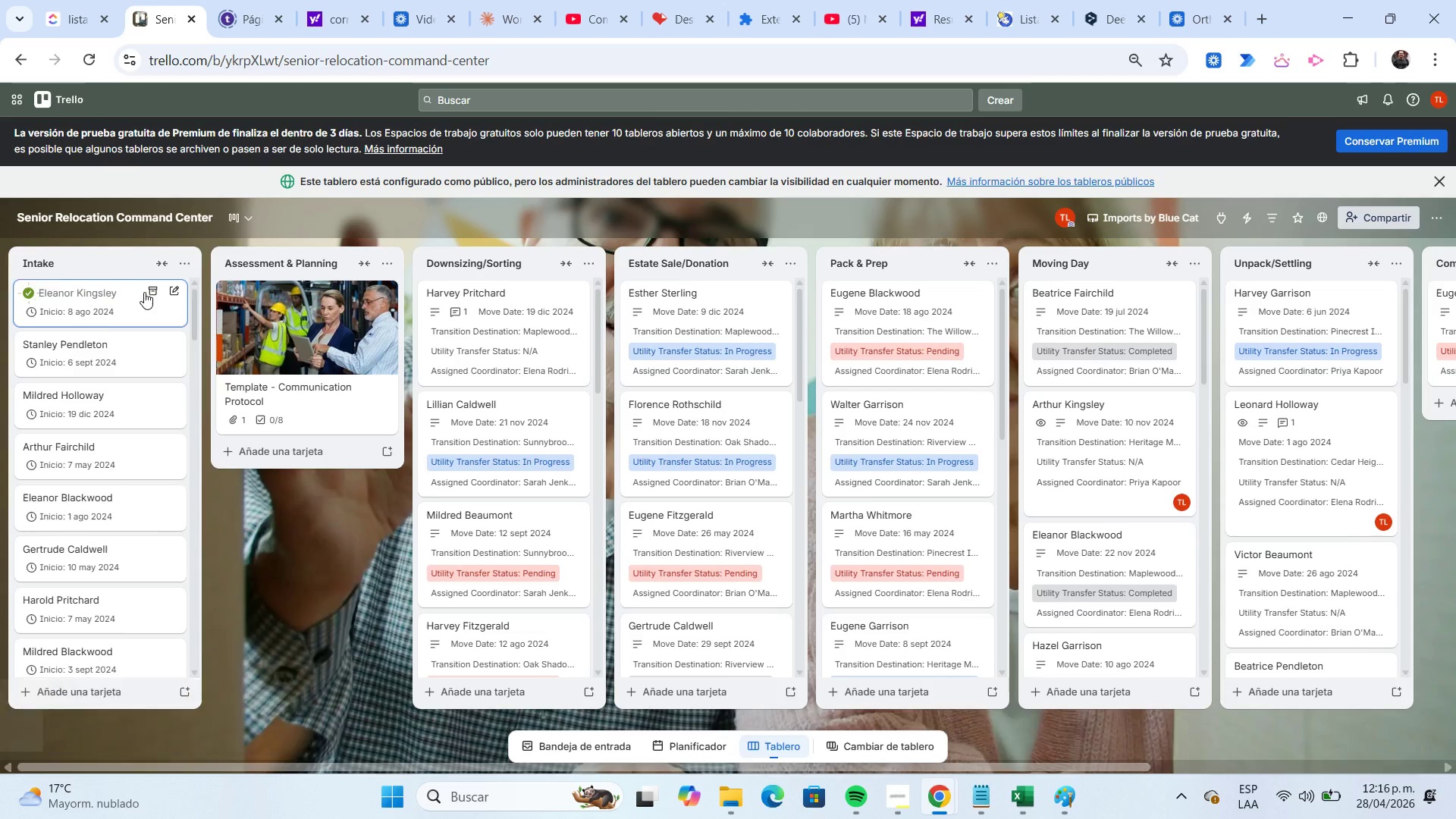 
left_click([149, 292])
 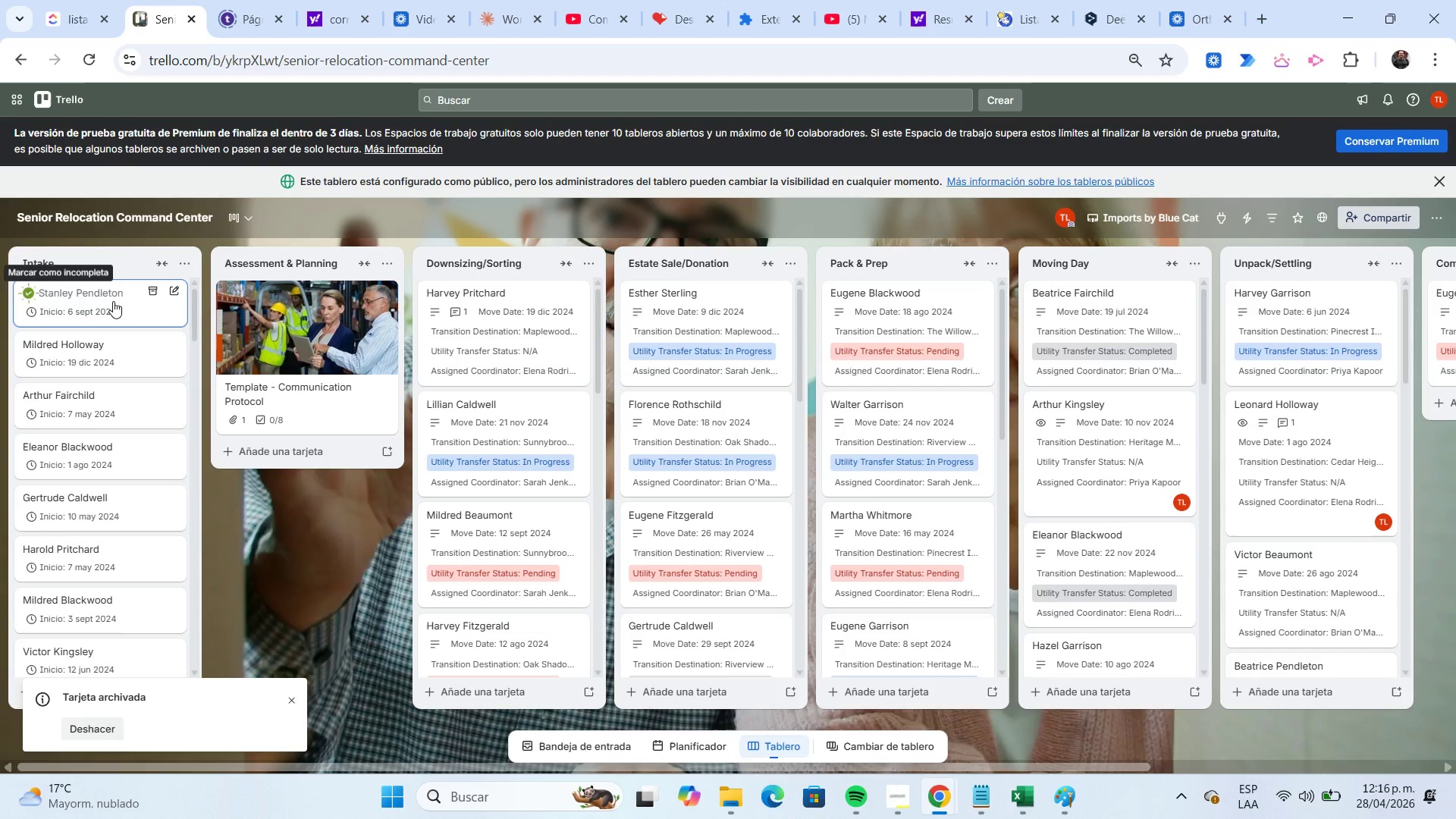 
left_click([148, 293])
 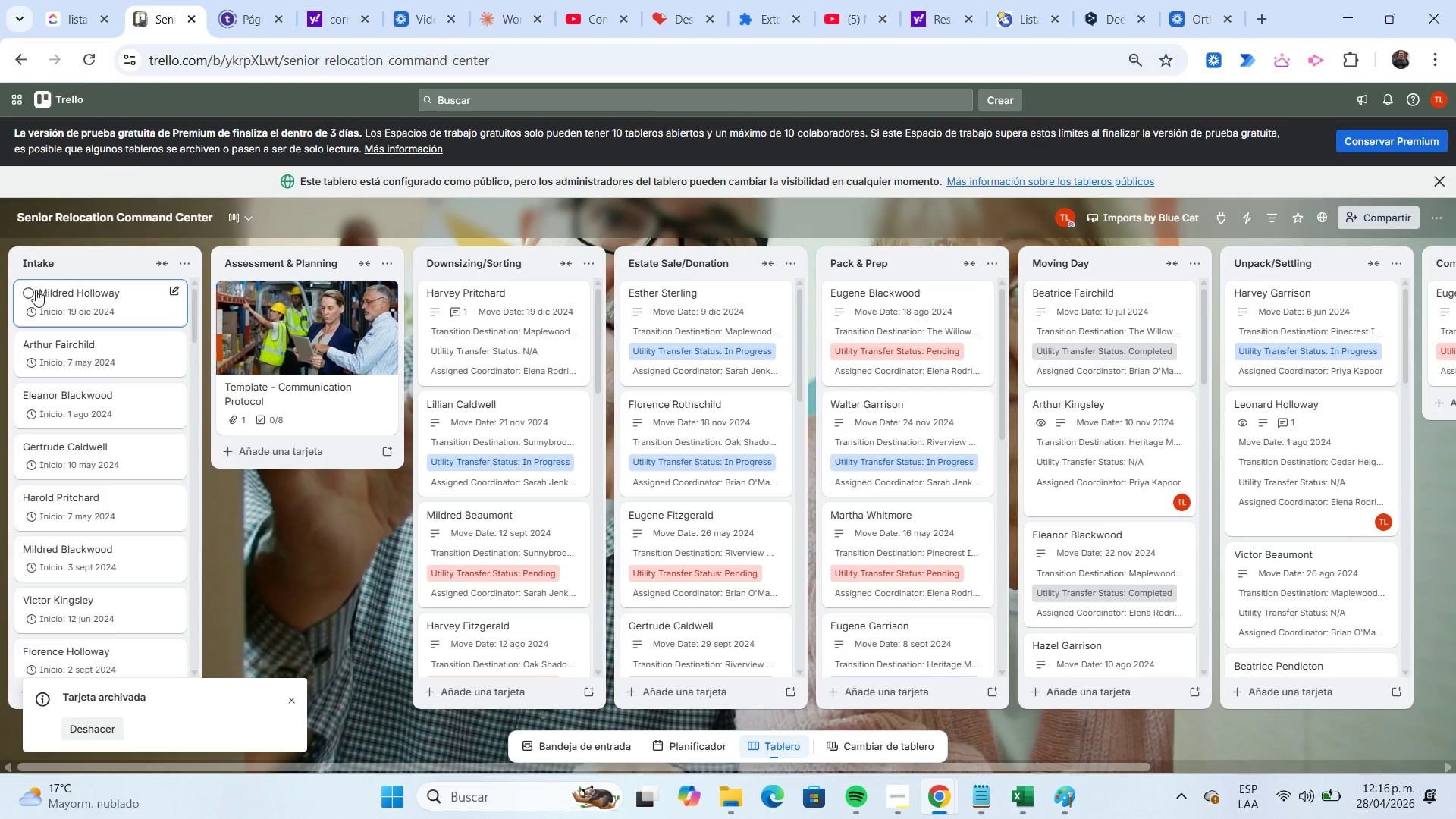 
left_click([33, 288])
 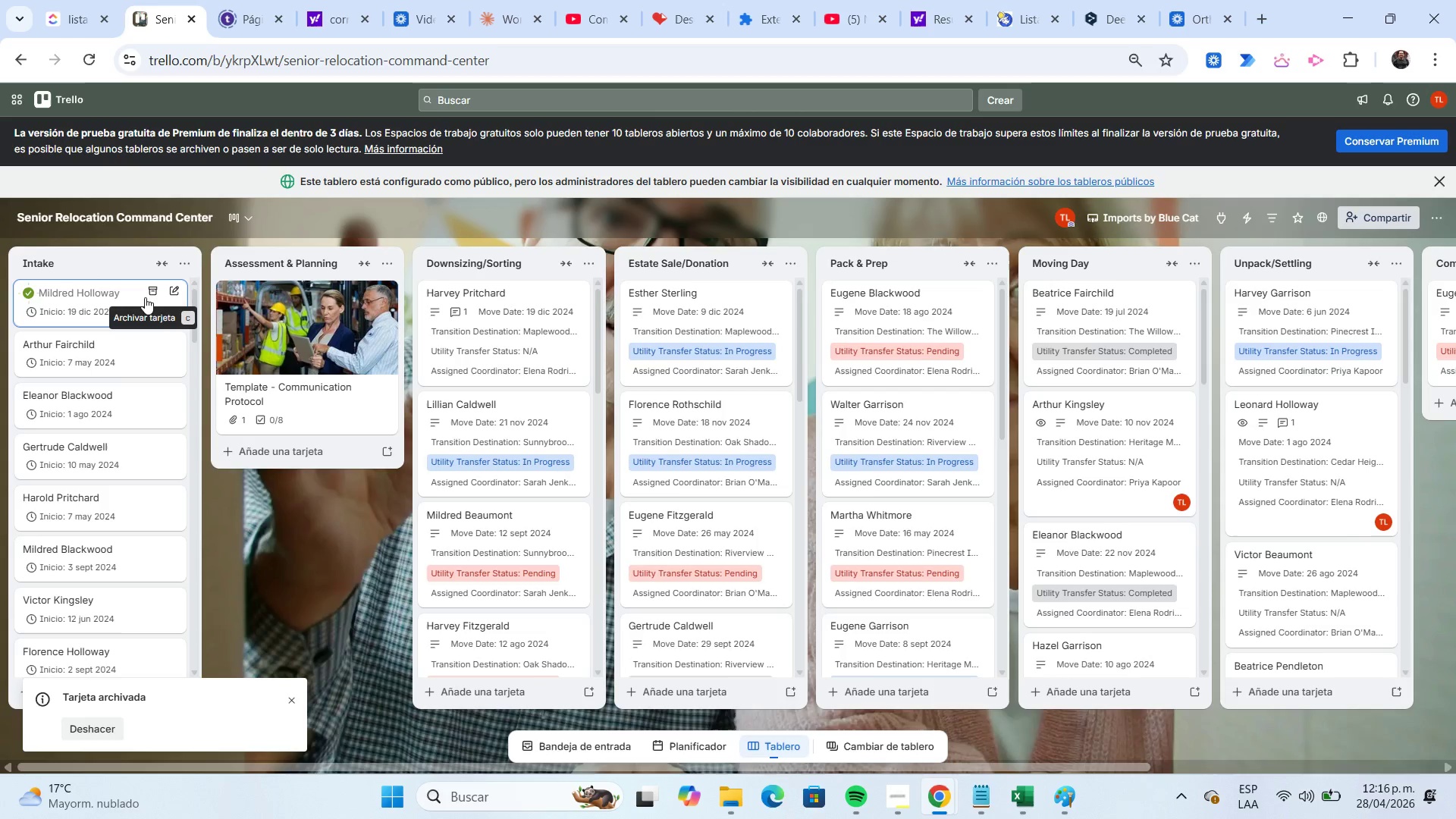 
left_click([146, 297])
 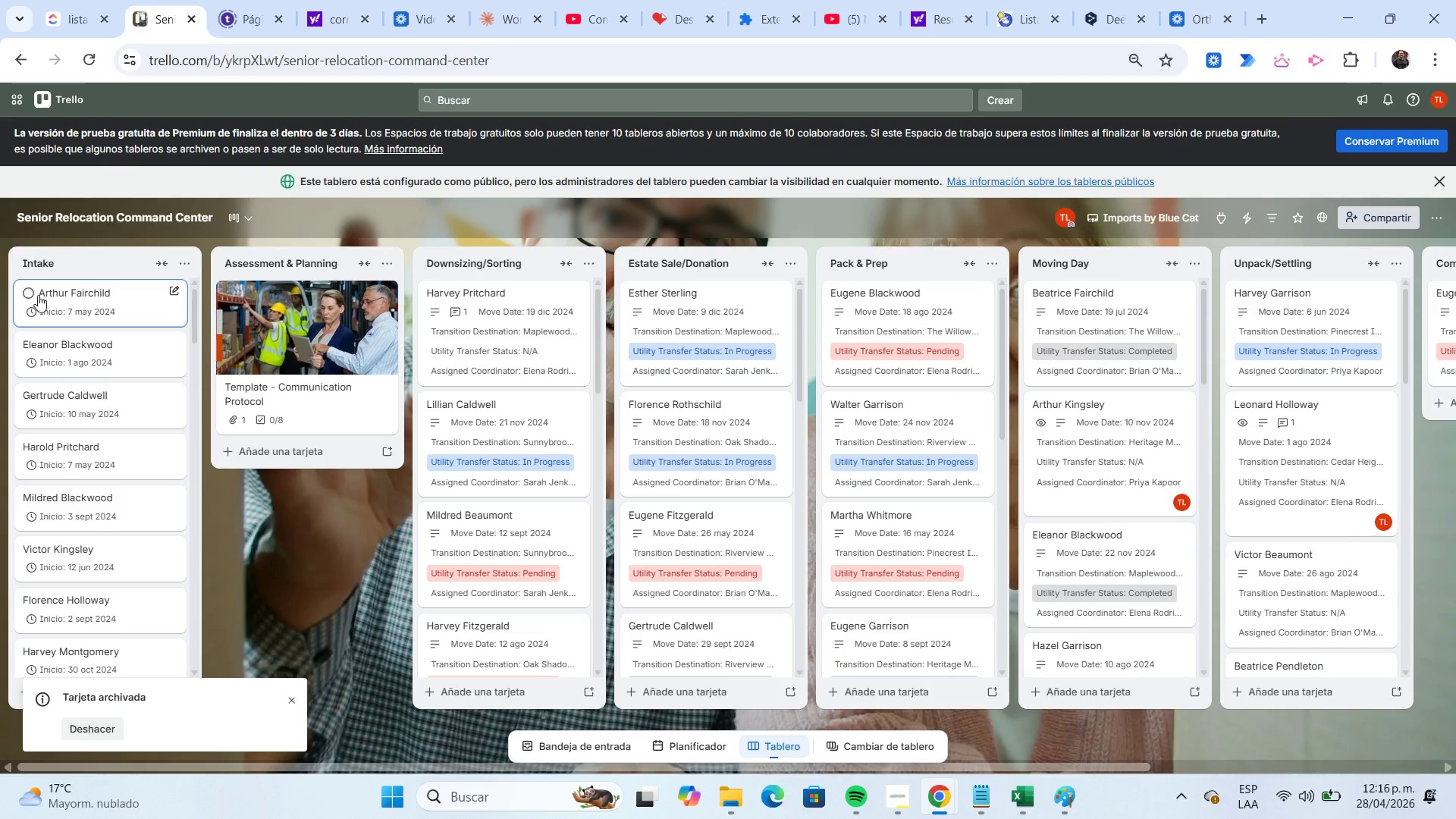 
left_click([30, 291])
 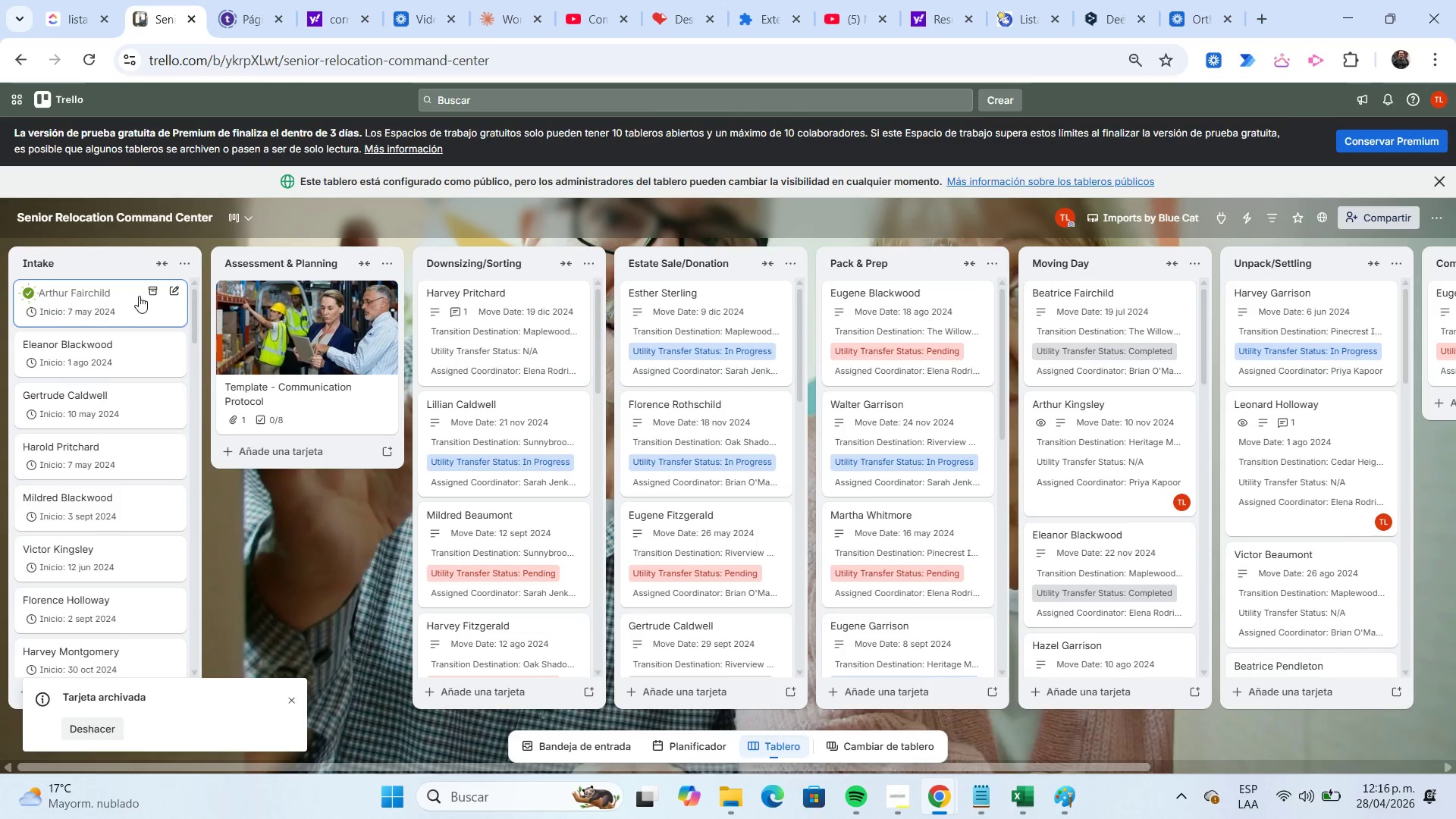 
left_click([150, 296])
 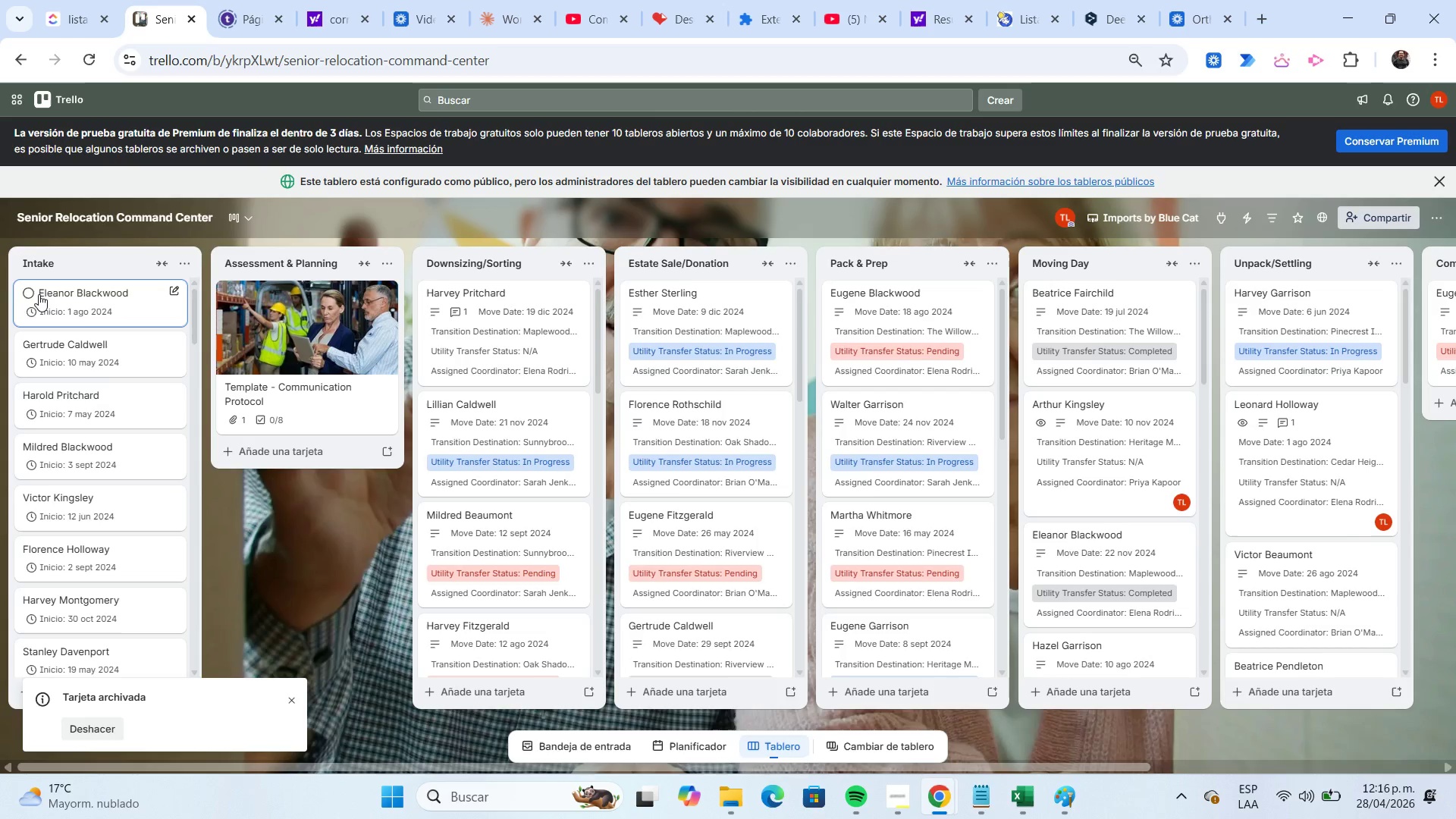 
left_click([32, 293])
 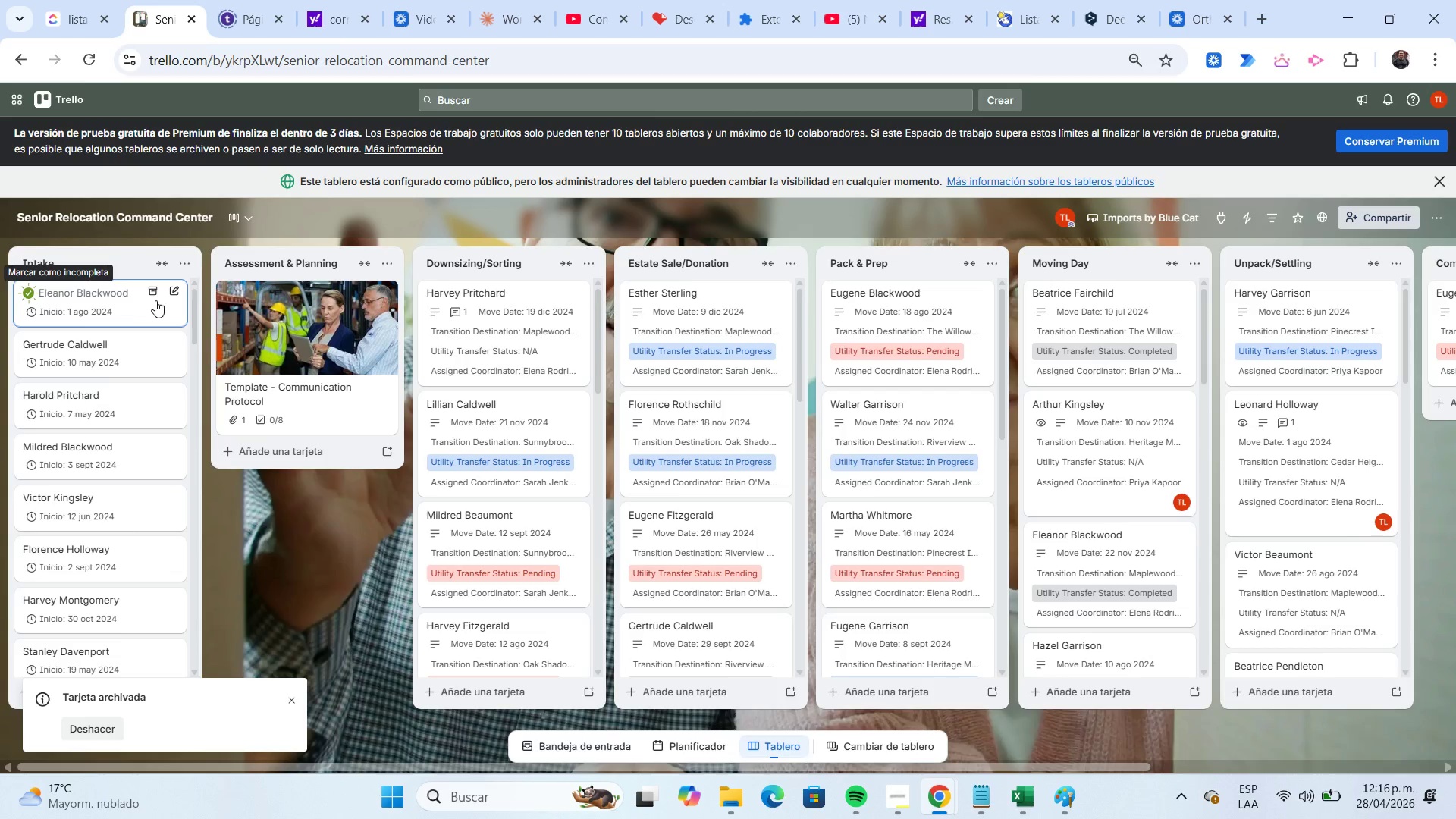 
left_click([153, 299])
 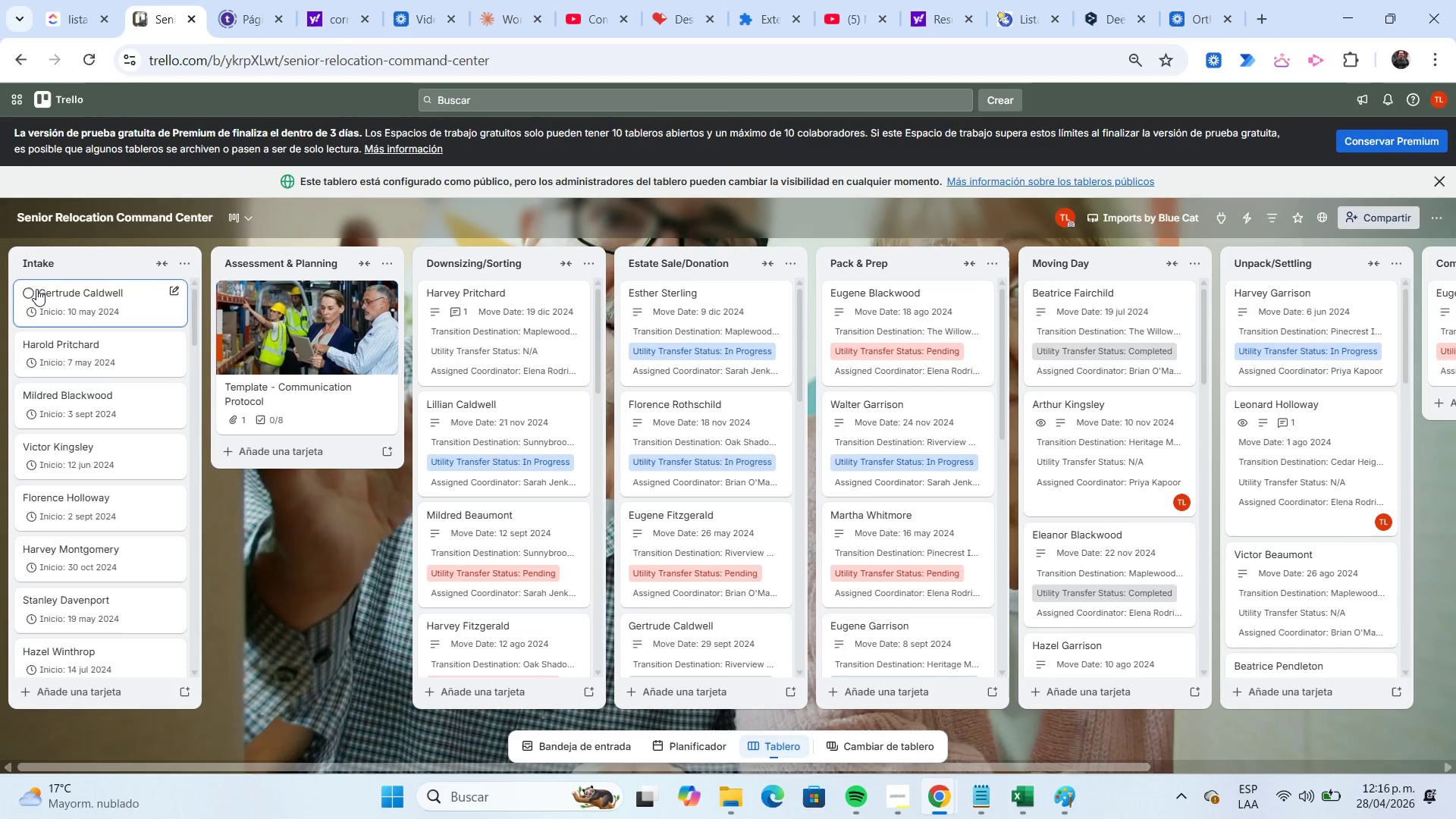 
left_click([32, 289])
 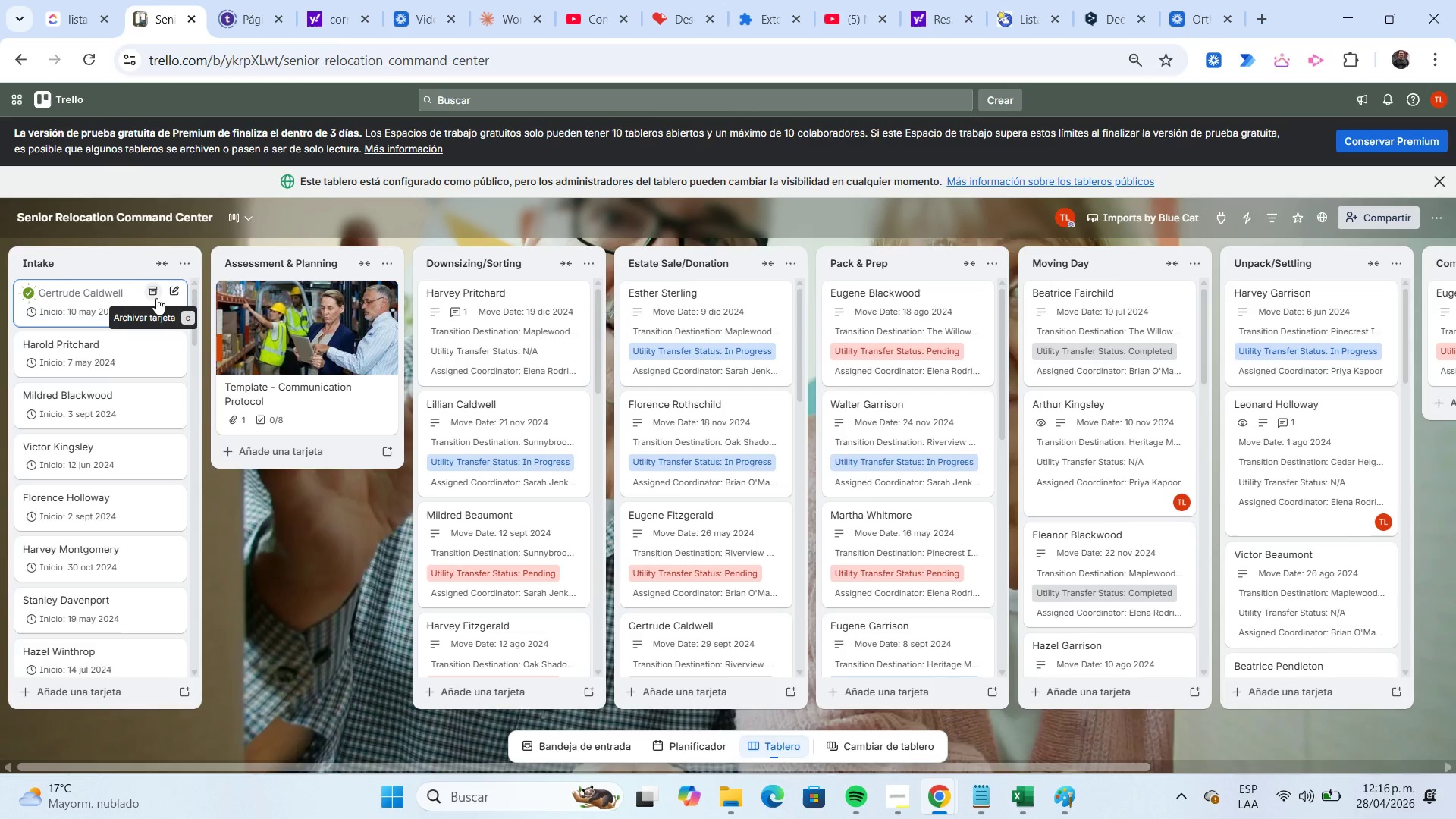 
left_click([156, 298])
 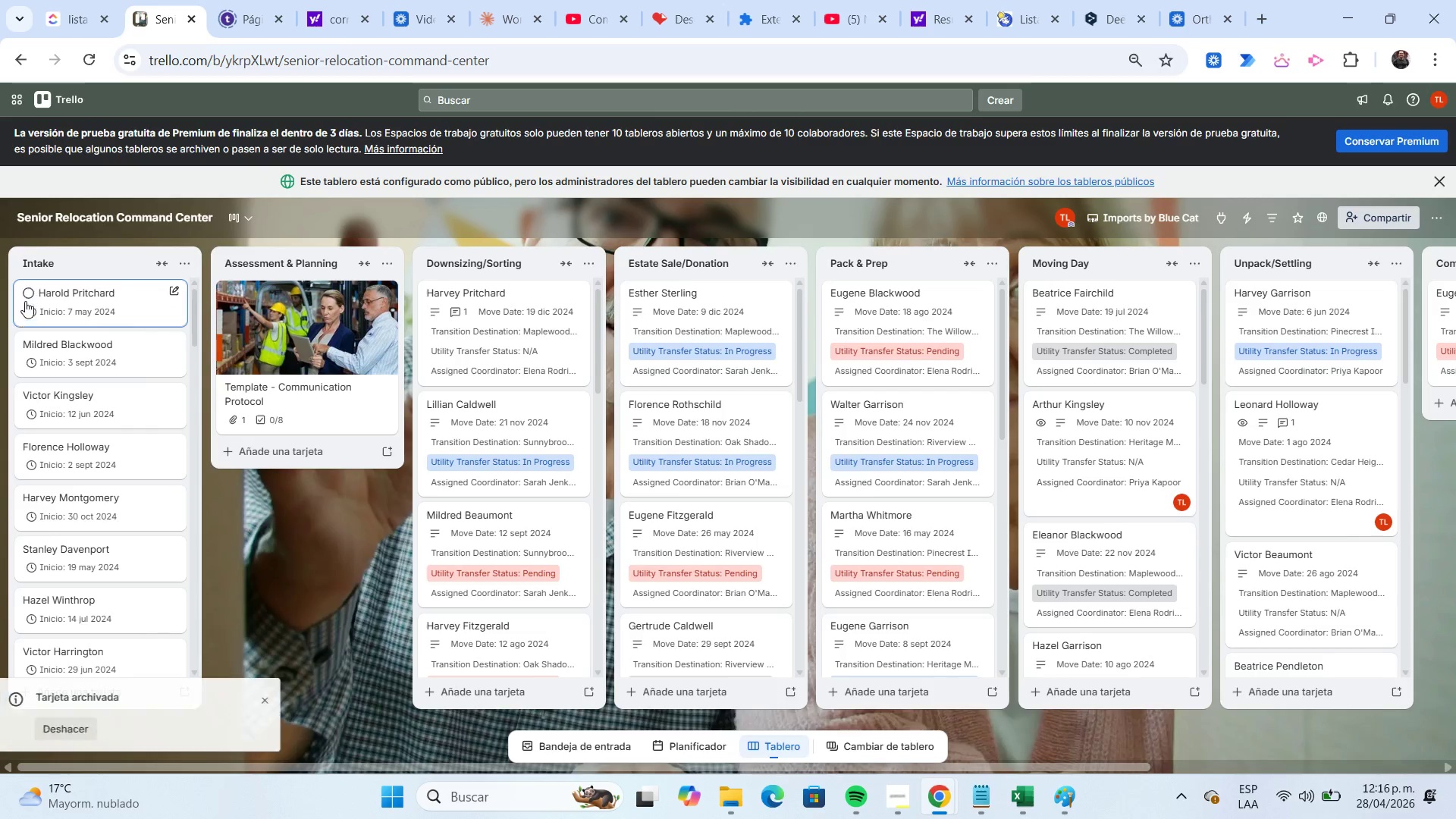 
left_click([29, 289])
 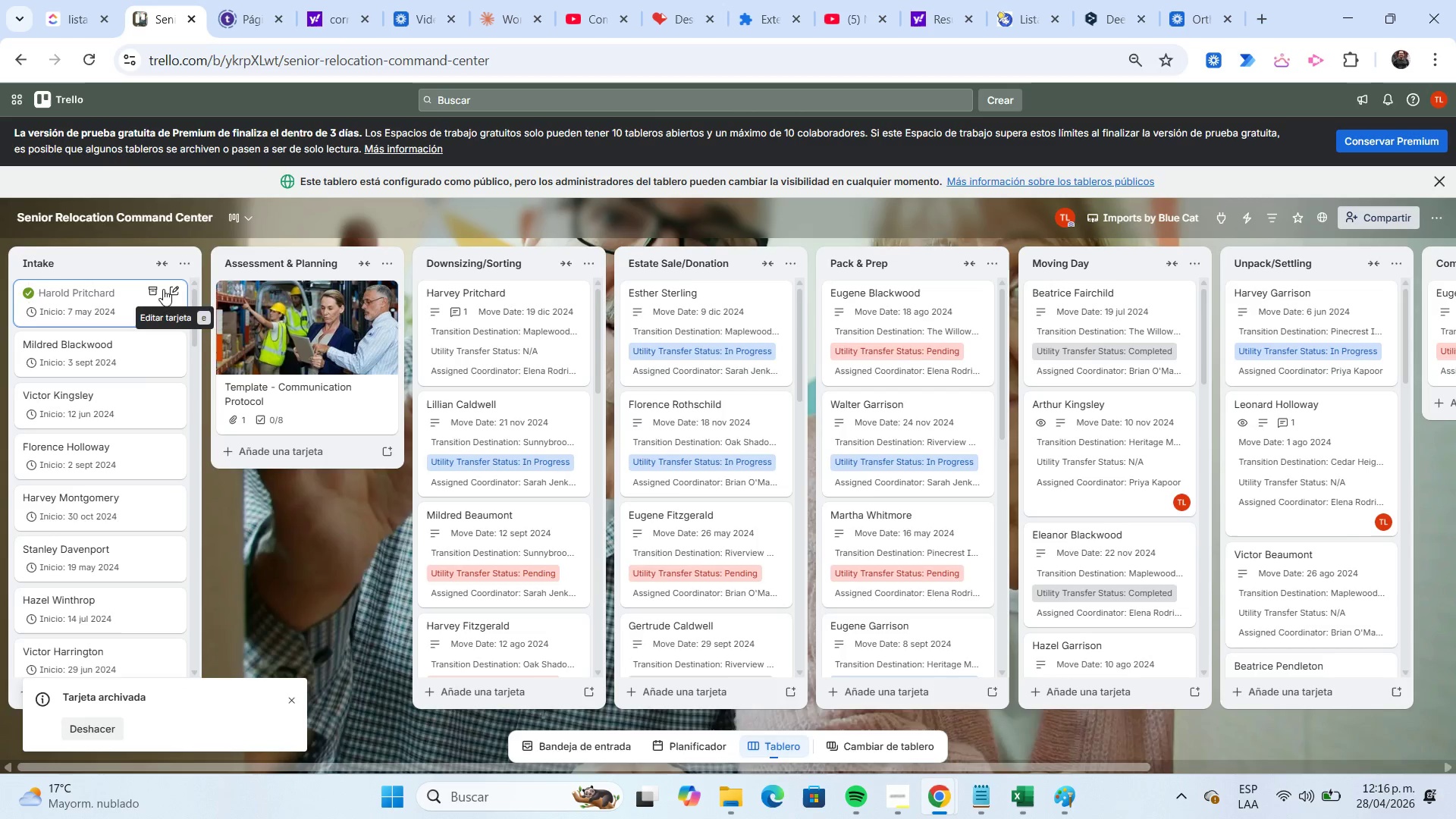 
left_click([146, 293])
 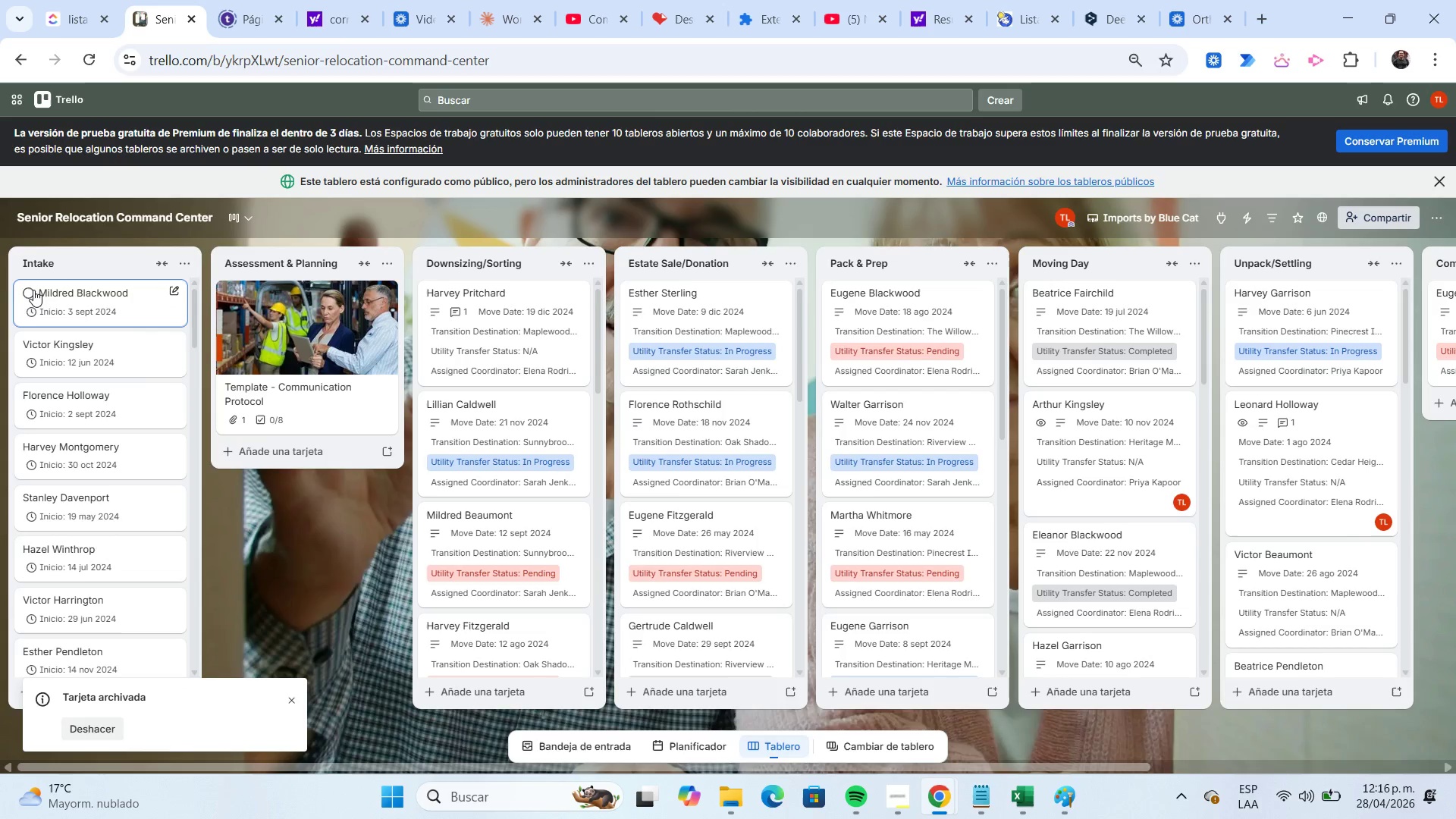 
left_click([30, 292])
 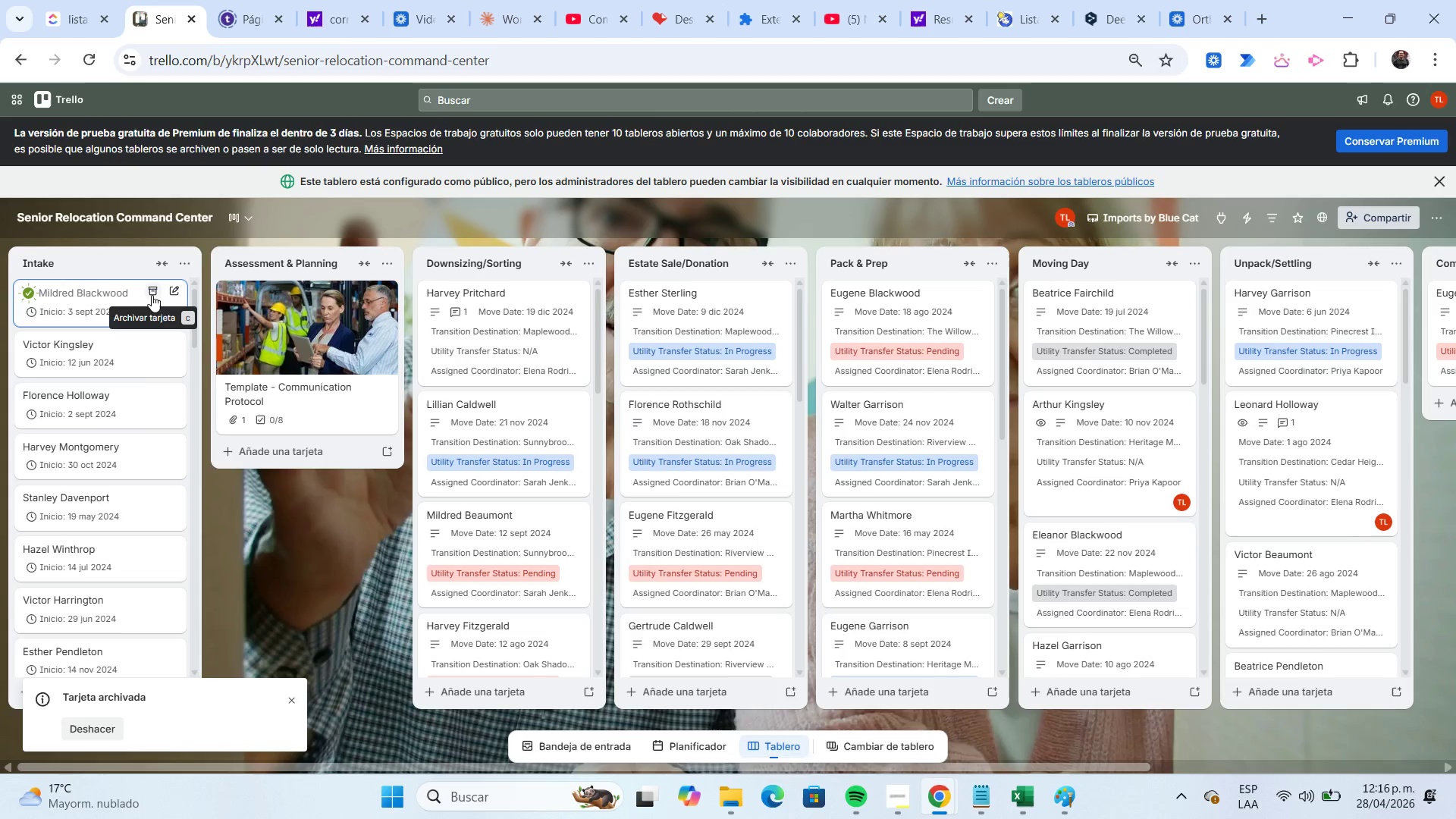 
left_click([153, 295])
 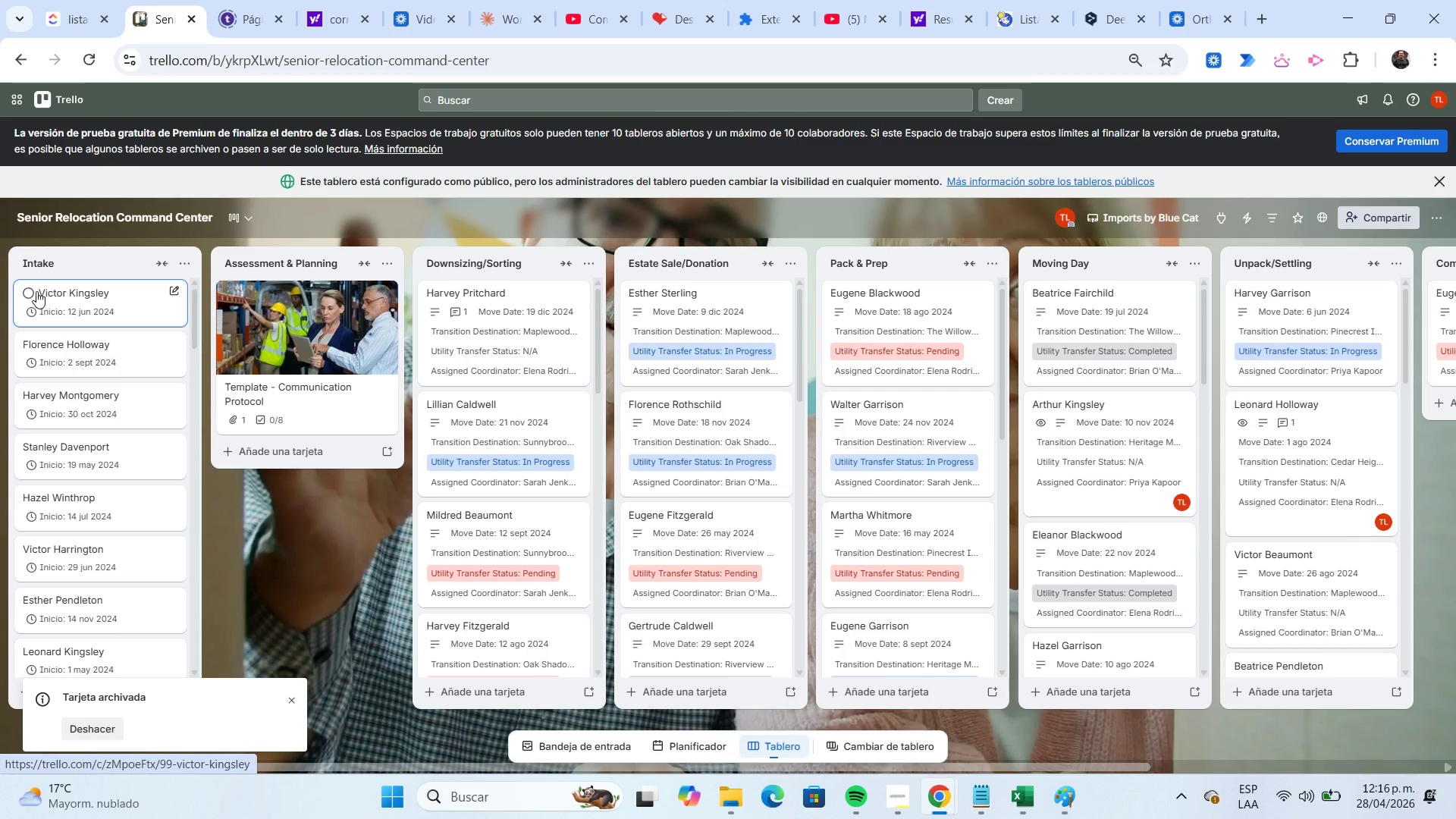 
left_click([29, 294])
 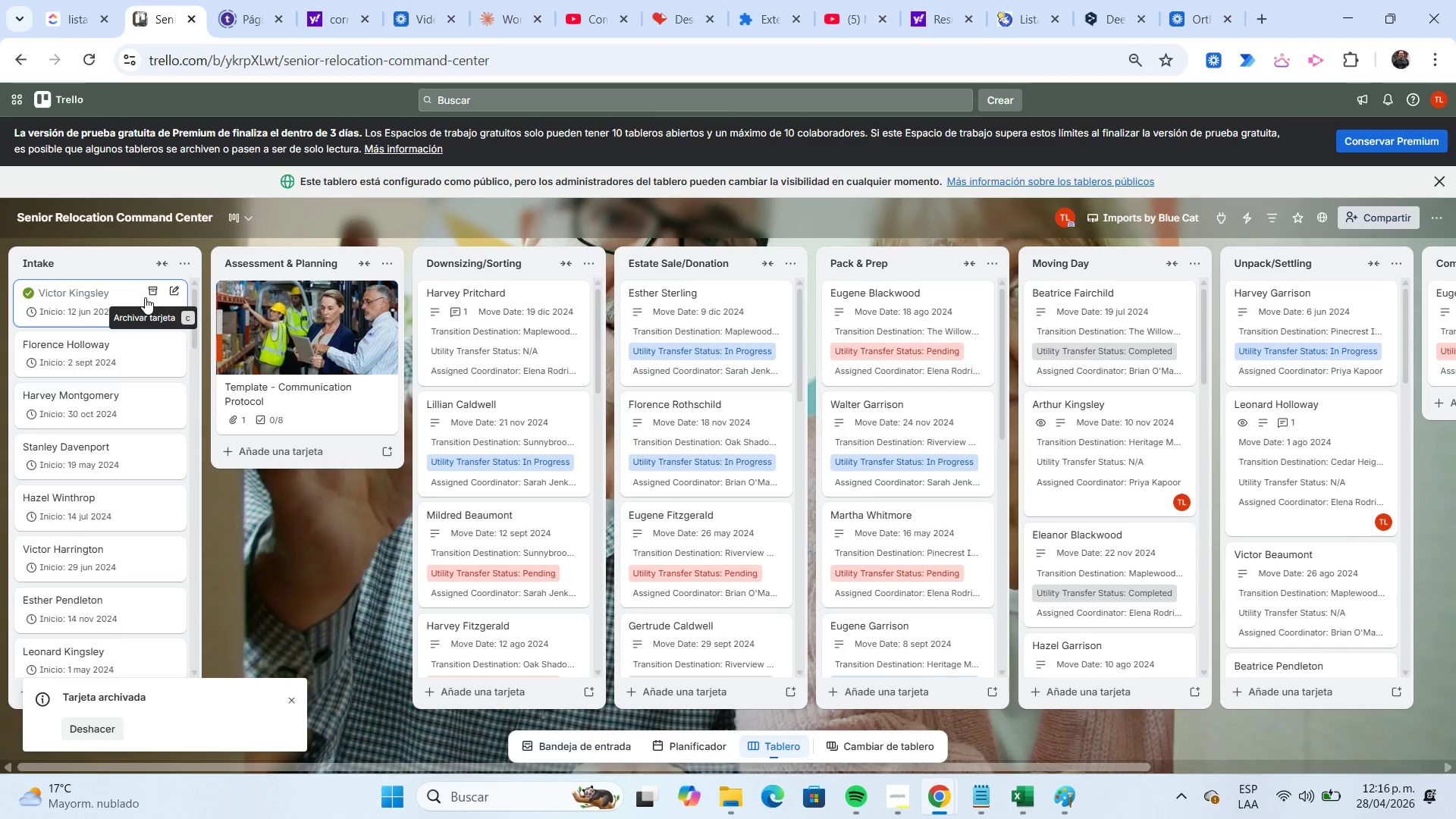 
left_click([148, 297])
 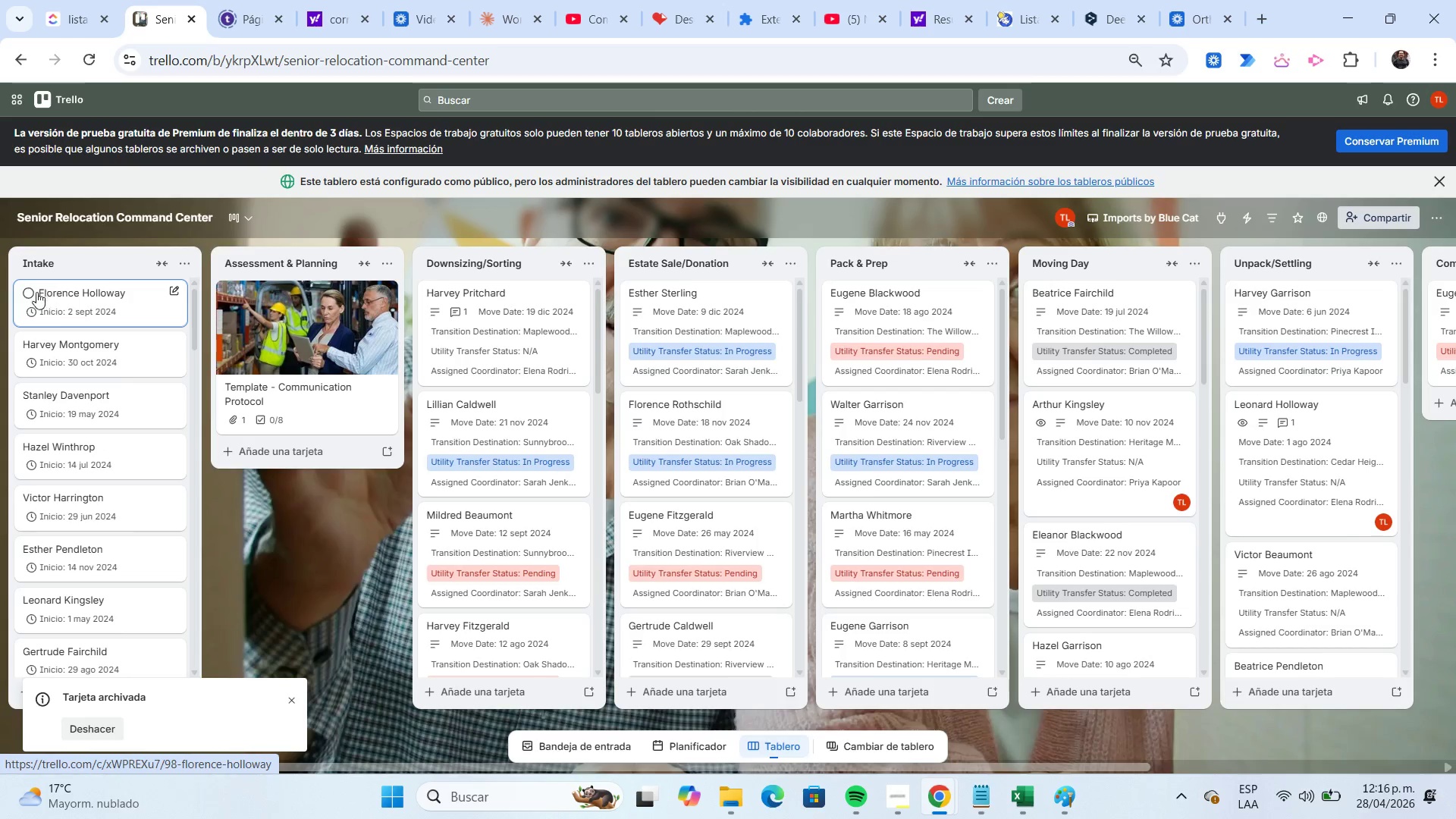 
left_click([32, 292])
 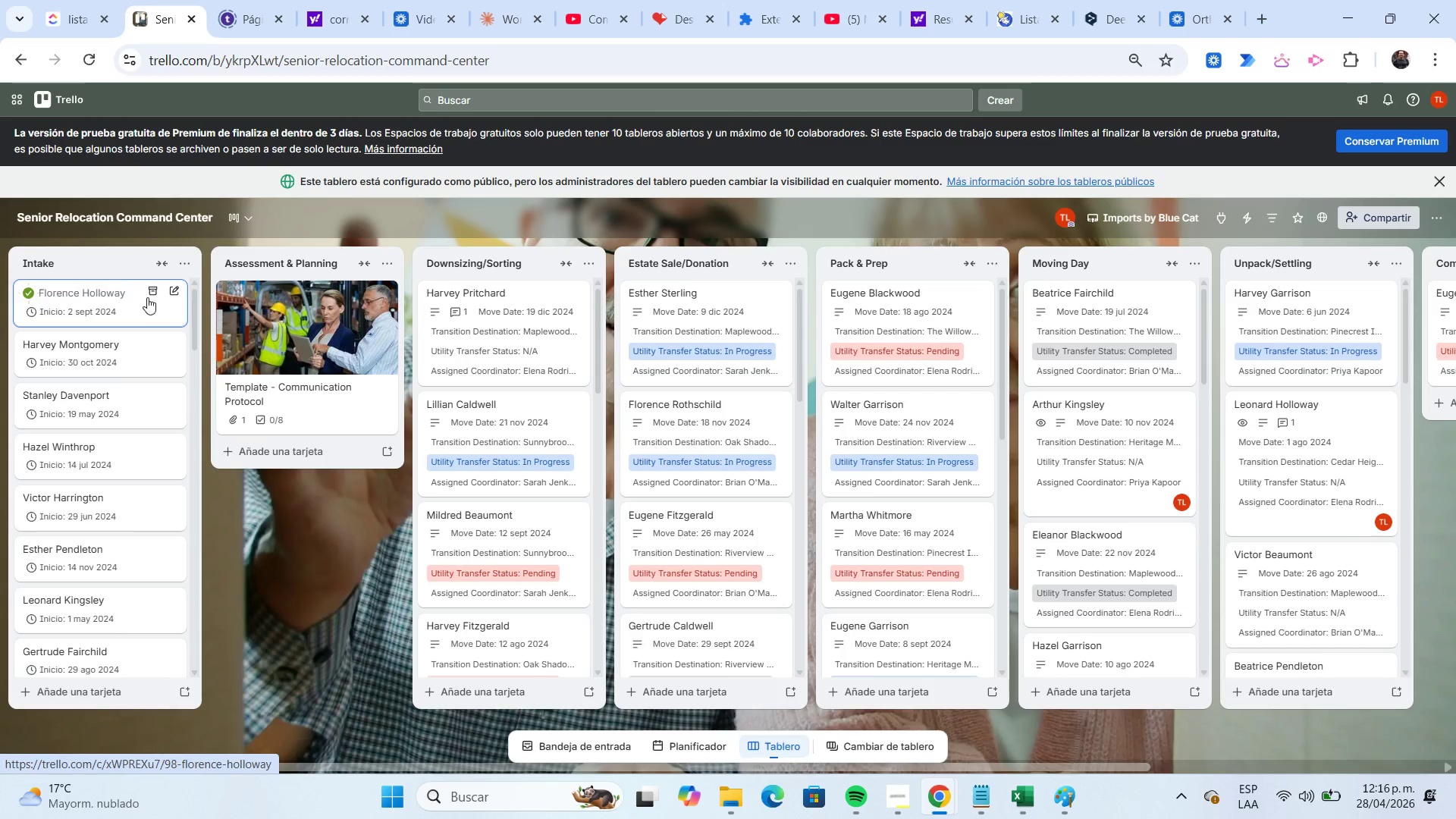 
left_click([147, 297])
 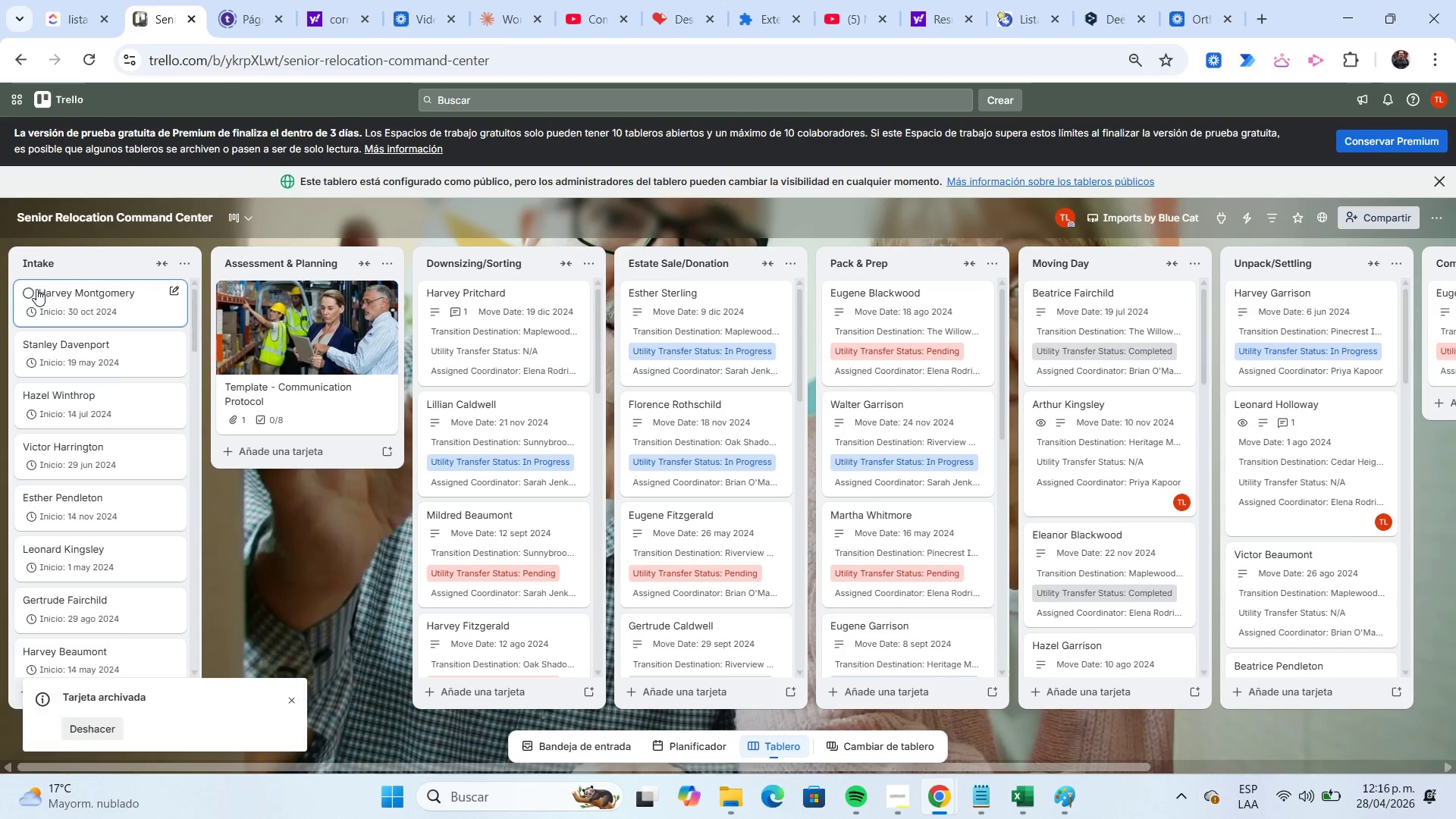 
left_click([27, 295])
 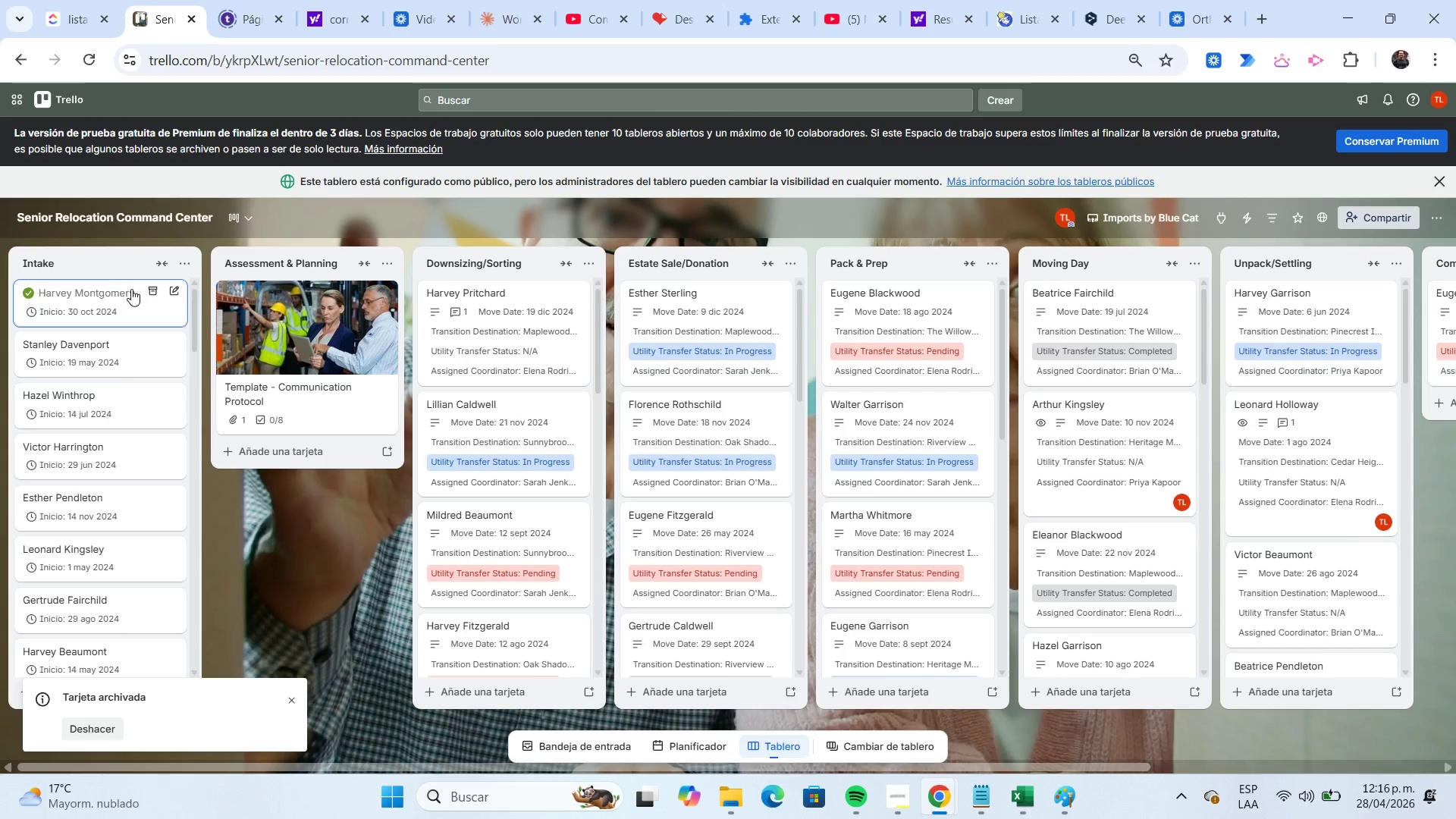 
left_click([150, 290])
 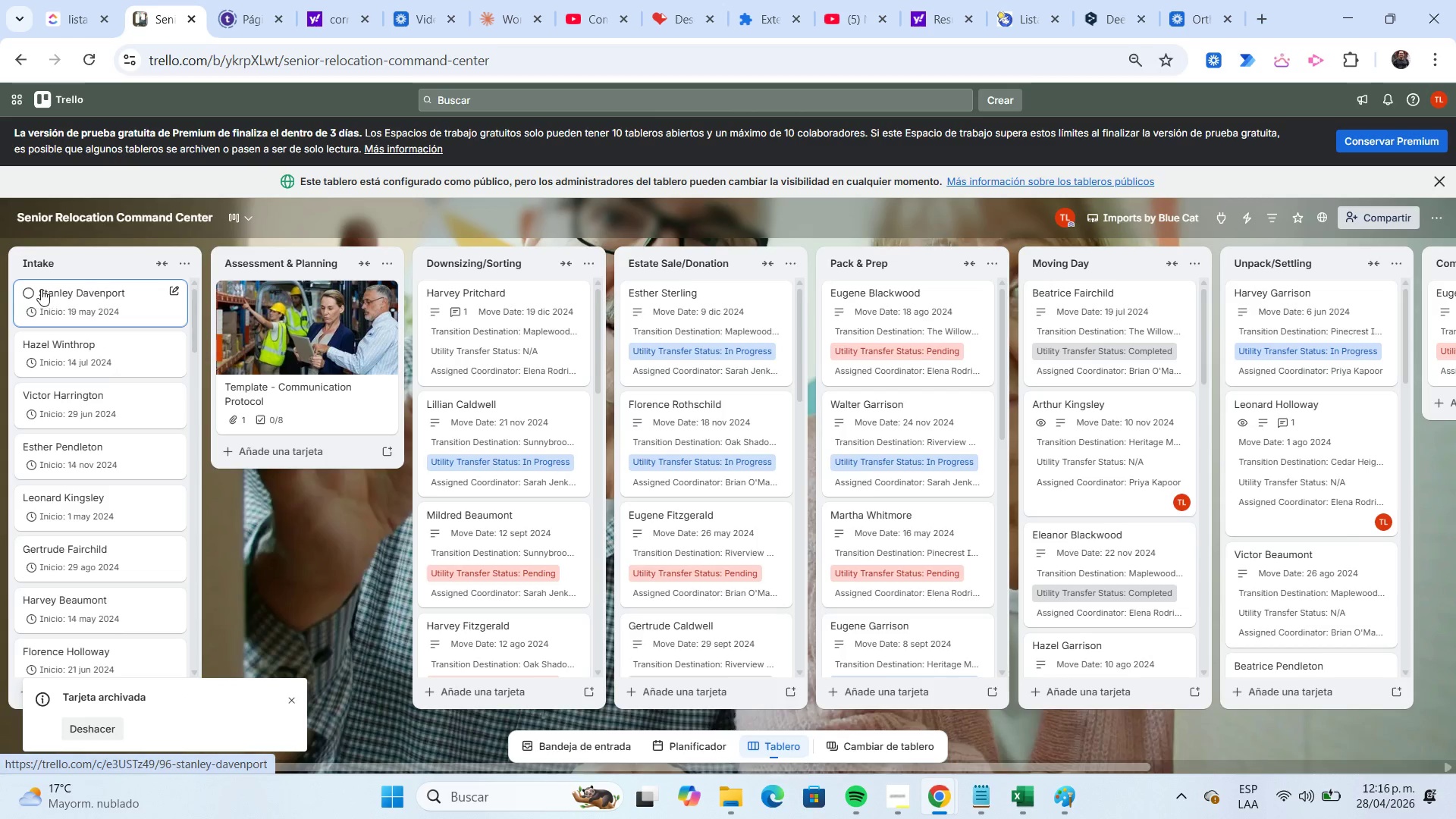 
left_click([30, 289])
 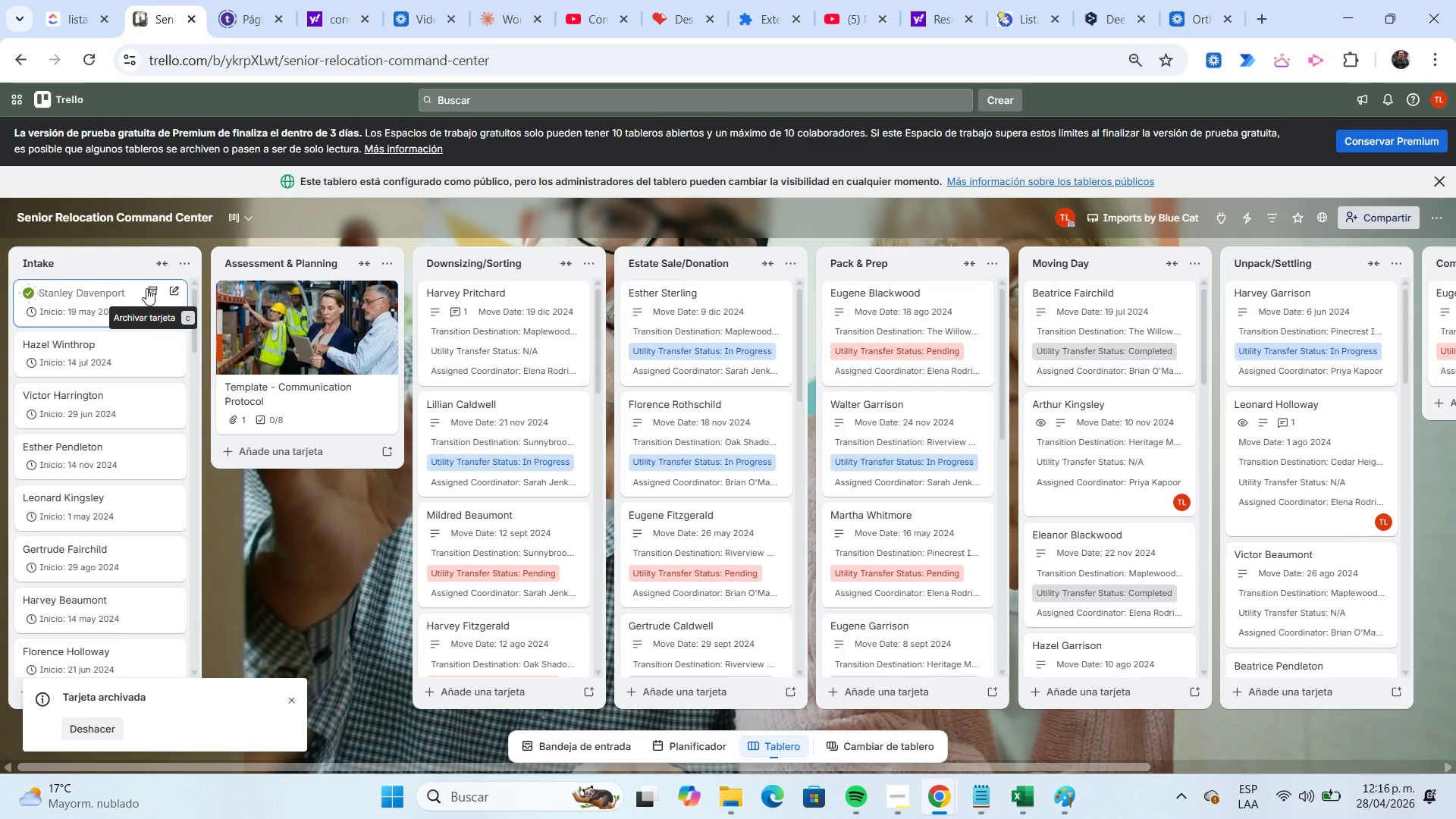 
left_click([147, 290])
 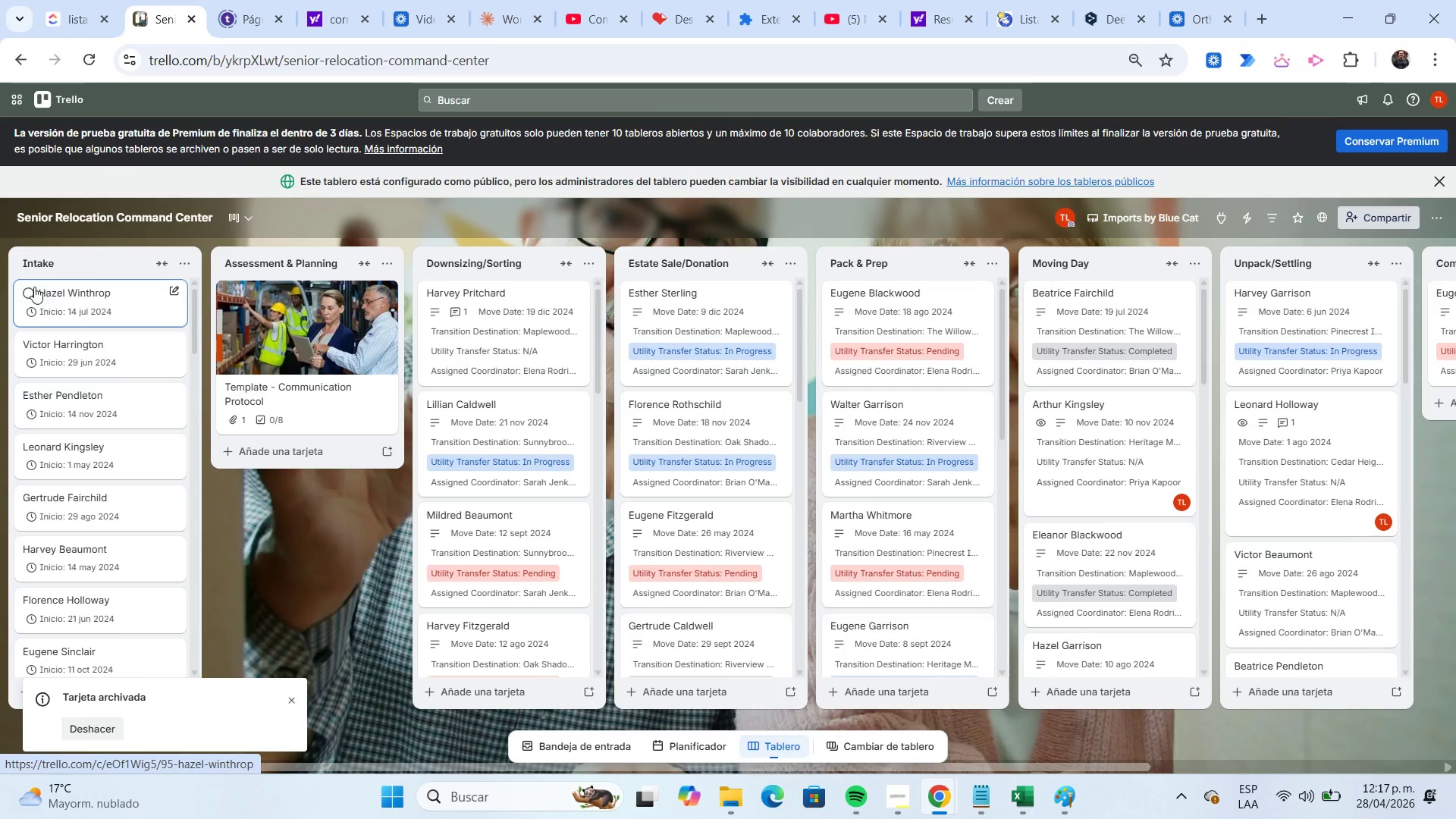 
left_click([21, 287])
 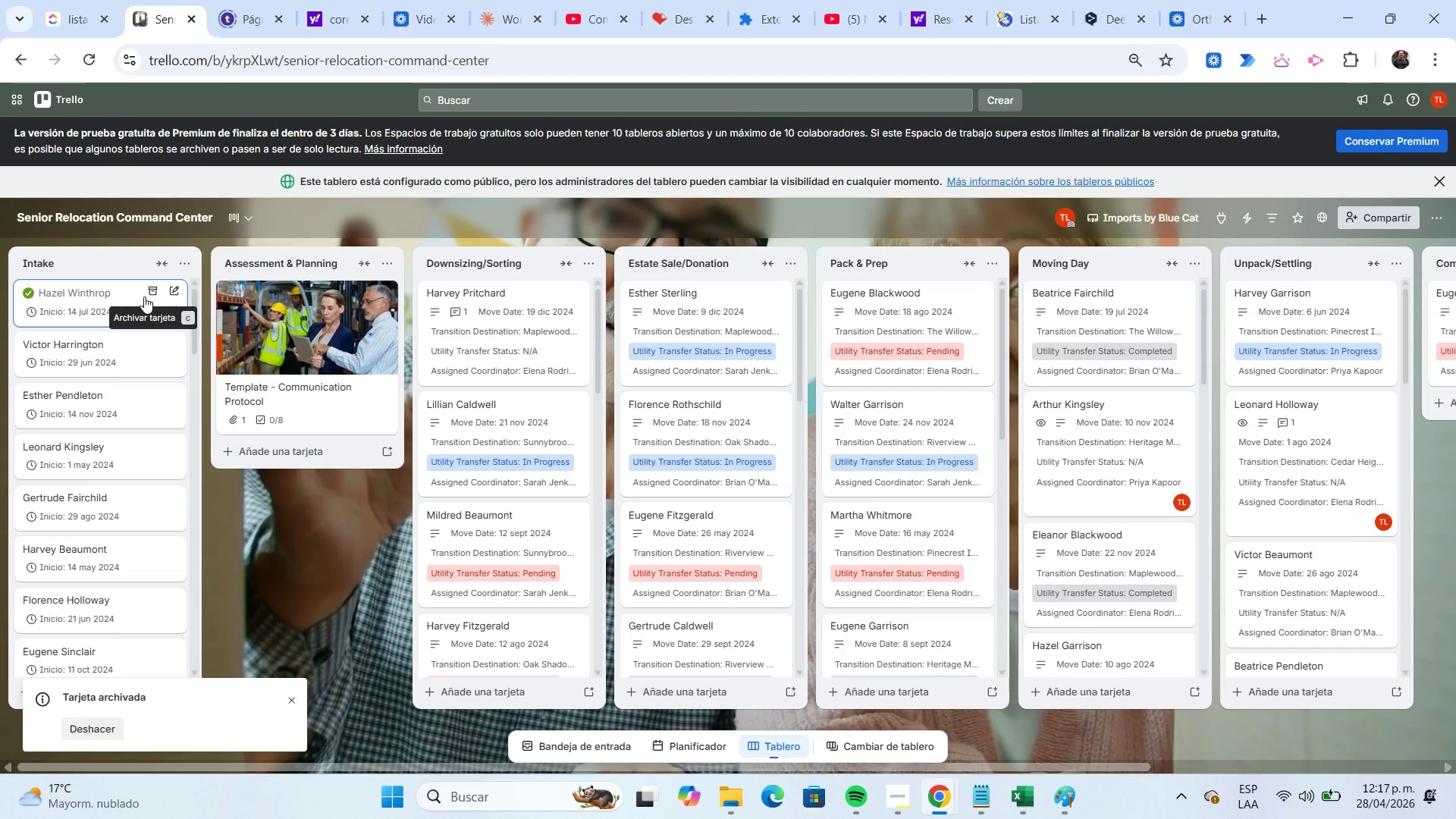 
left_click([149, 297])
 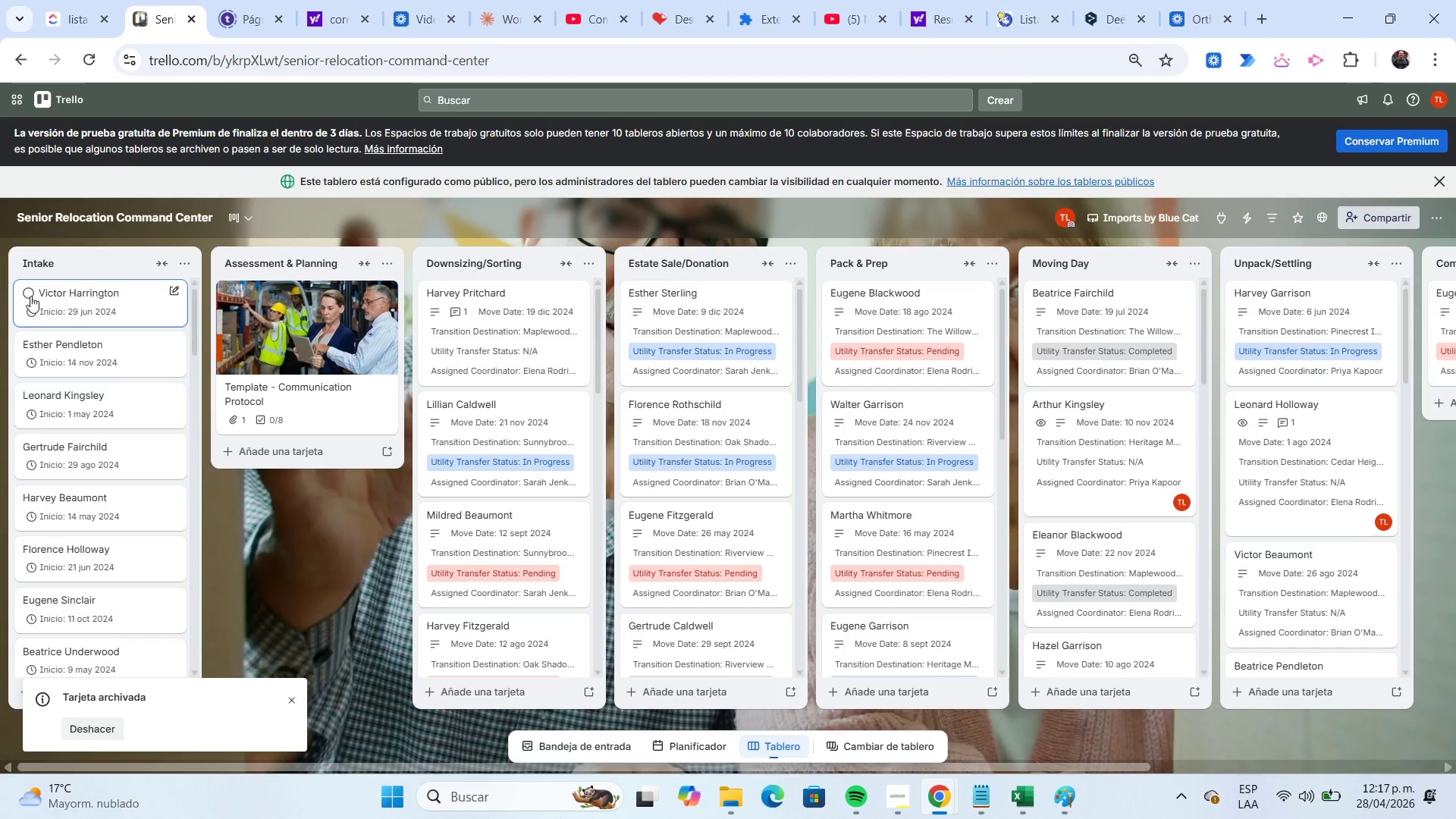 
left_click([29, 295])
 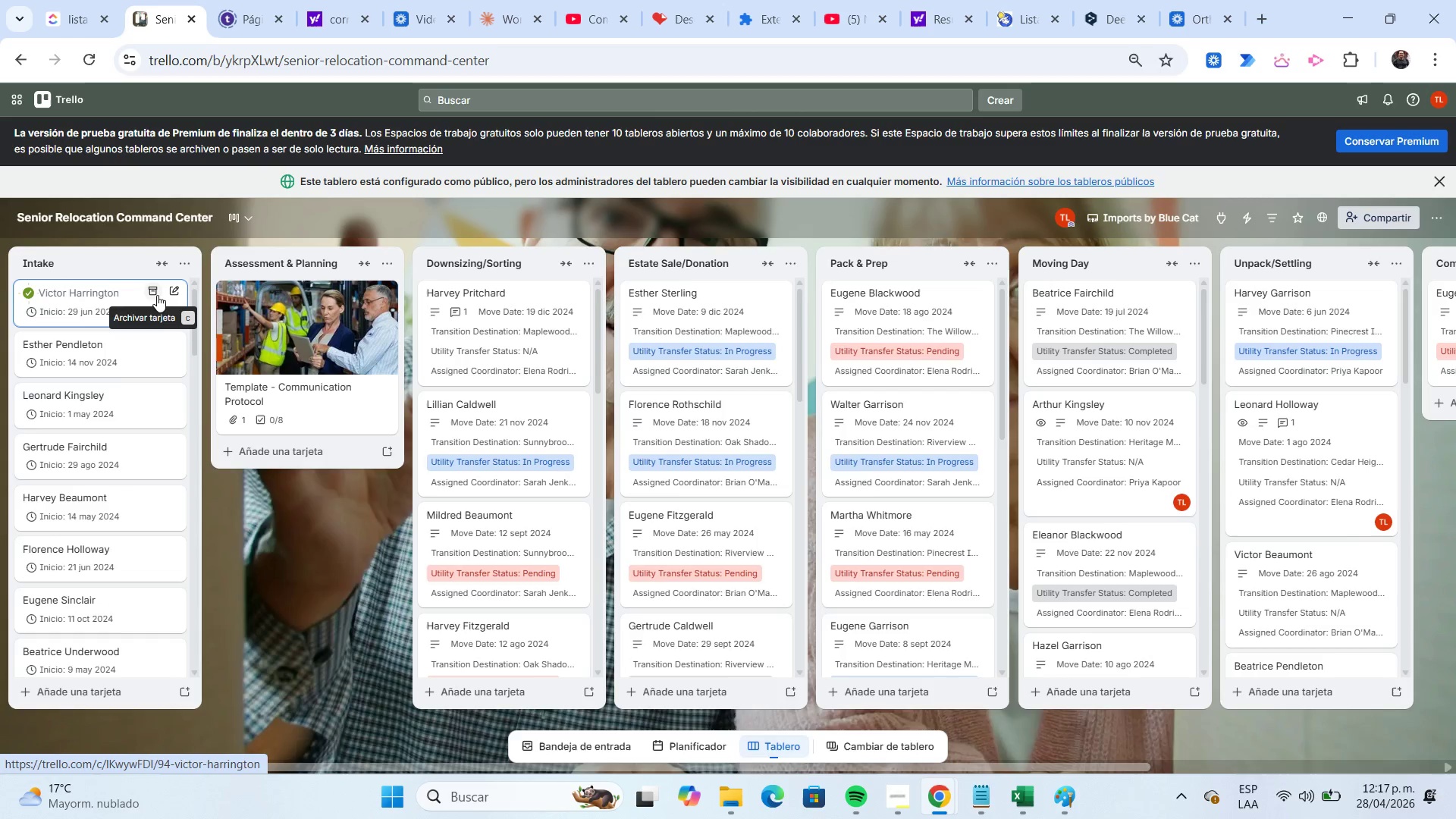 
left_click([155, 294])
 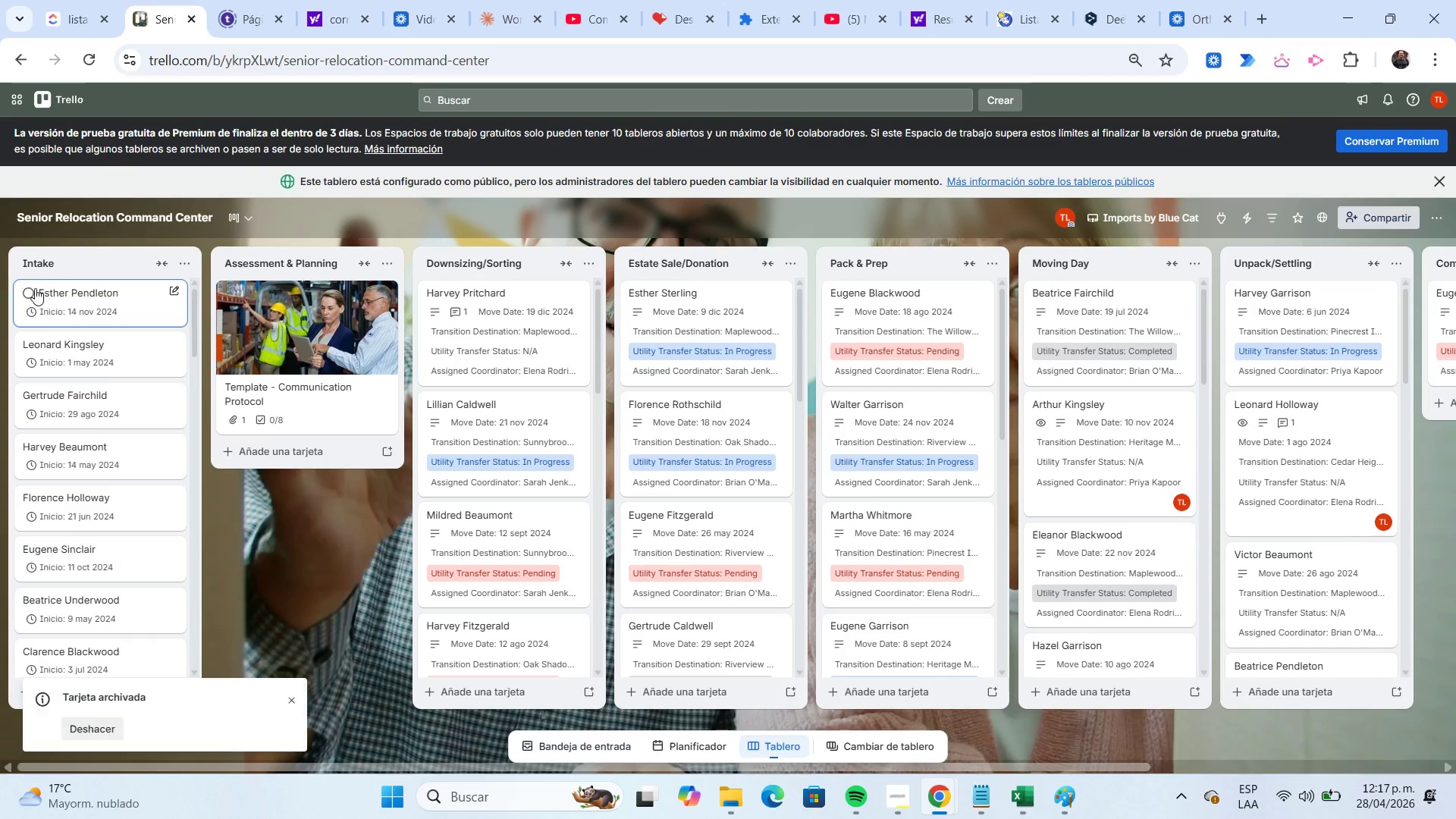 
left_click([32, 290])
 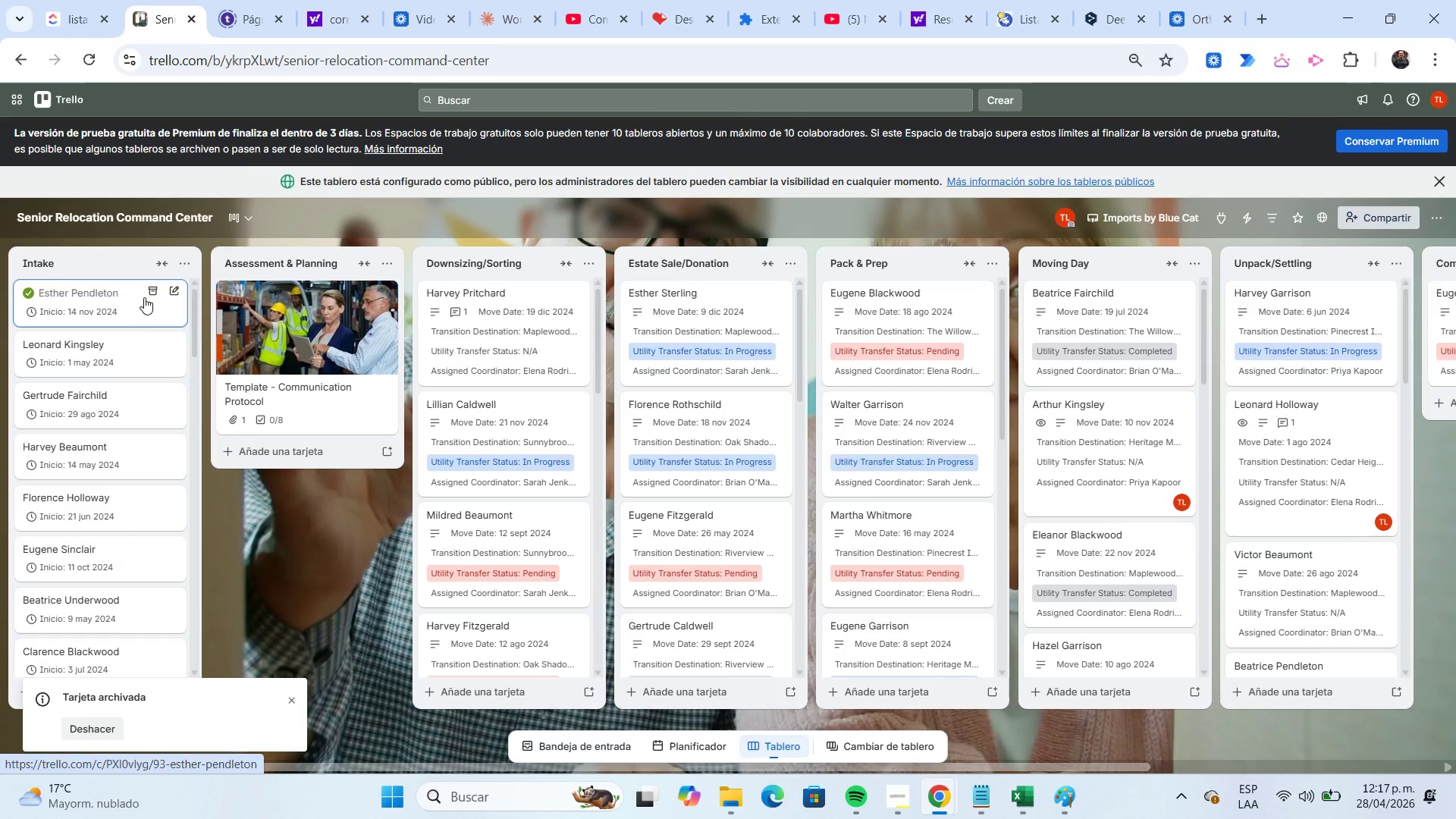 
left_click([146, 297])
 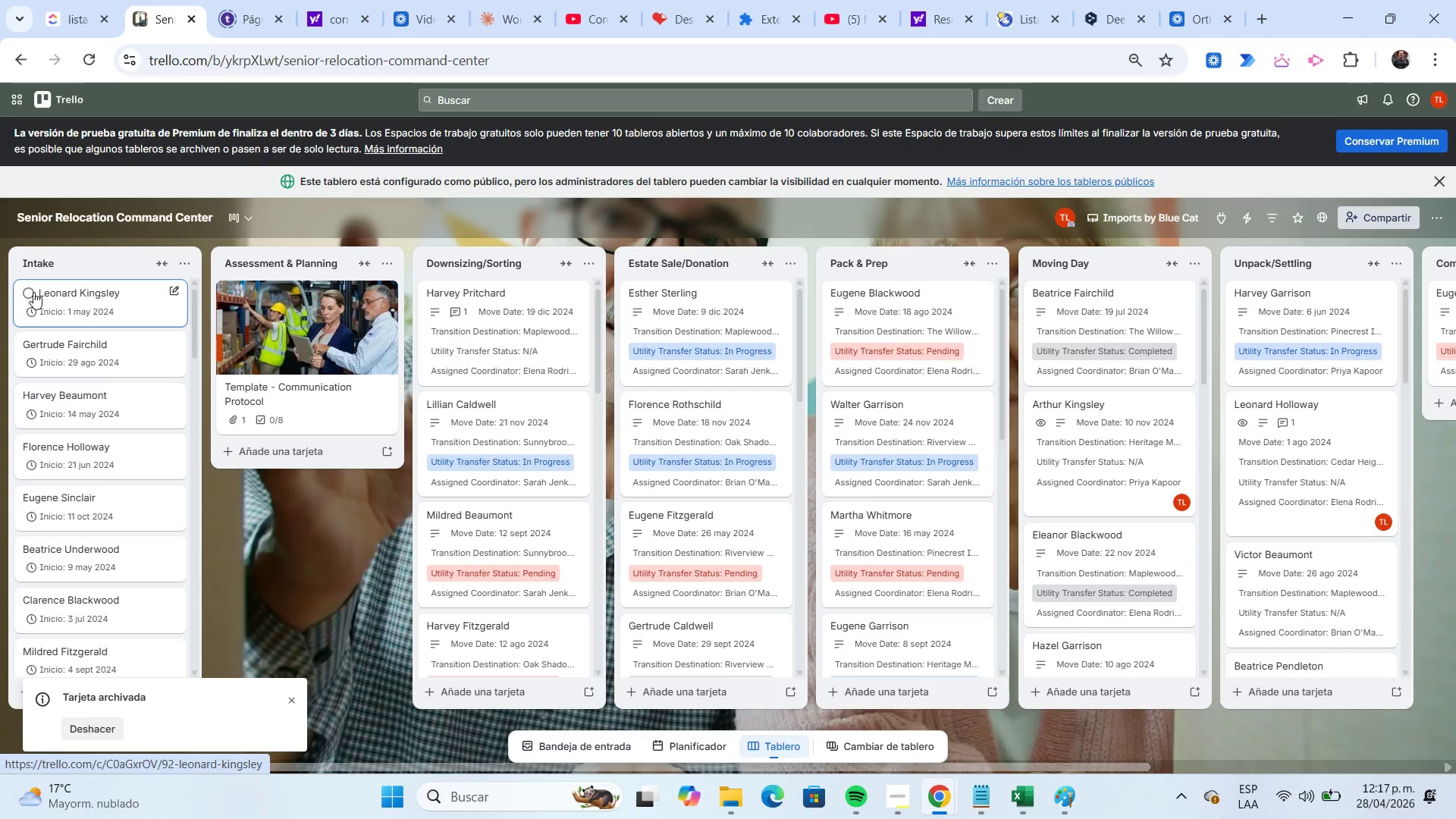 
left_click([30, 292])
 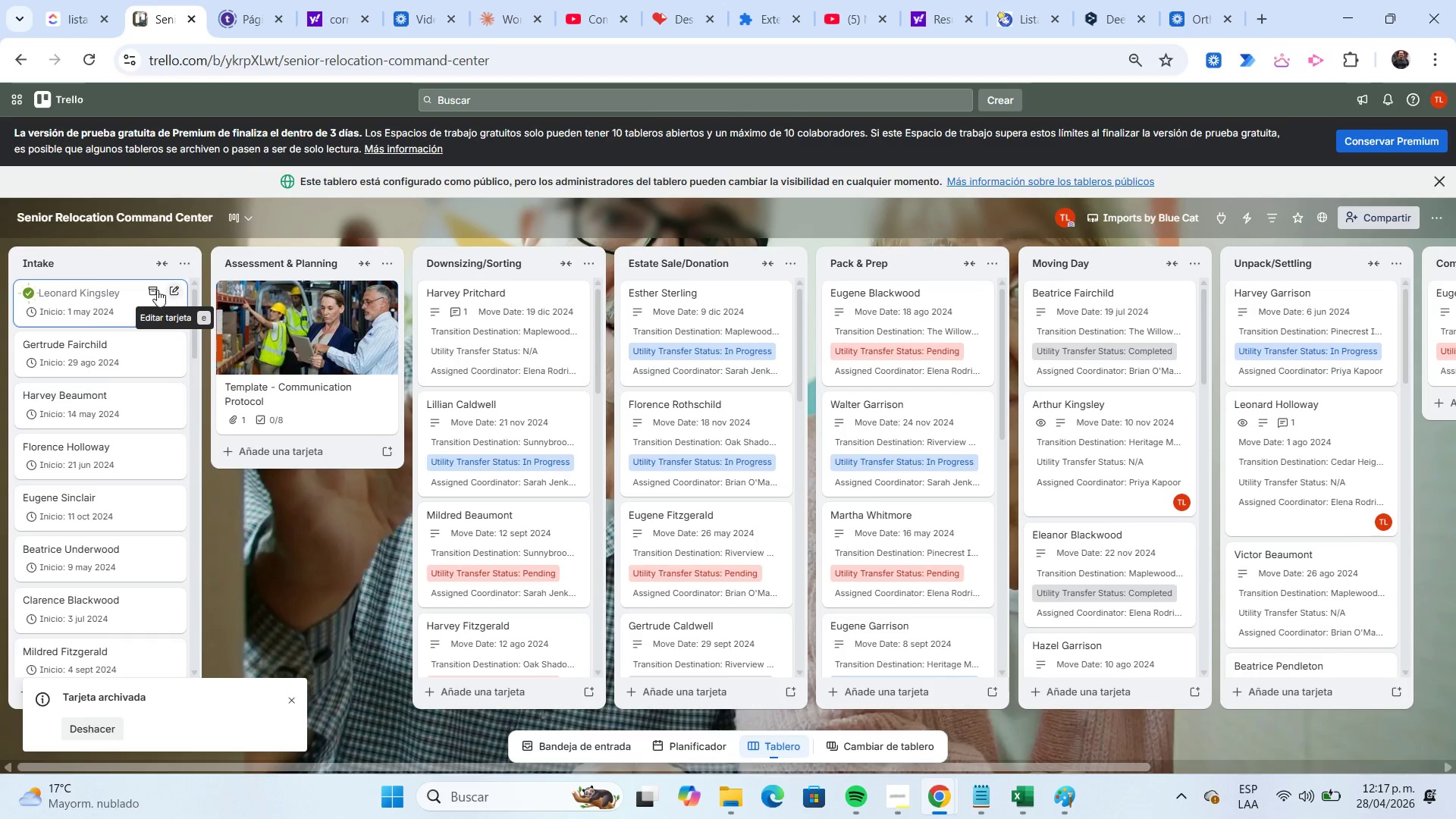 
left_click([149, 291])
 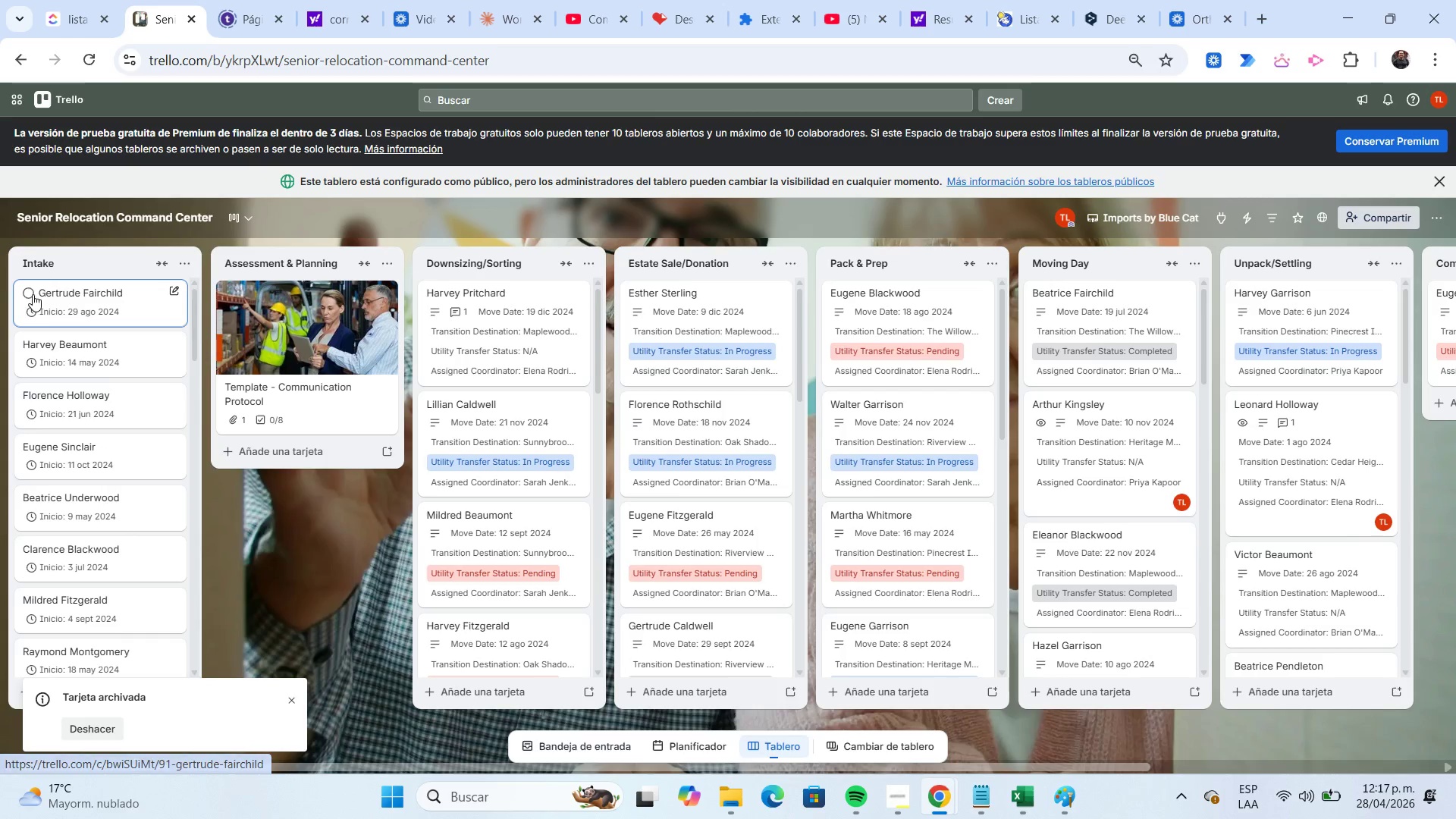 
left_click([32, 294])
 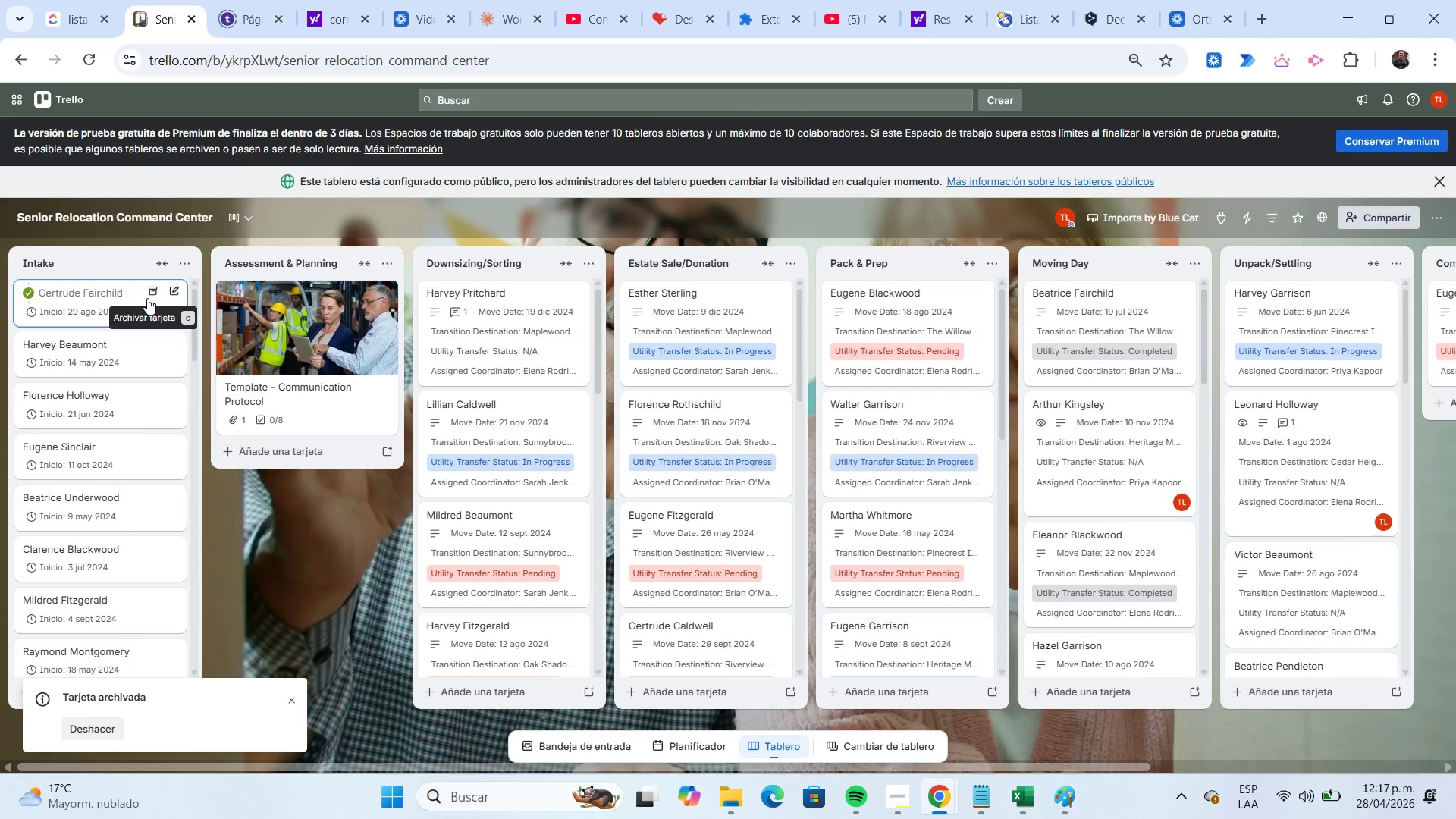 
left_click([147, 297])
 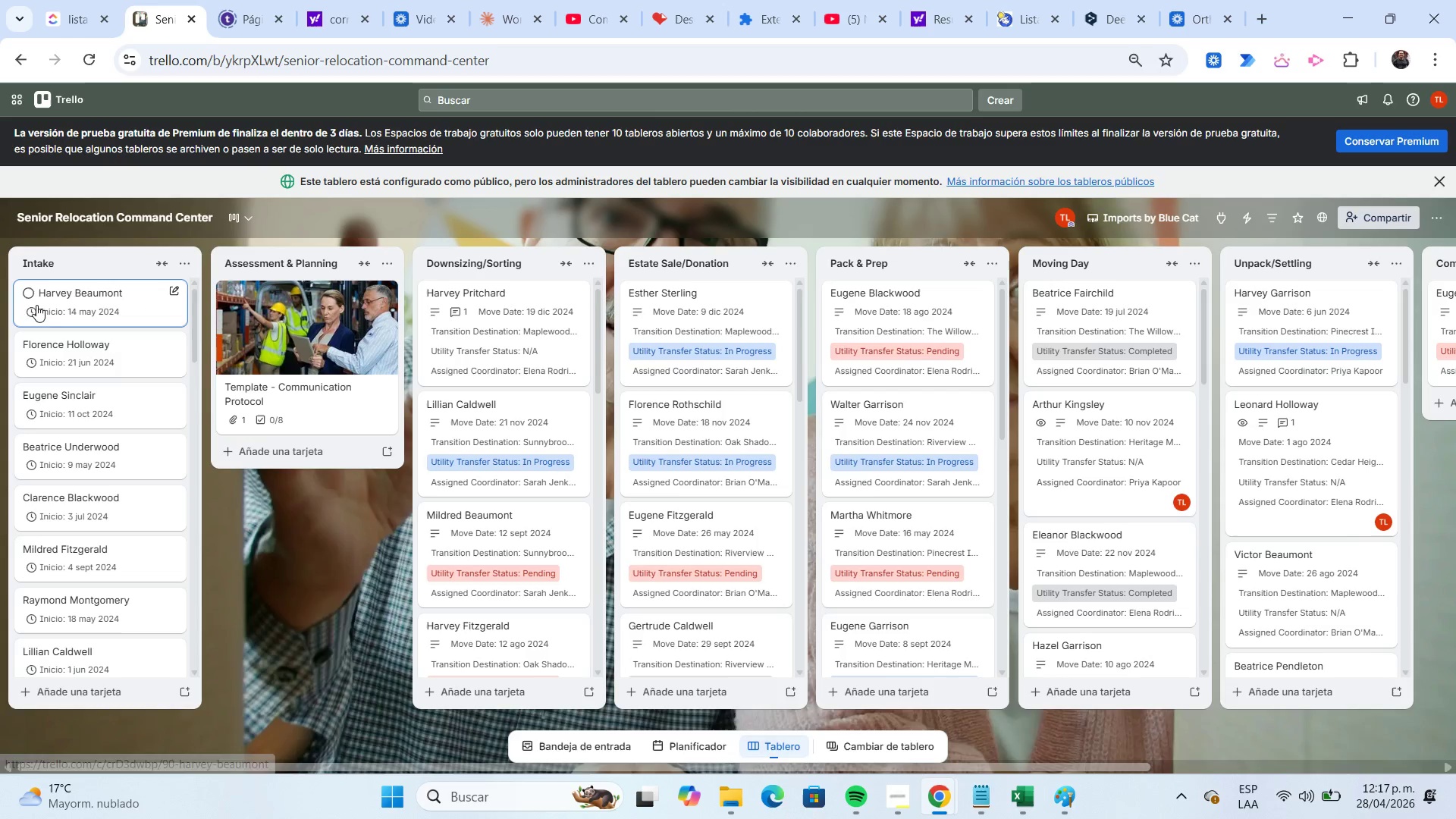 
left_click([27, 294])
 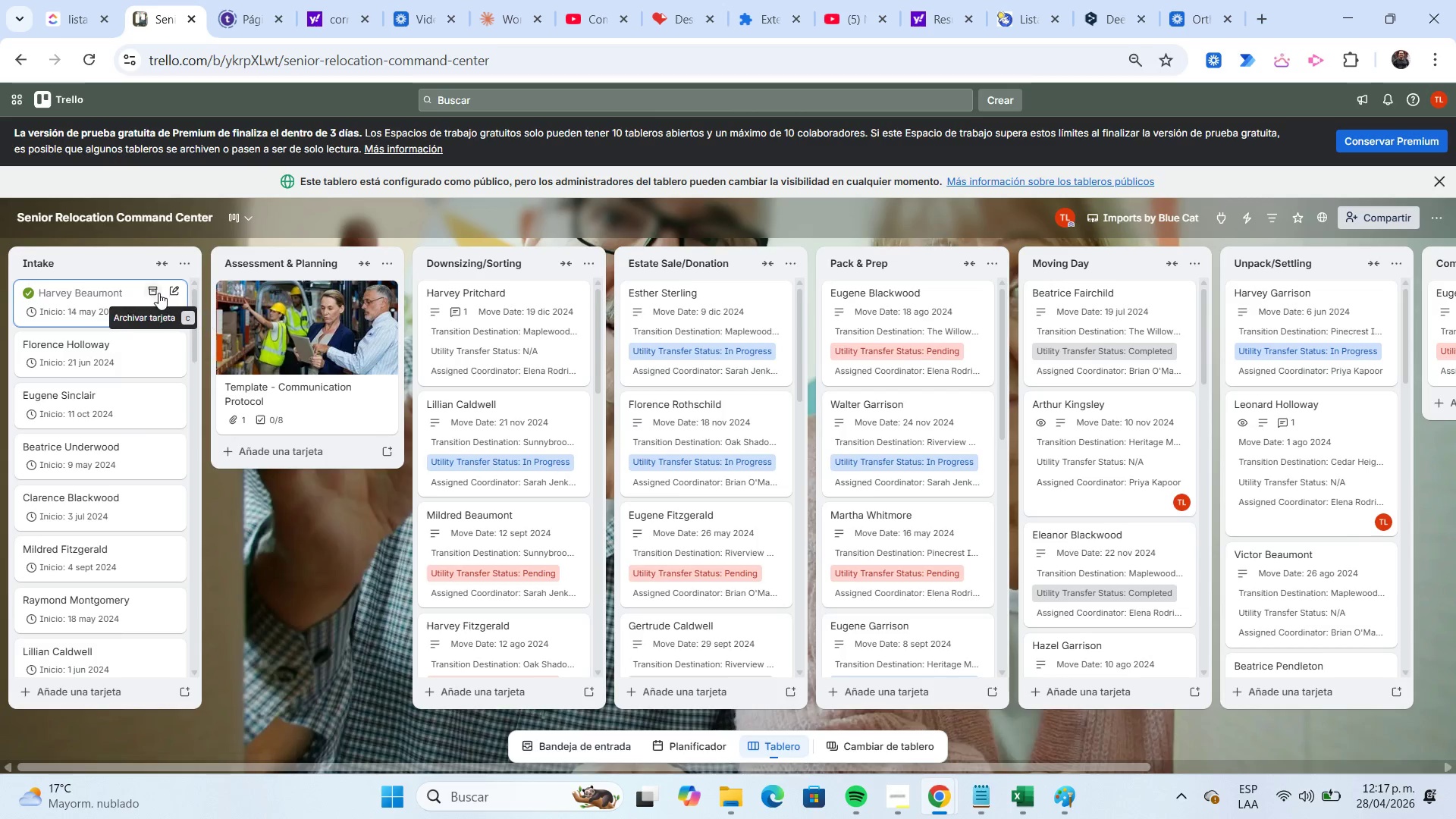 
left_click([147, 297])
 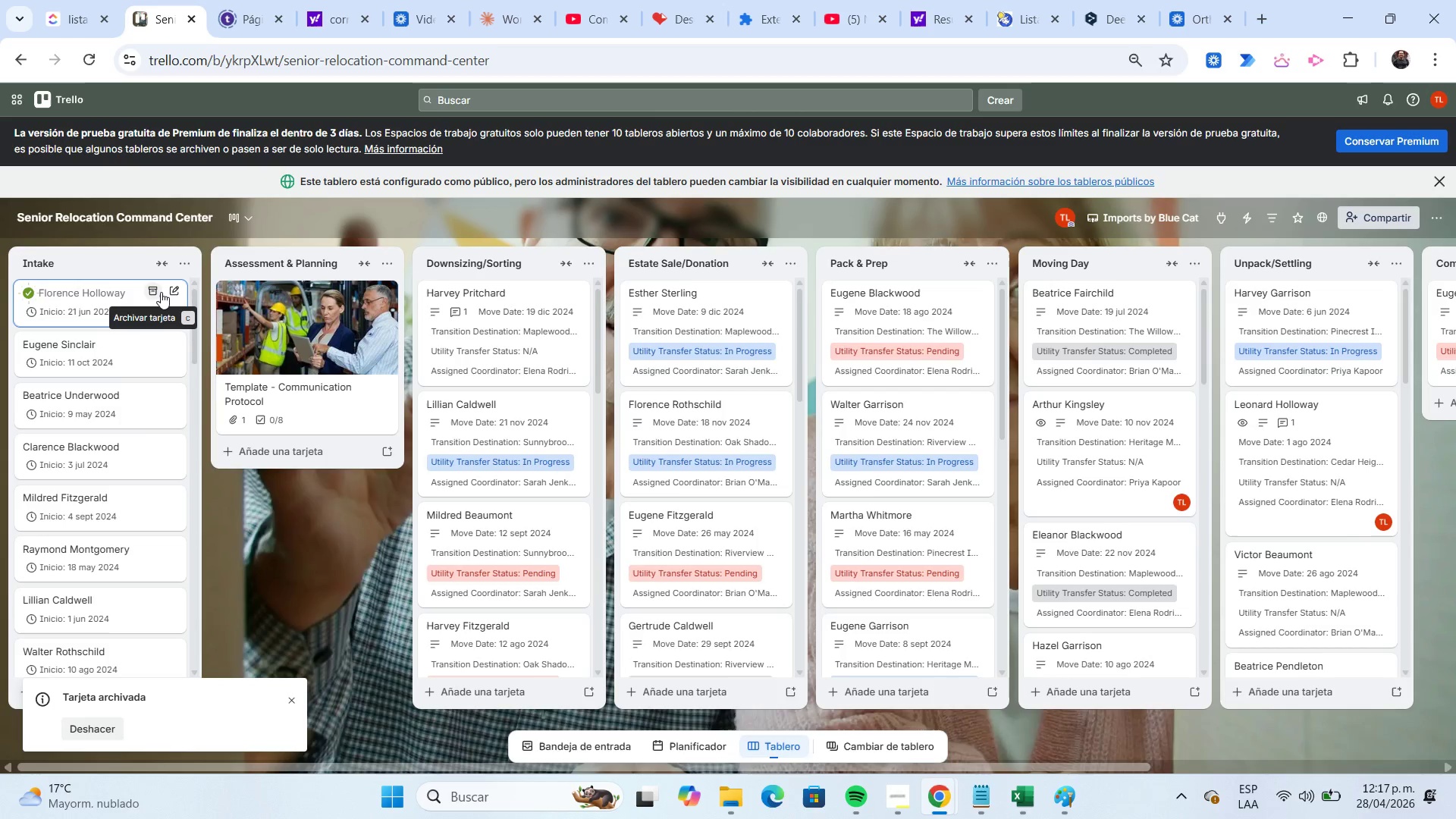 
left_click([155, 292])
 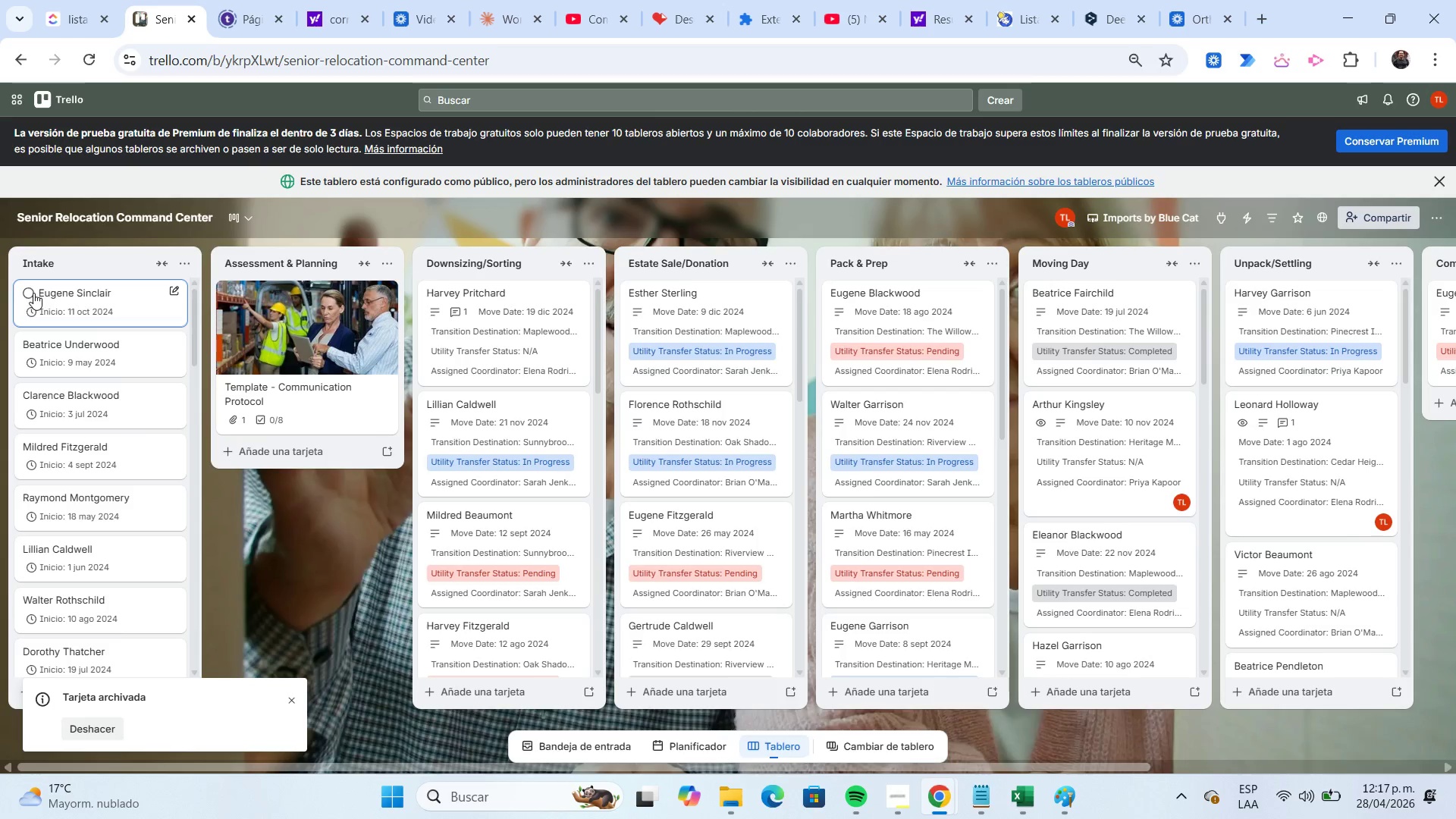 
left_click([30, 293])
 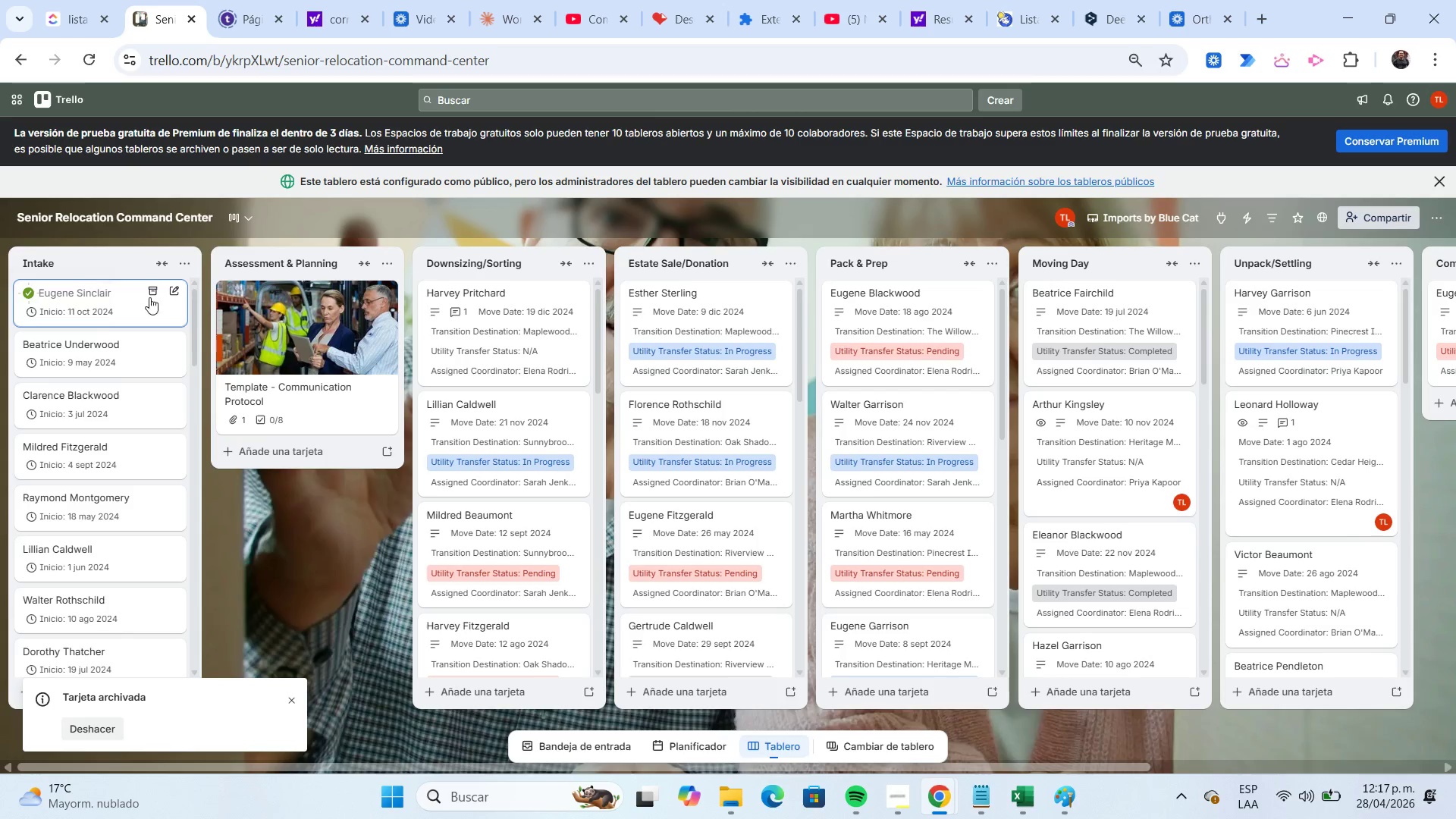 
left_click([157, 294])
 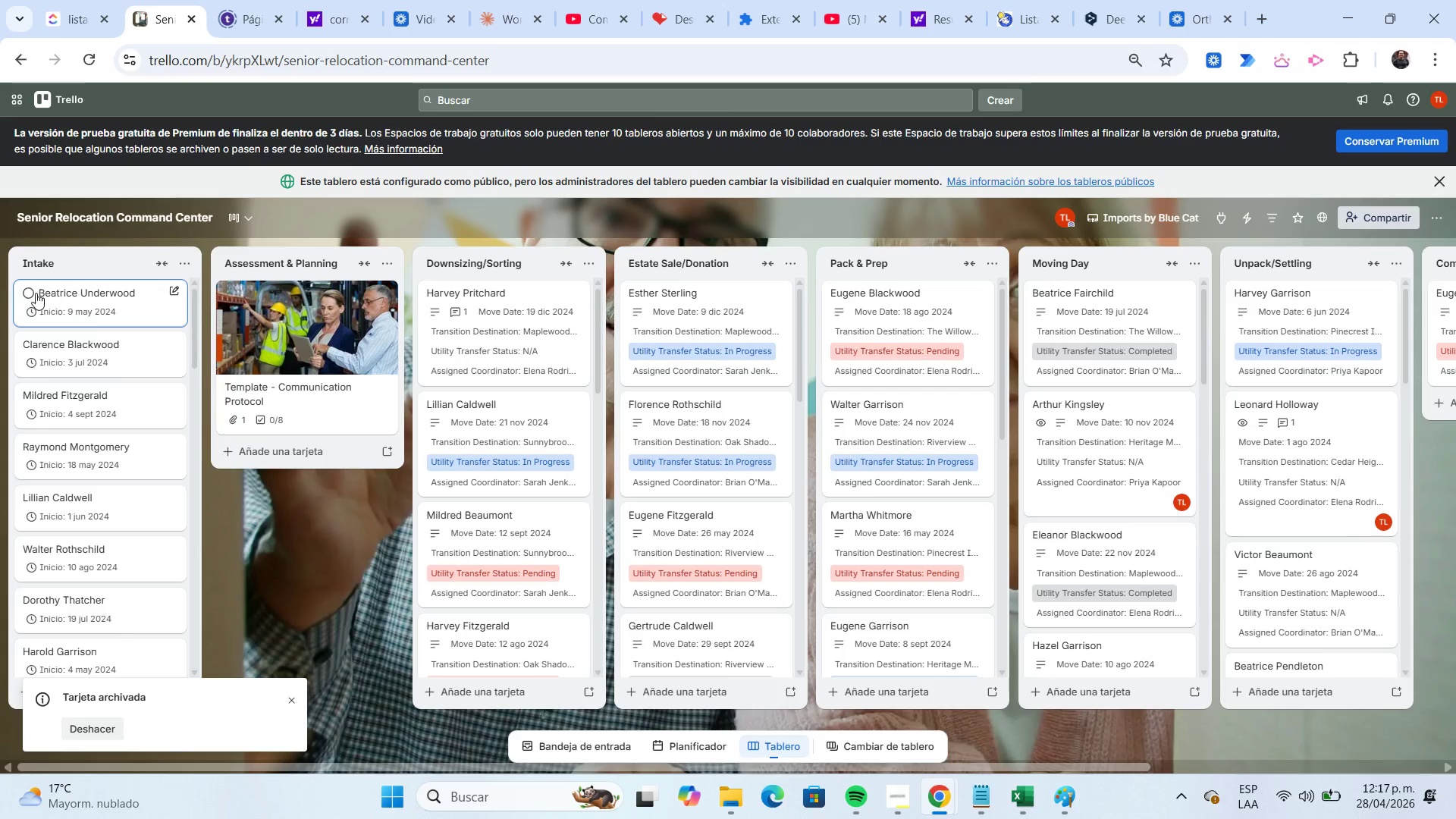 
left_click([30, 291])
 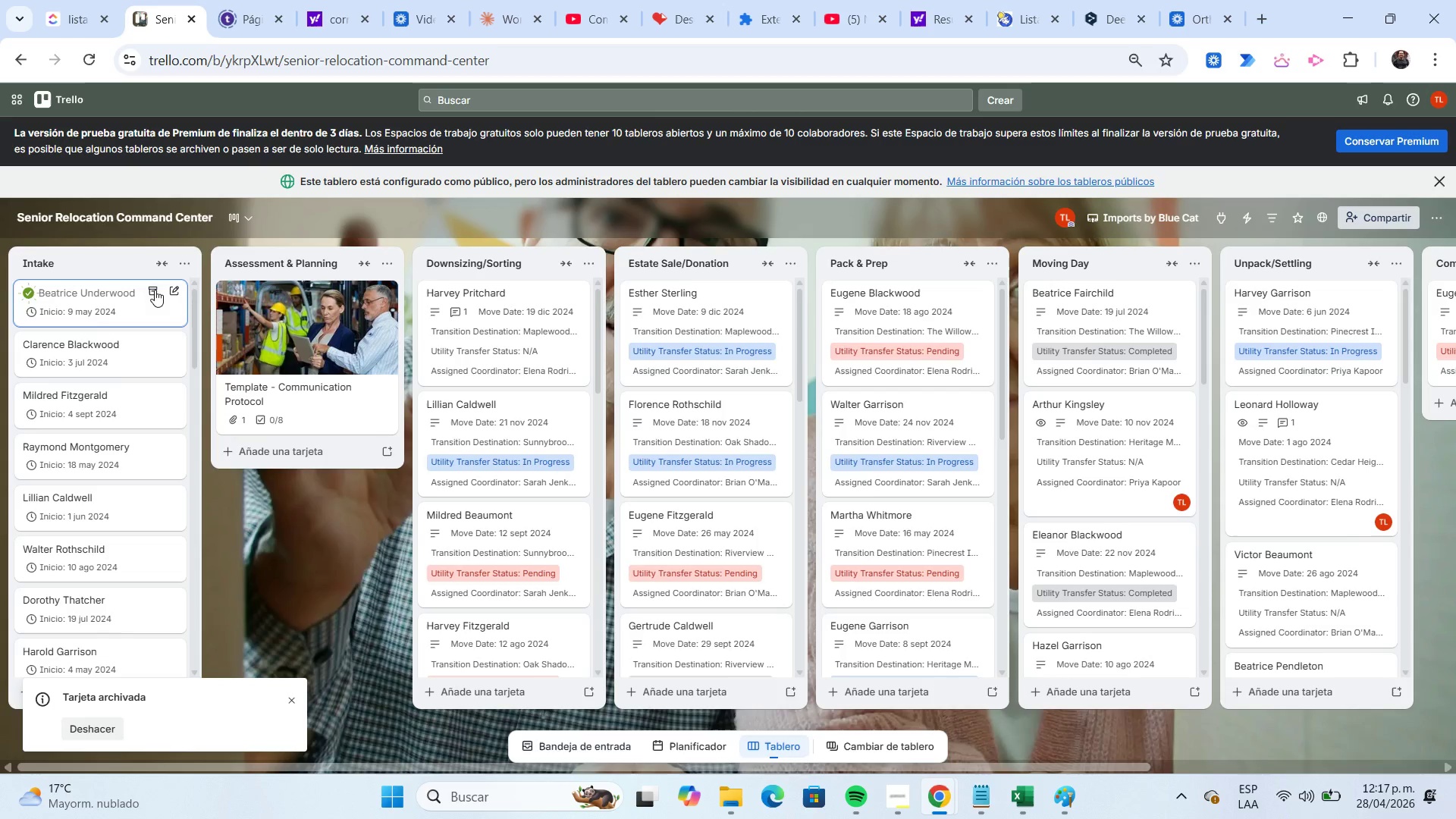 
left_click([157, 292])
 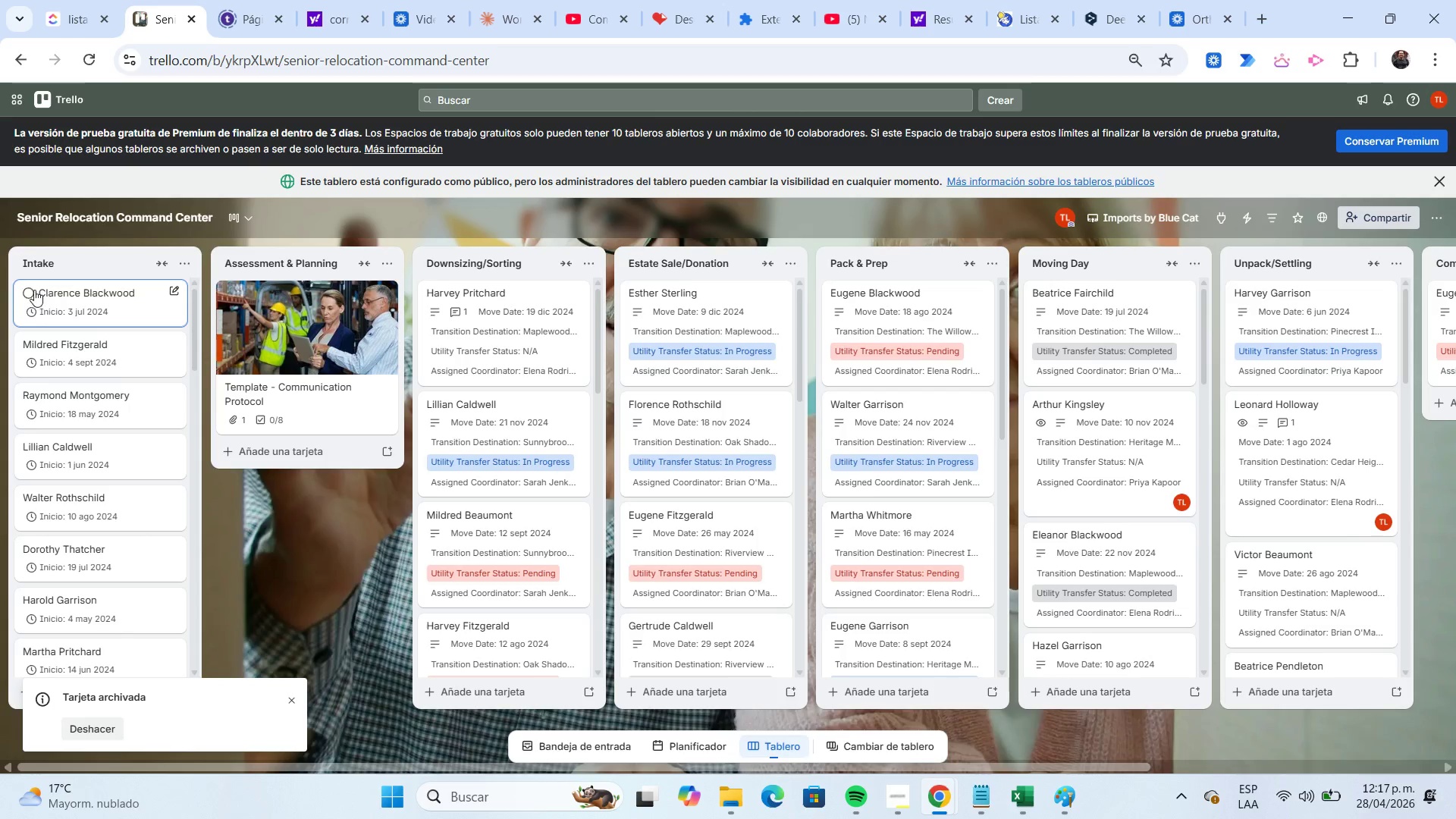 
left_click([32, 290])
 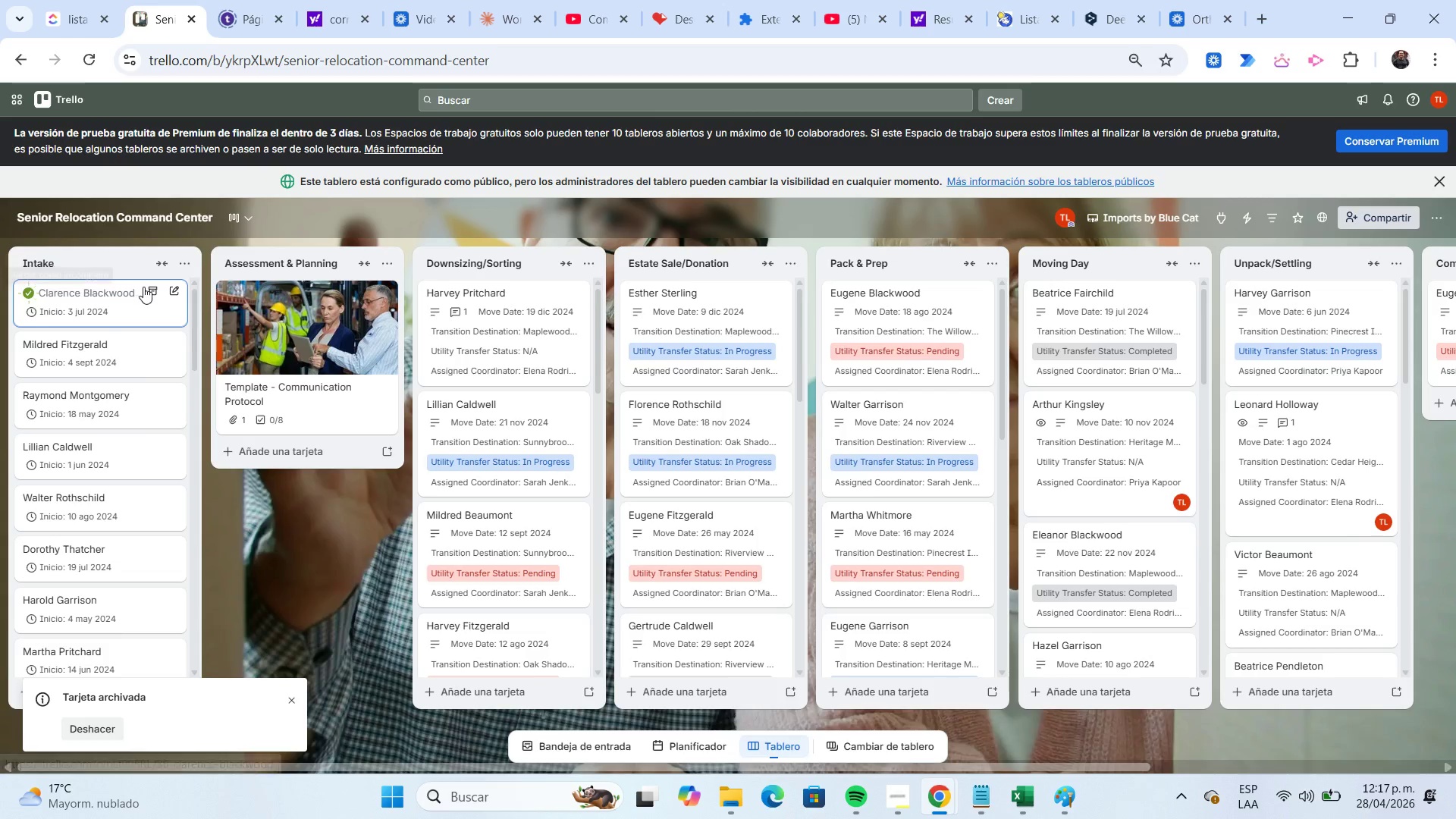 
left_click([149, 292])
 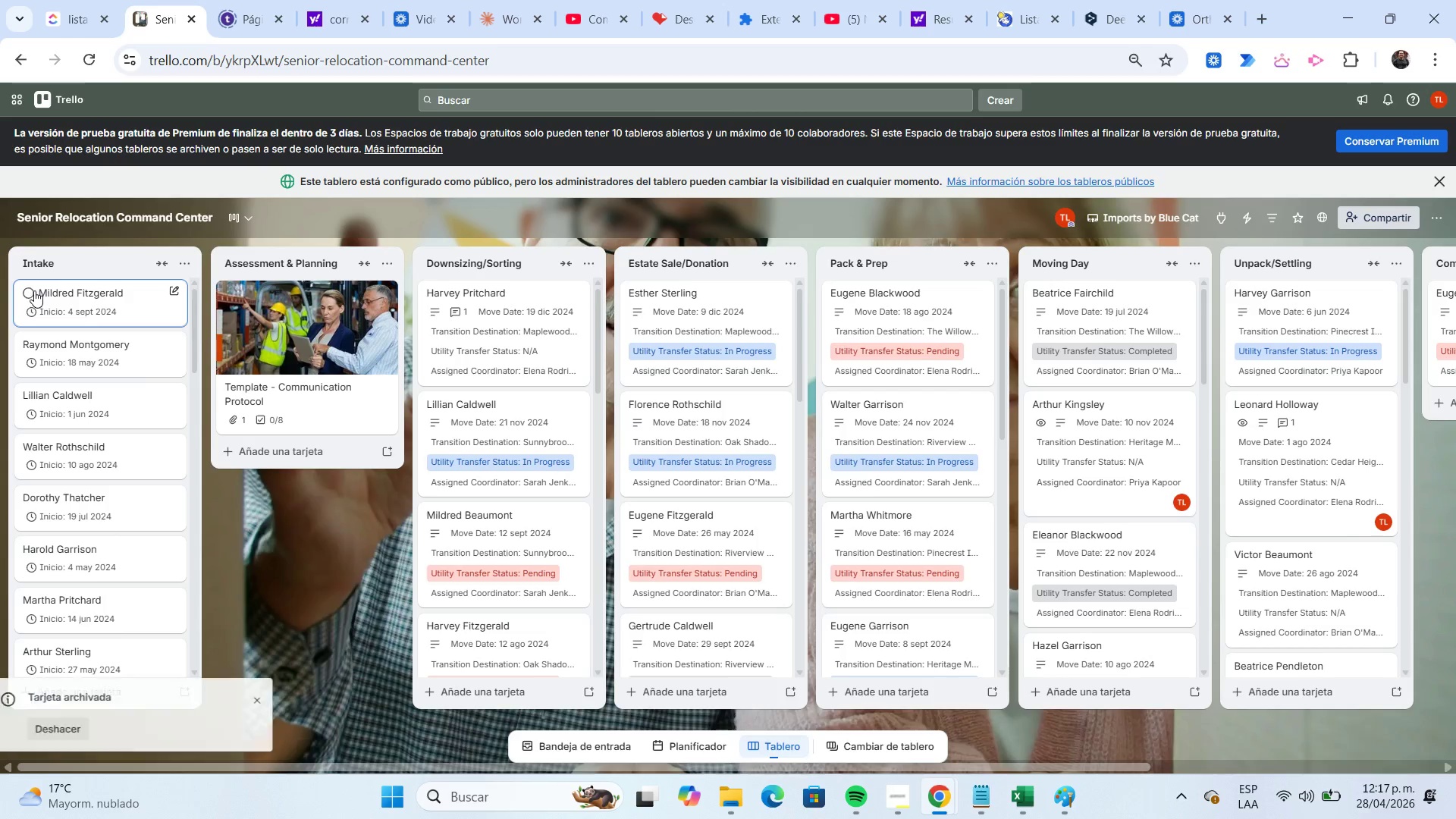 
left_click([32, 290])
 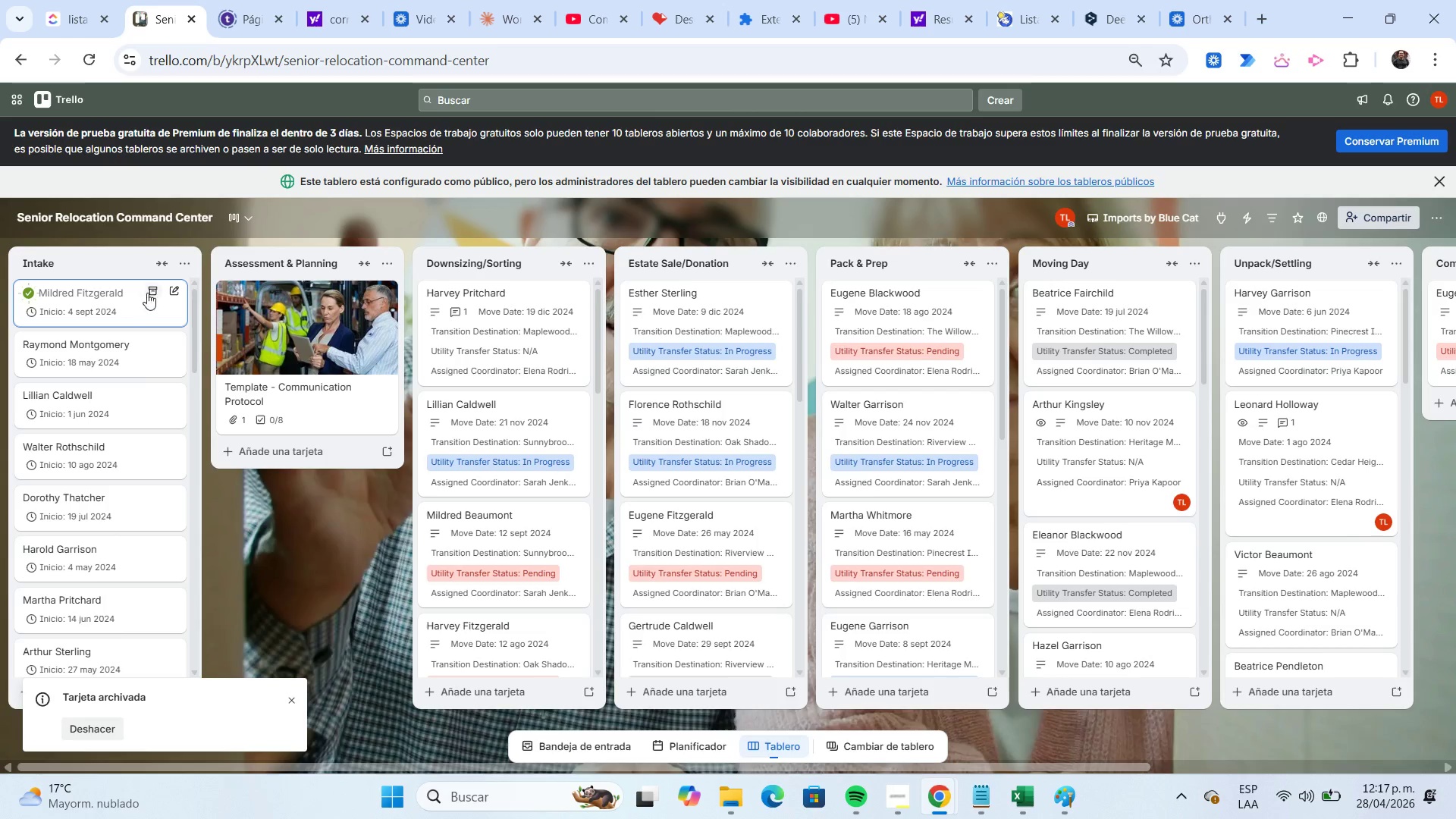 
left_click([151, 293])
 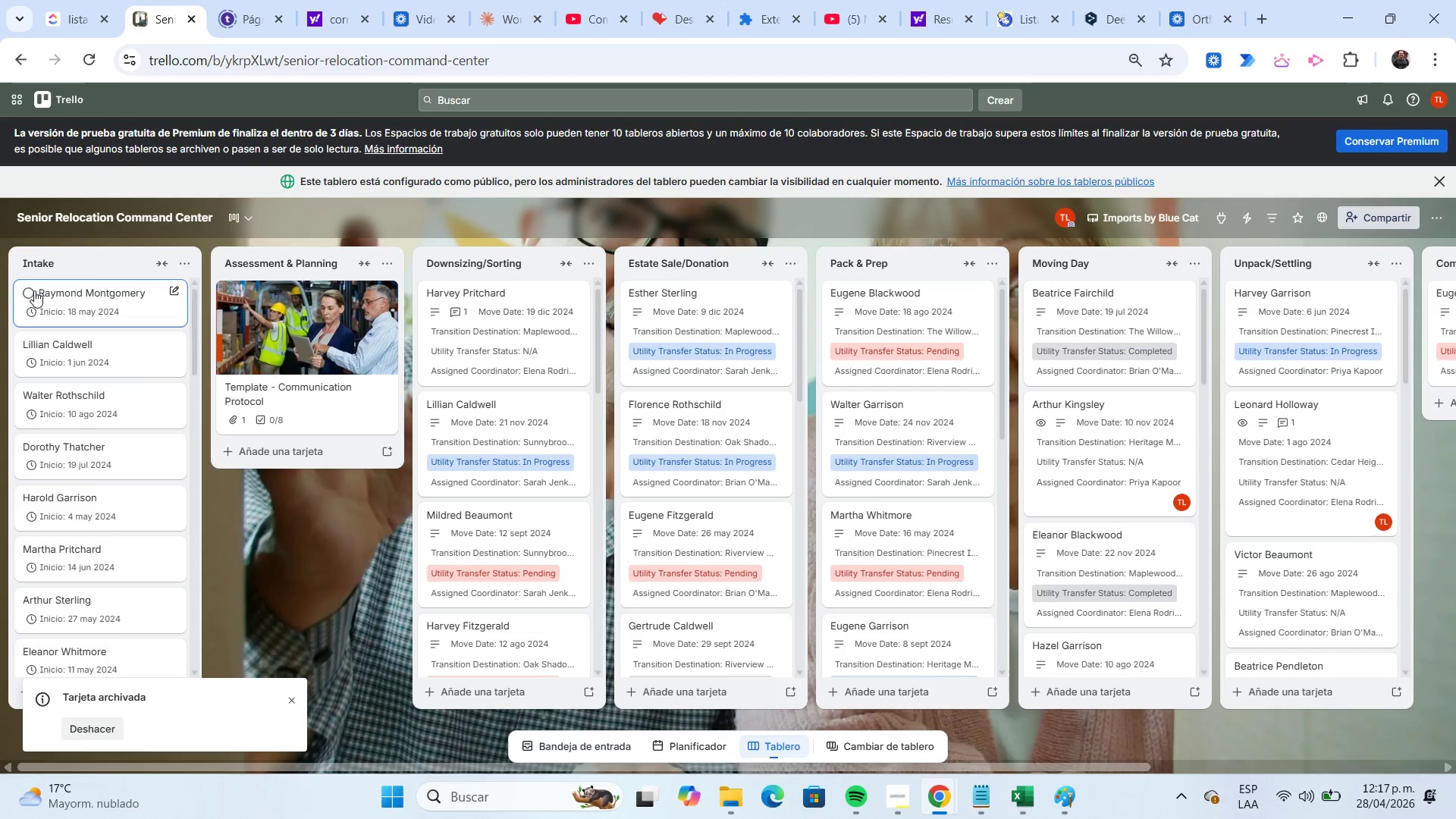 
left_click([33, 290])
 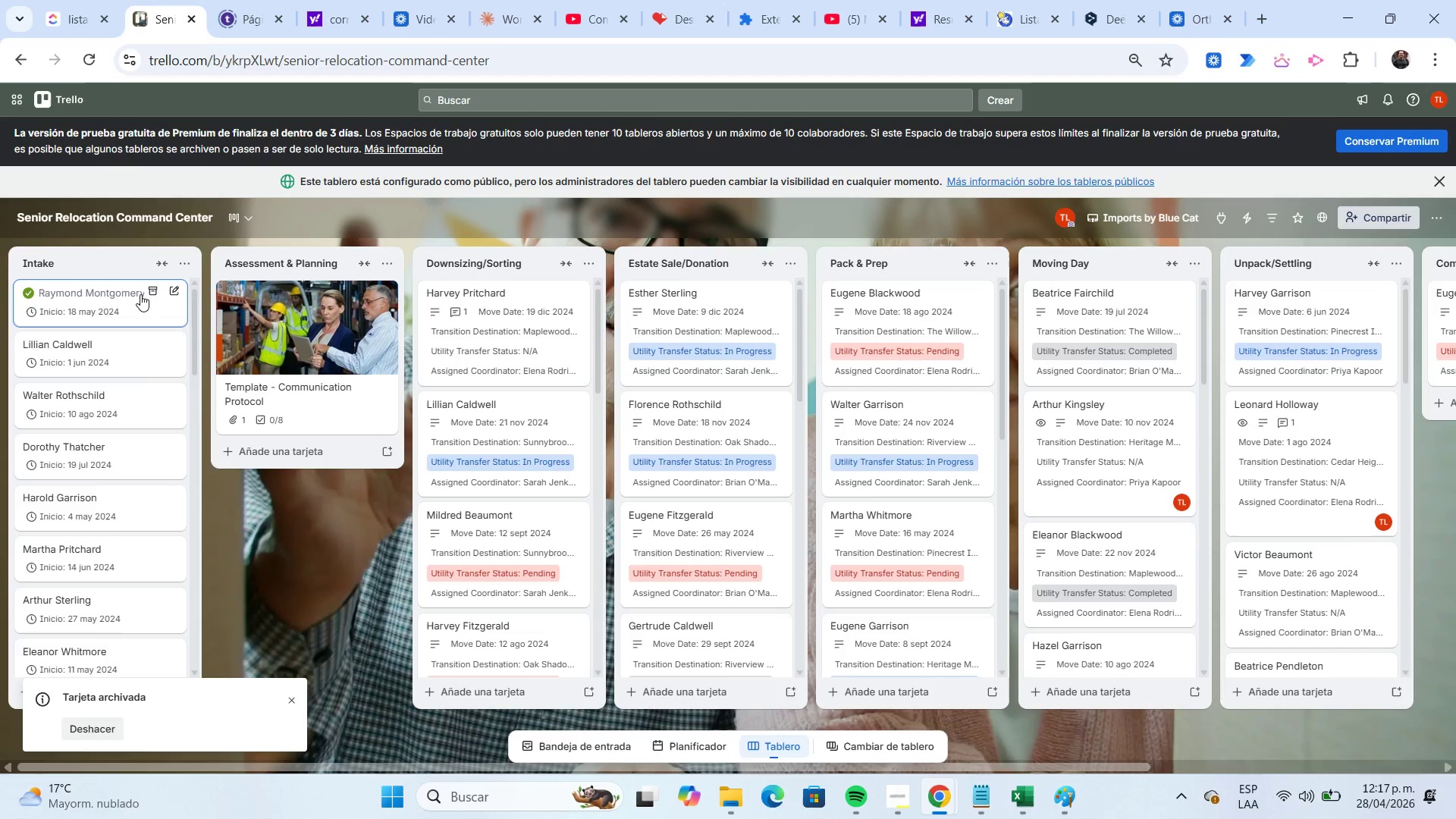 
left_click([147, 295])
 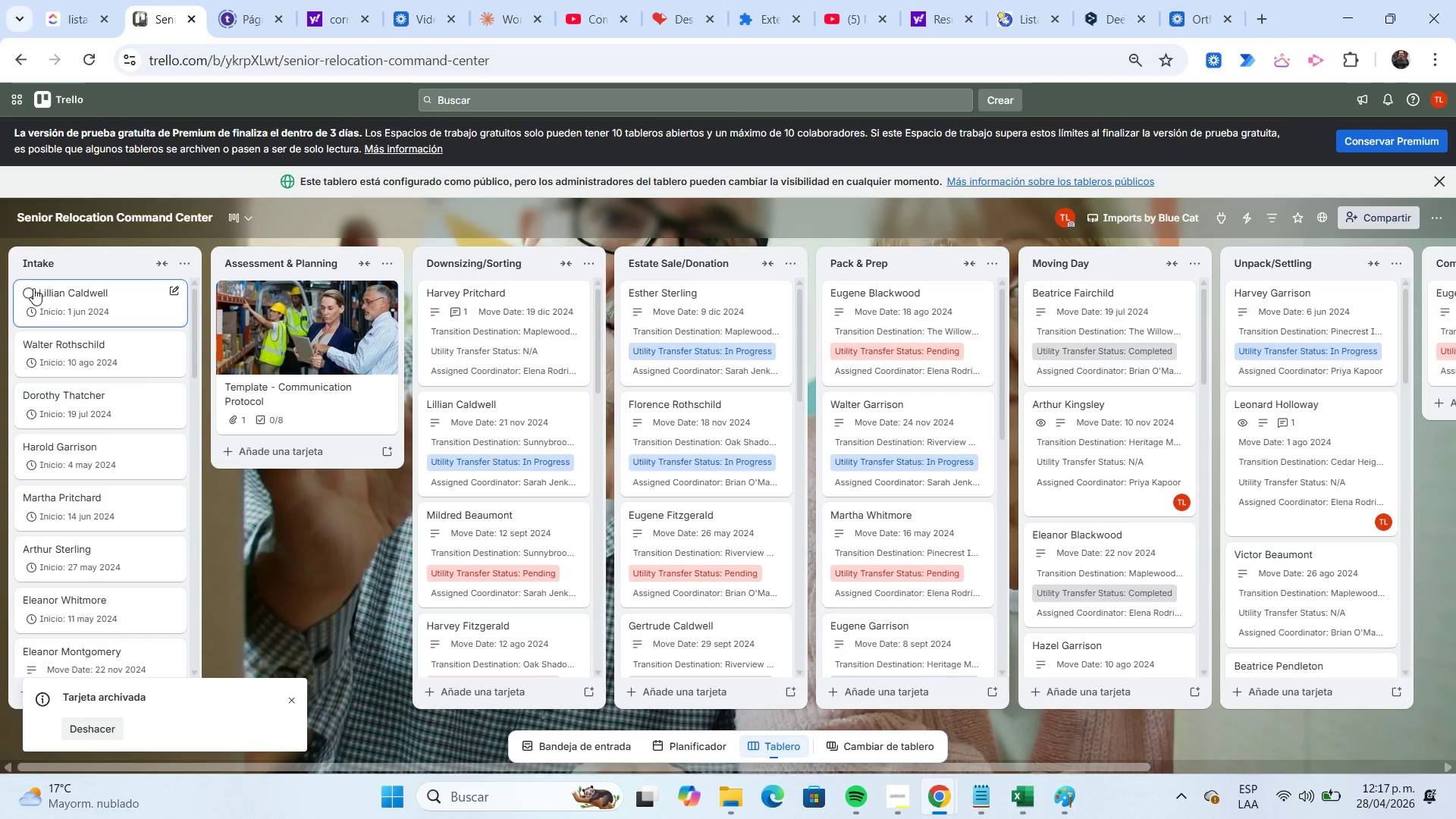 
left_click([31, 288])
 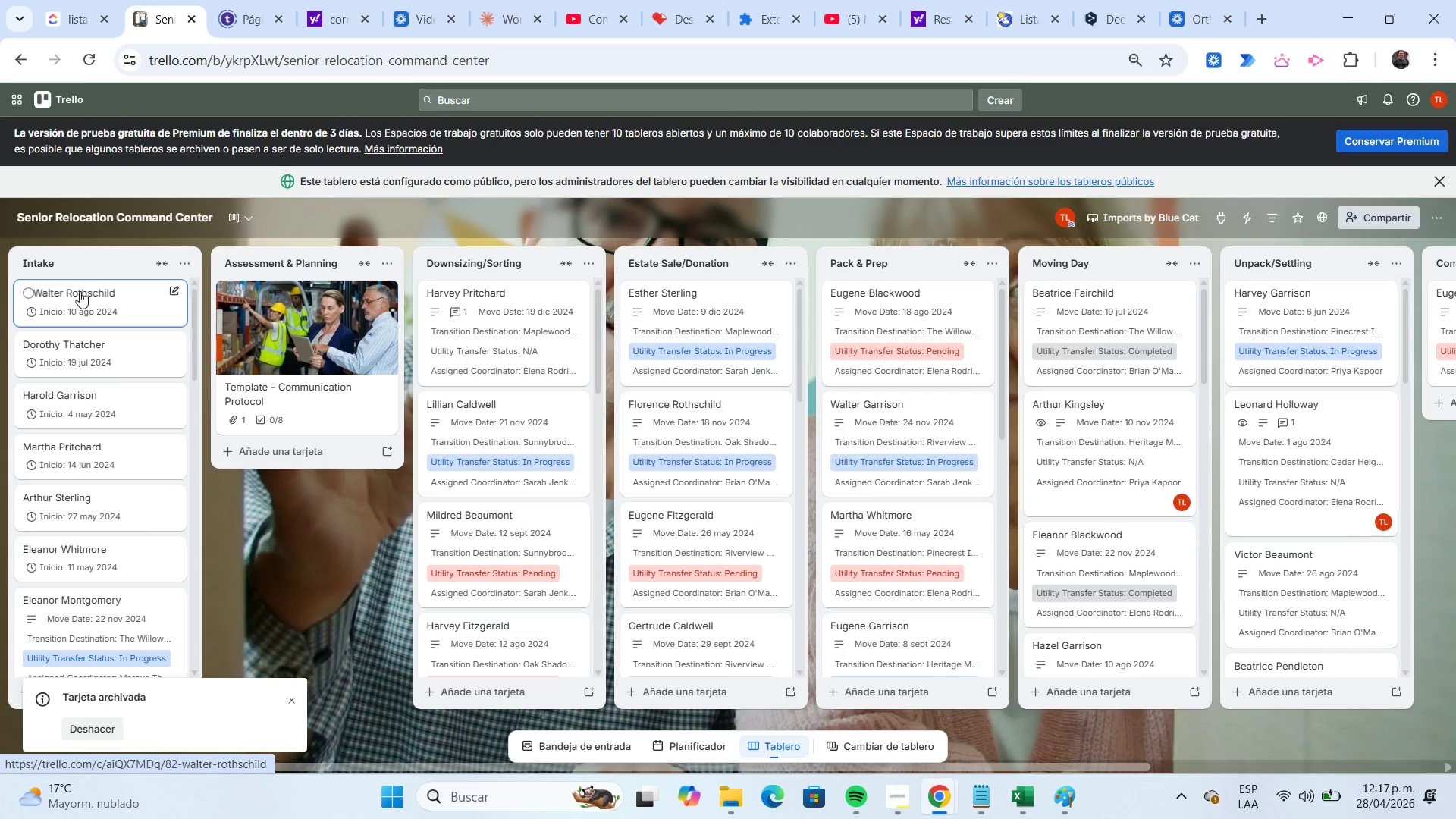 
left_click([31, 293])
 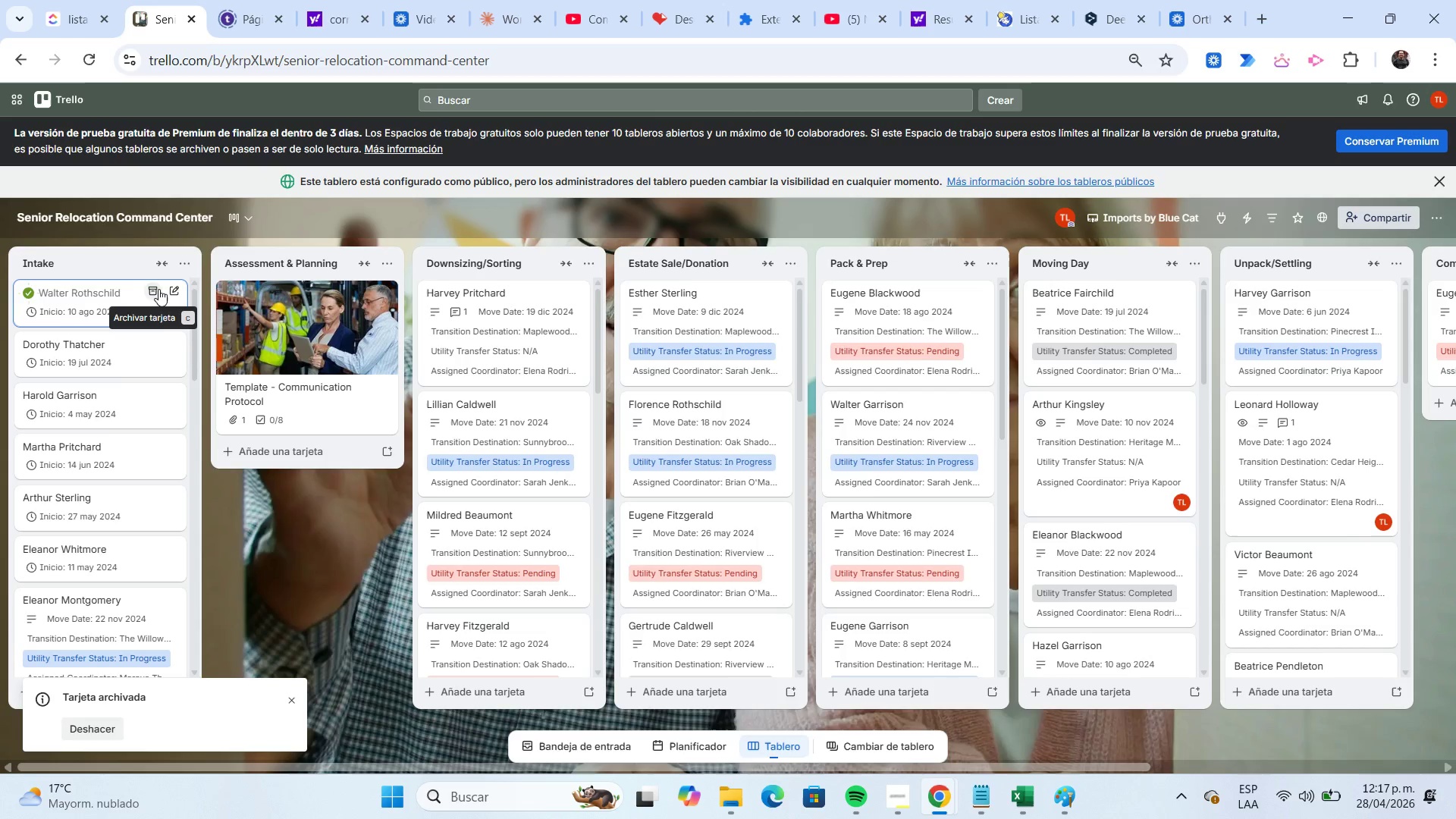 
left_click([153, 290])
 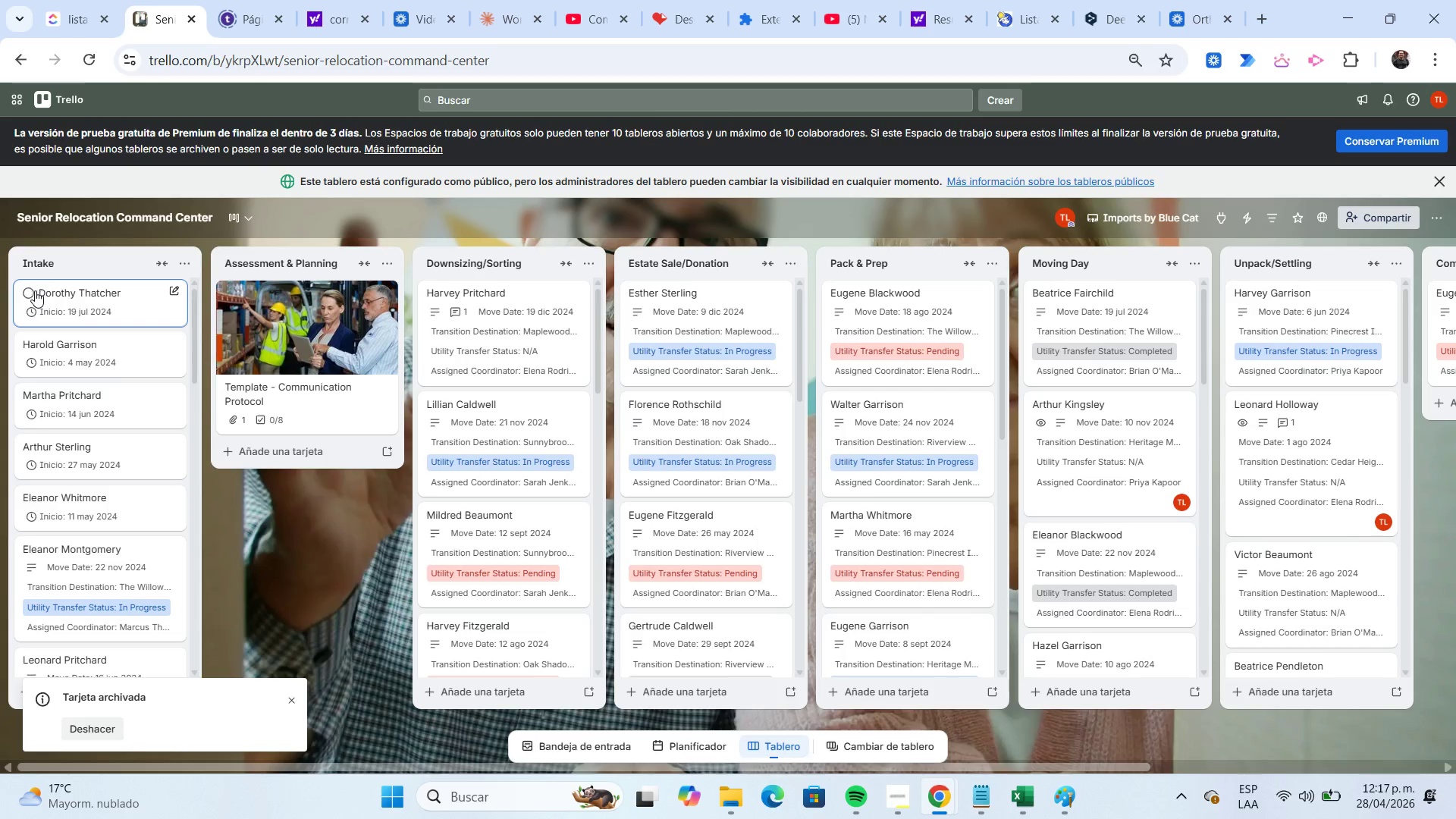 
left_click([31, 290])
 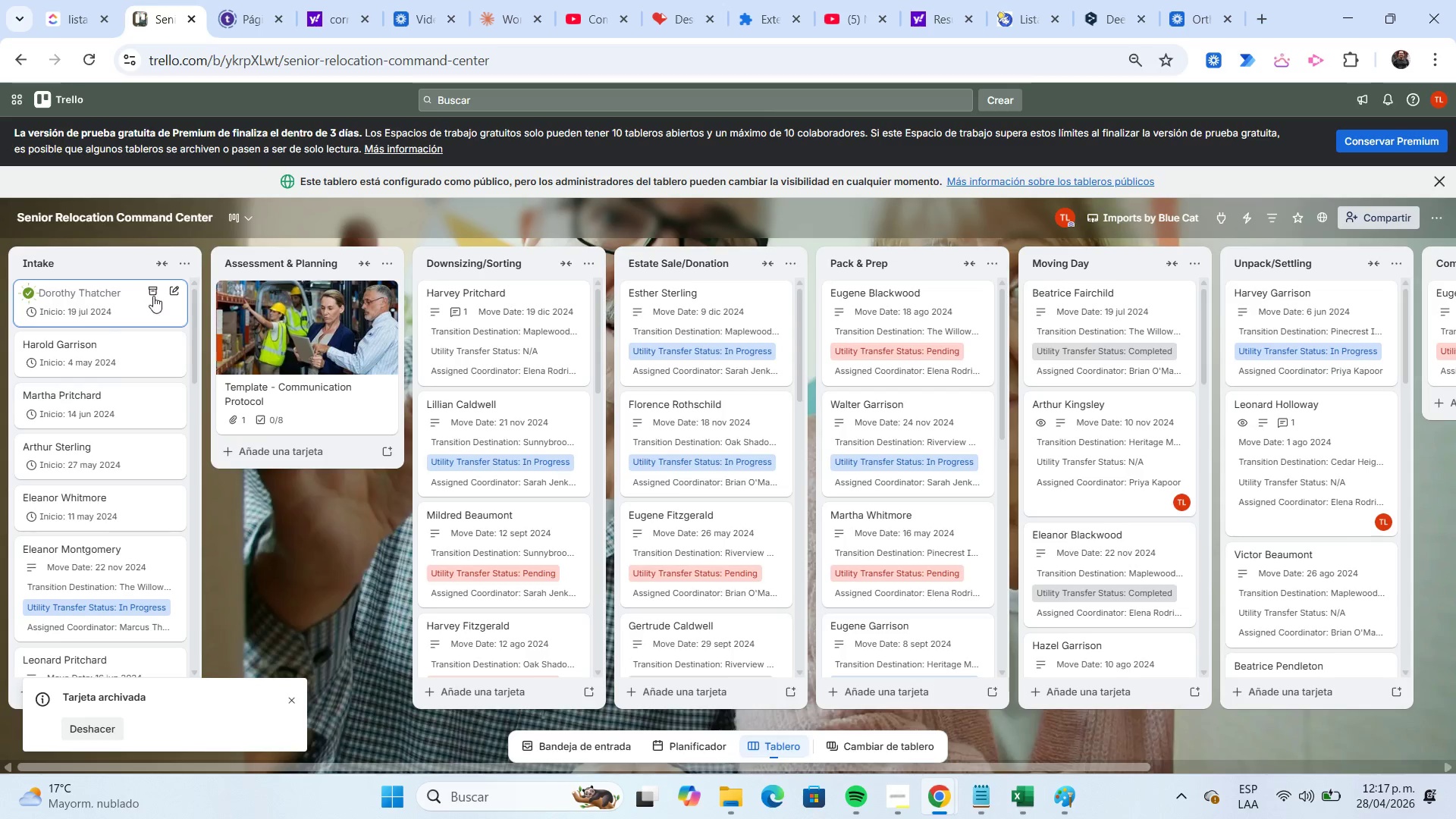 
left_click([153, 296])
 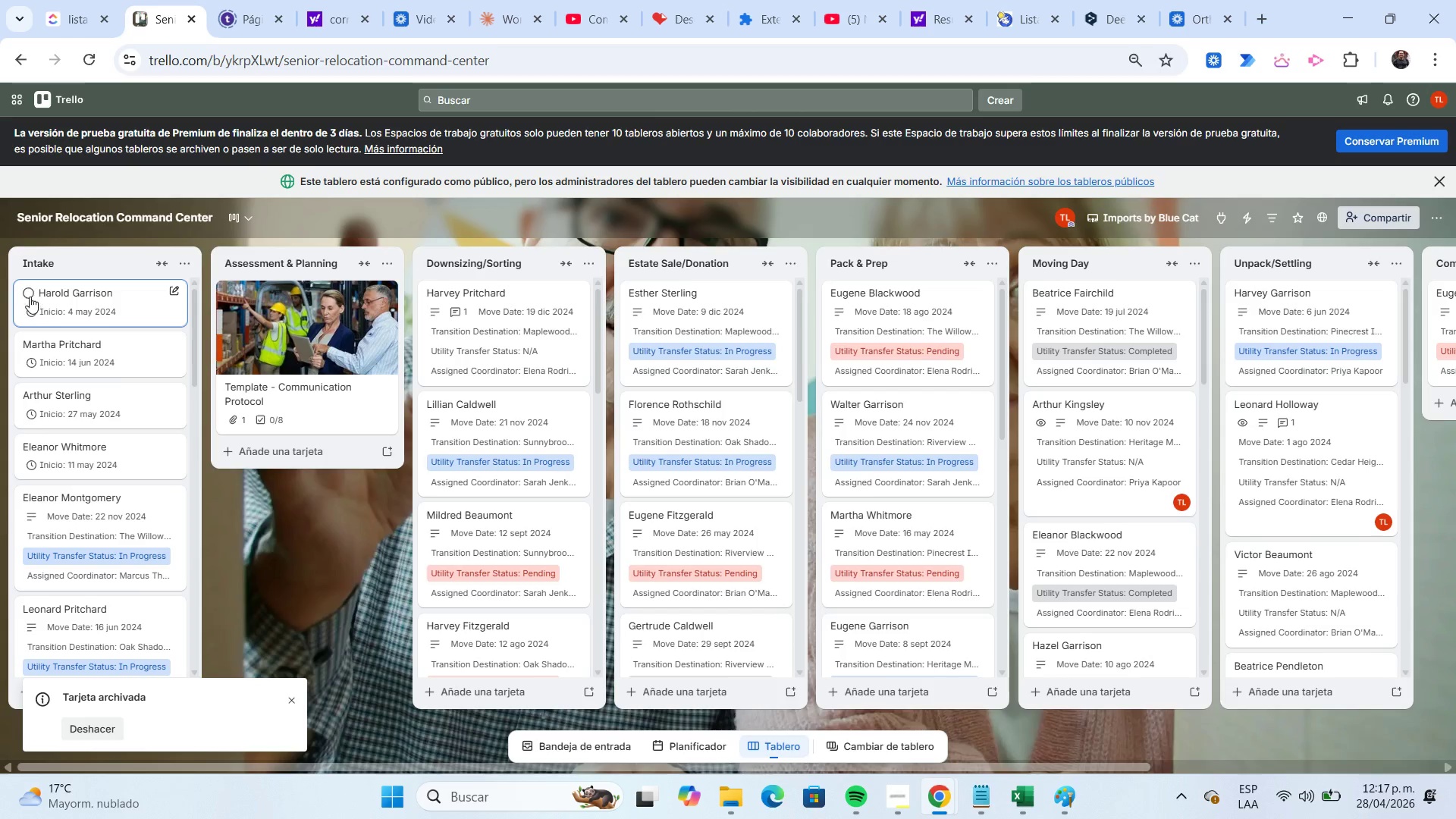 
left_click([30, 295])
 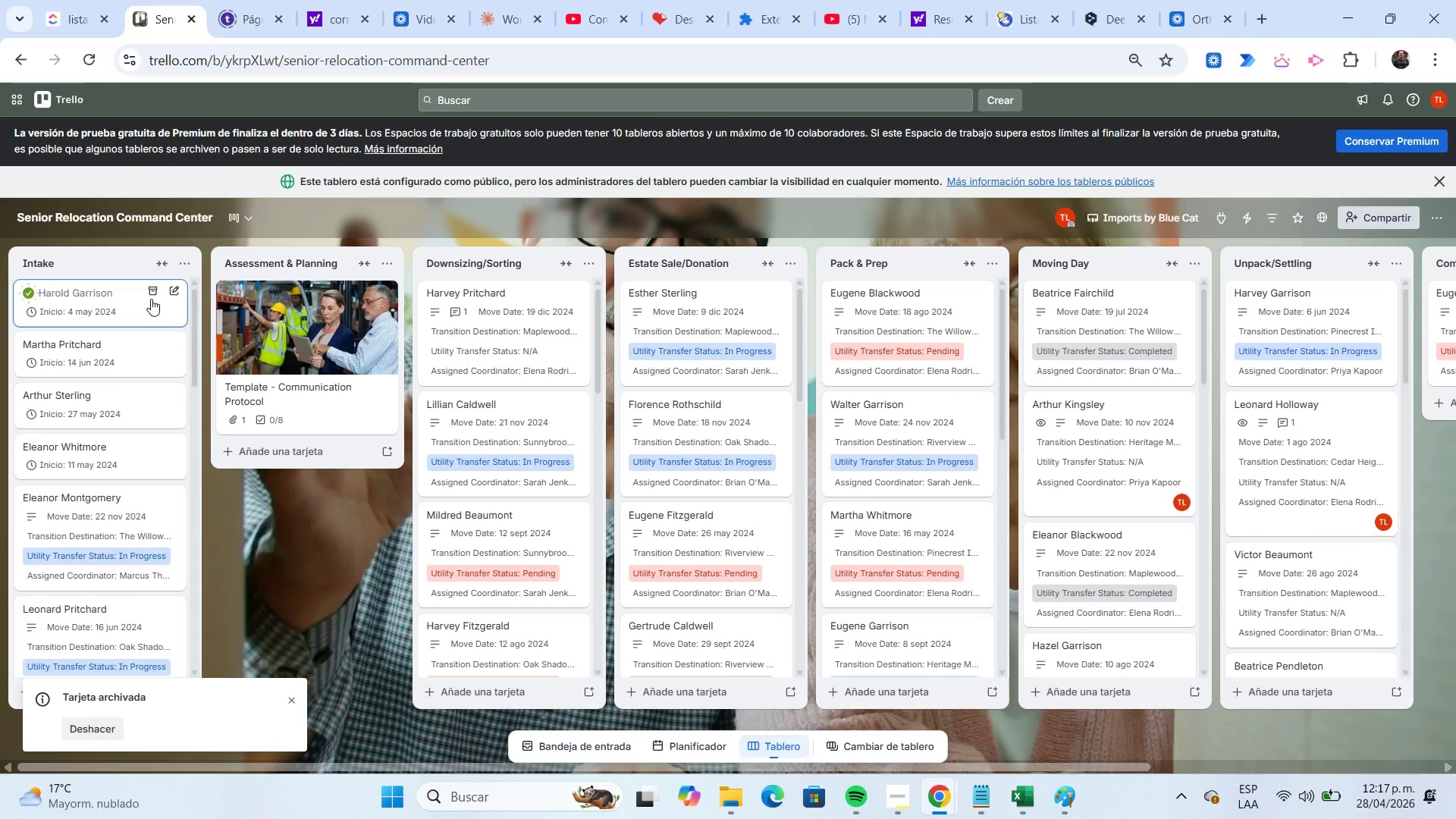 
left_click([149, 298])
 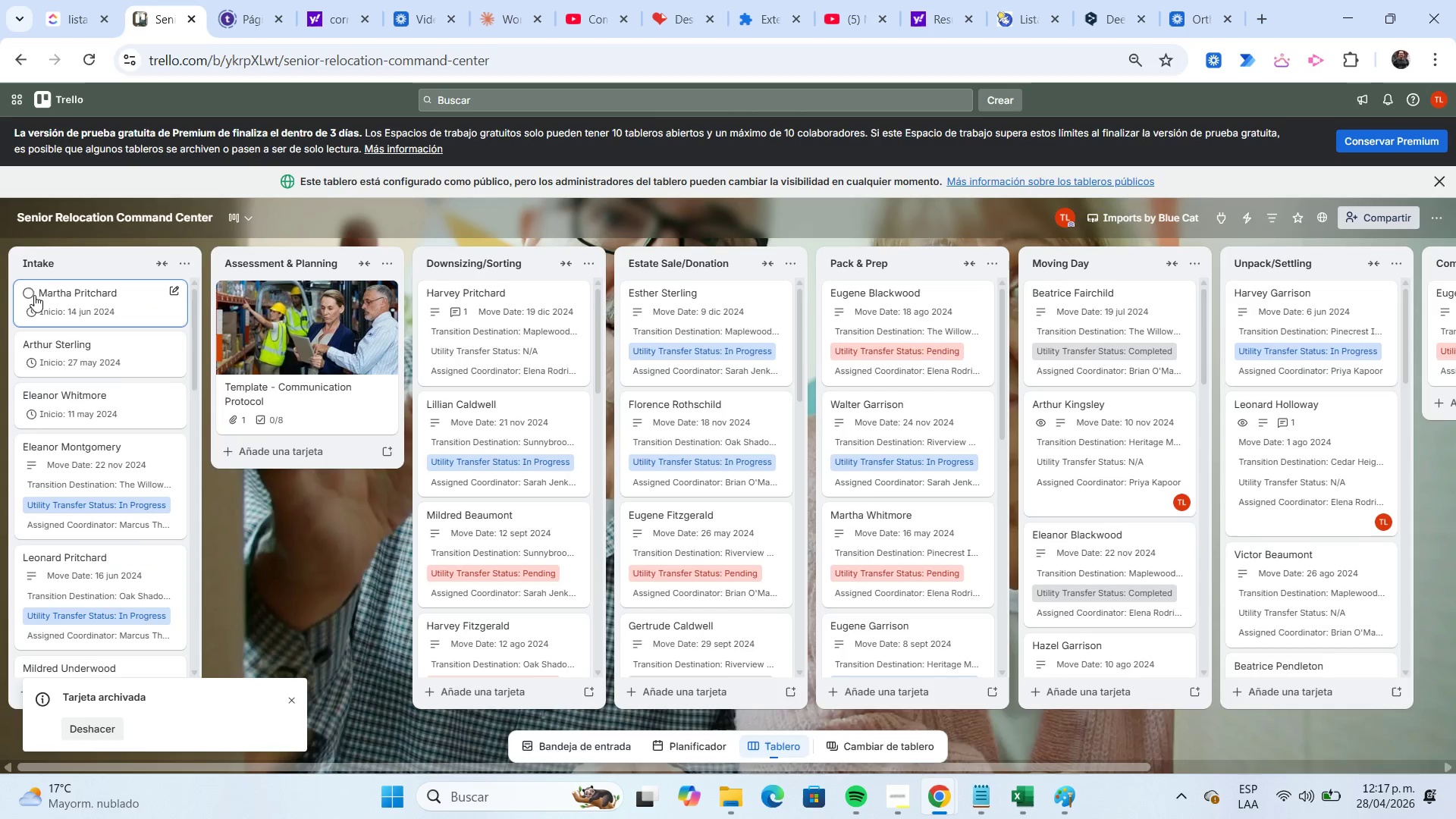 
left_click([31, 293])
 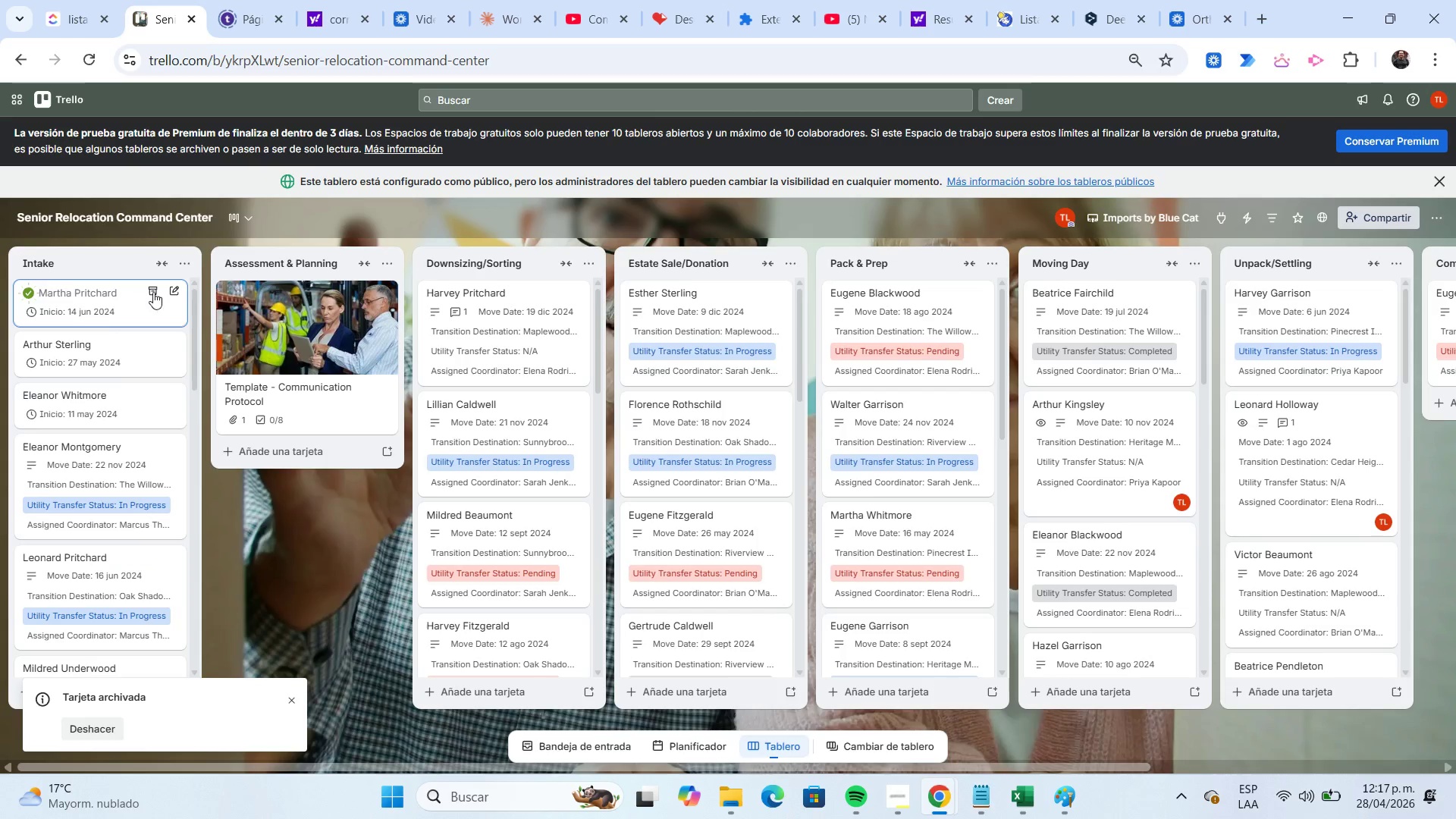 
left_click([153, 292])
 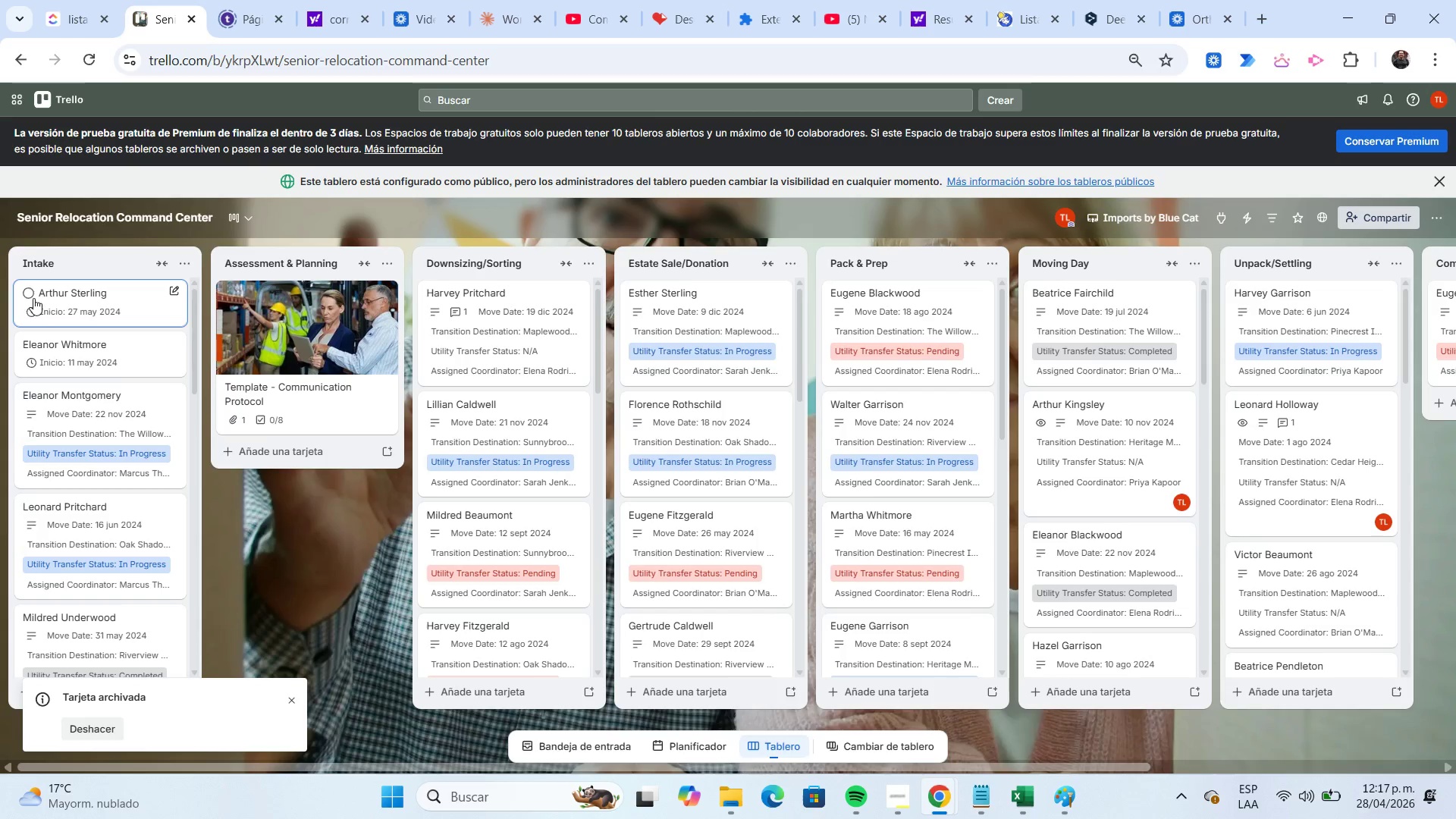 
left_click([30, 294])
 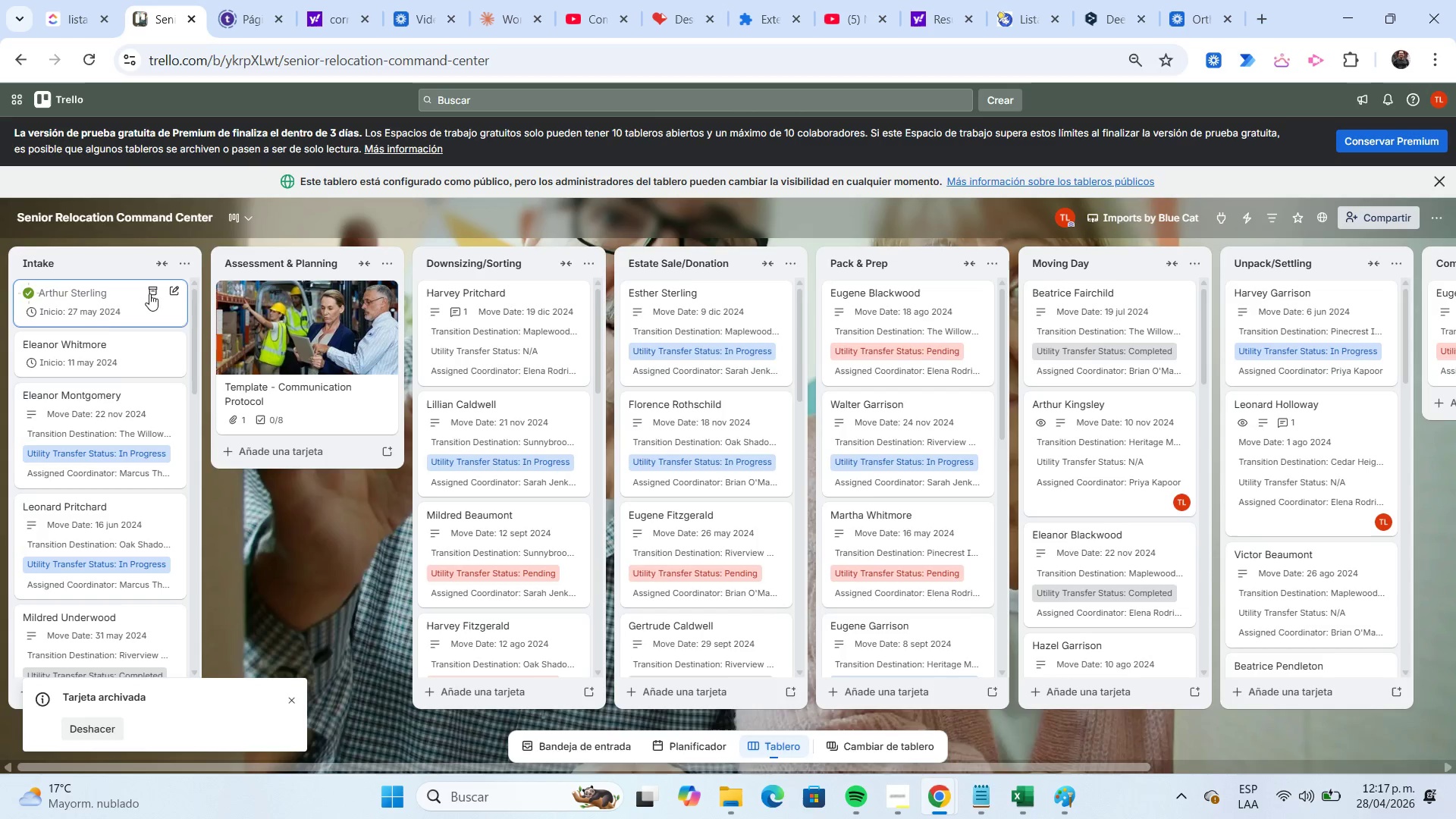 
left_click([153, 292])
 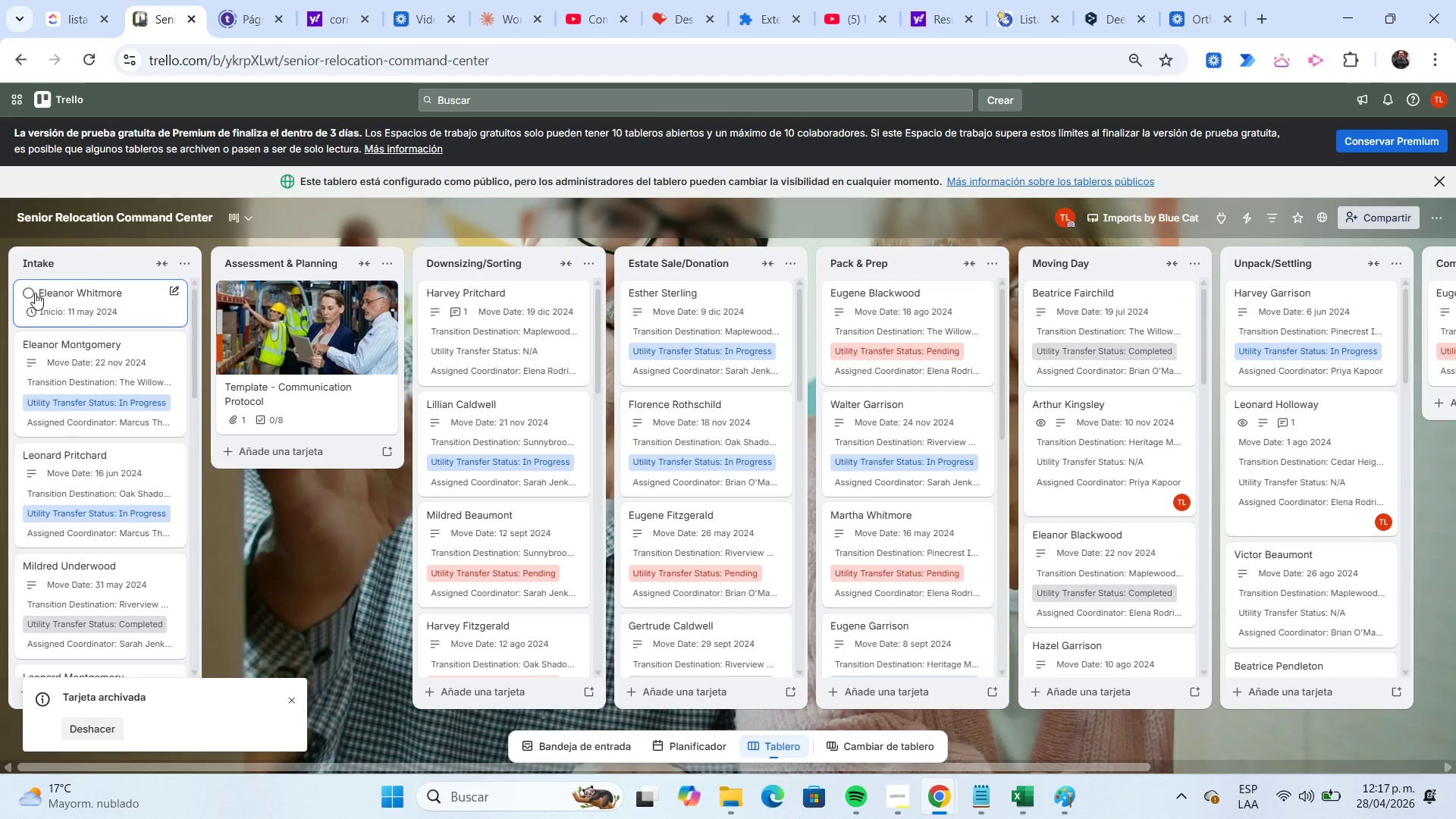 
left_click([33, 293])
 